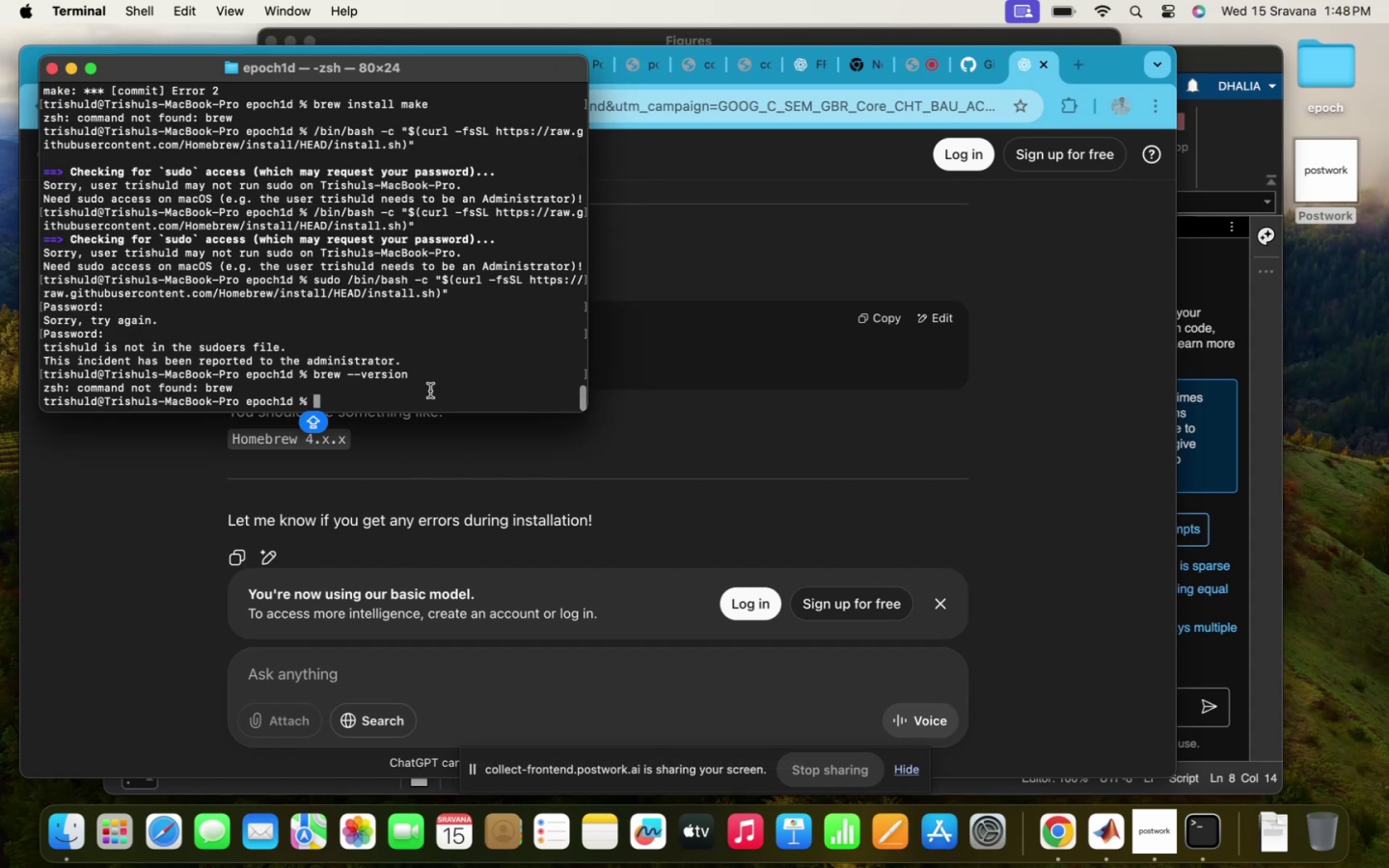 
hold_key(key=ArrowUp, duration=0.4)
 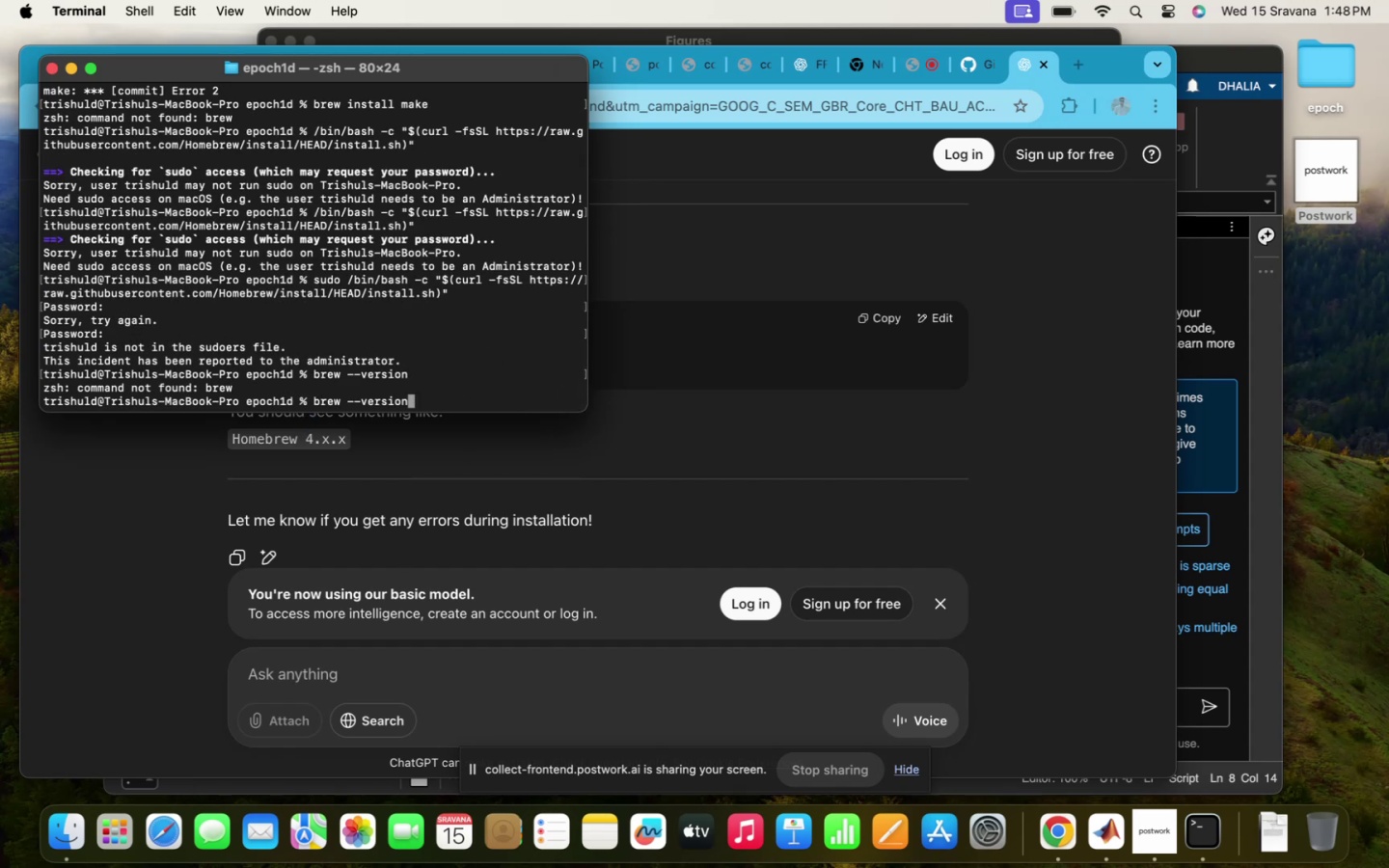 
key(ArrowUp)
 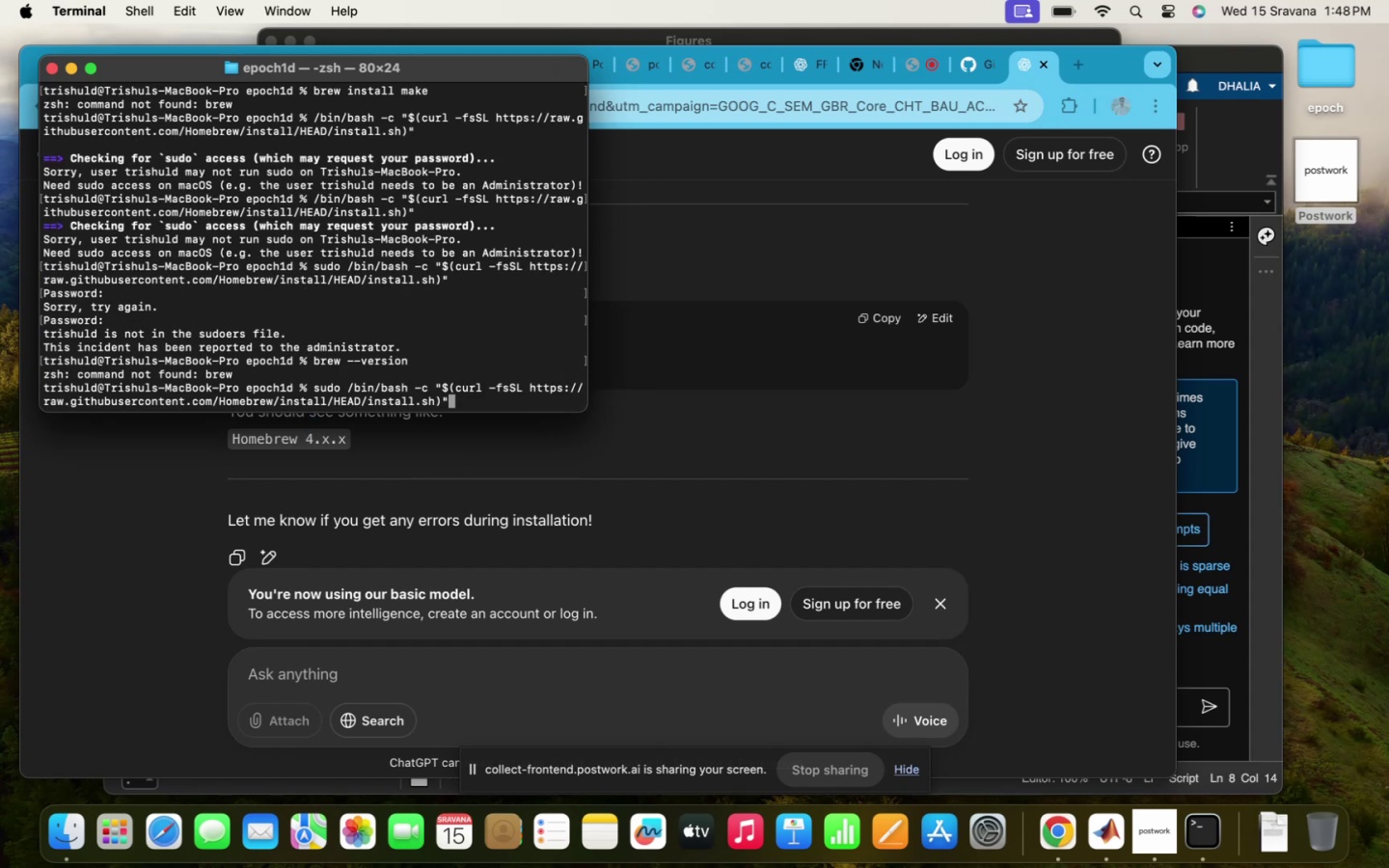 
key(Meta+V)
 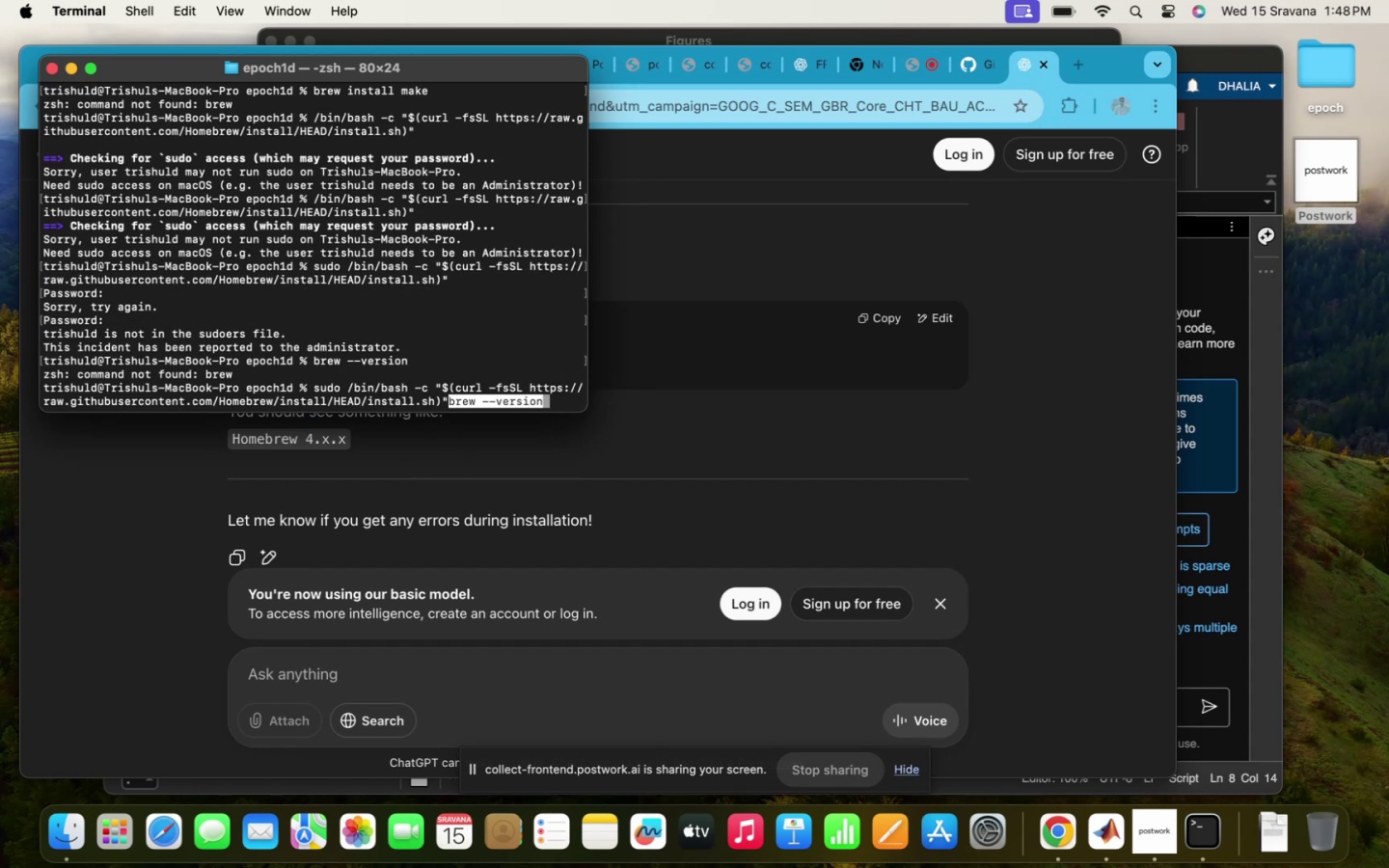 
key(Backspace)
 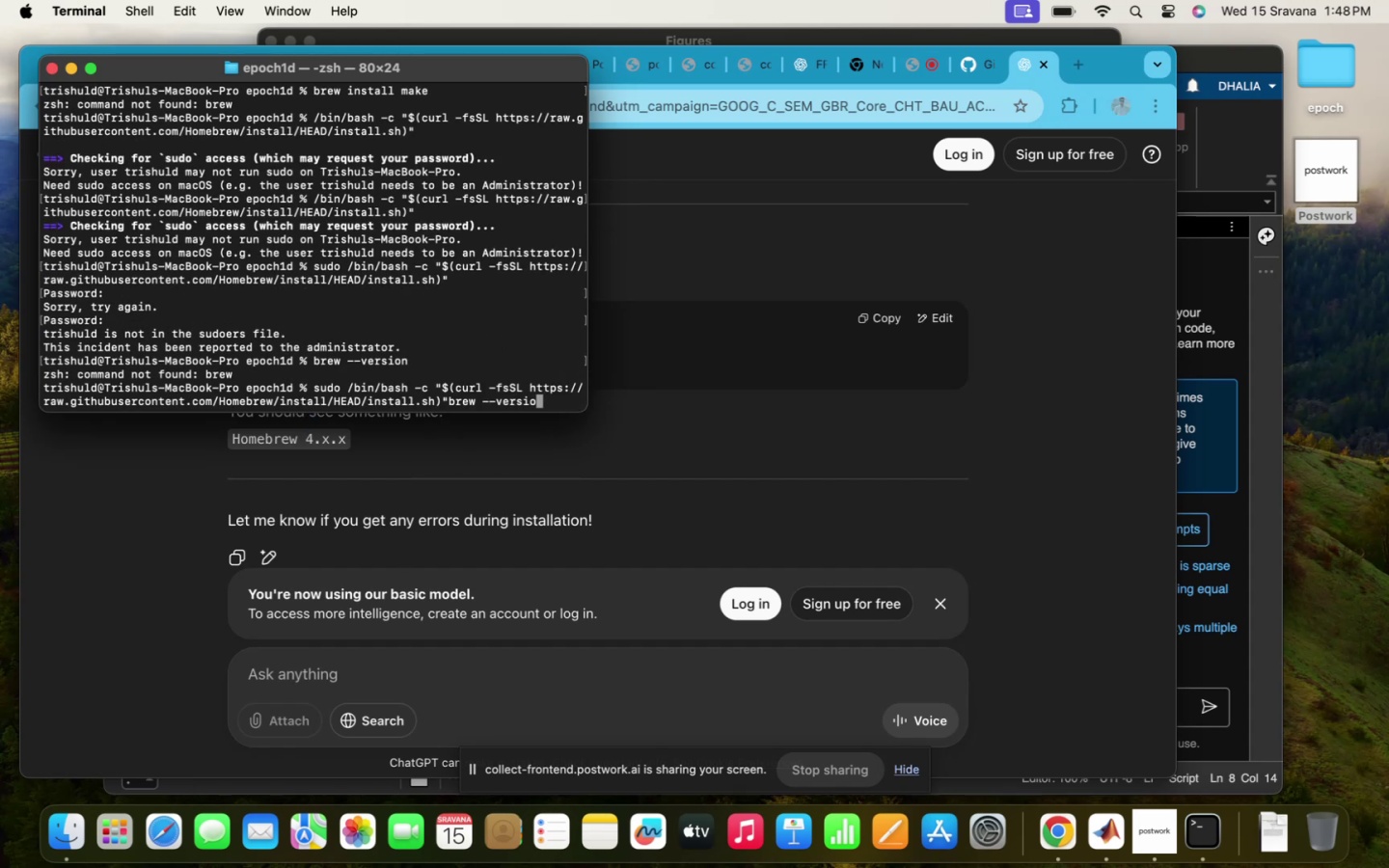 
key(Backspace)
 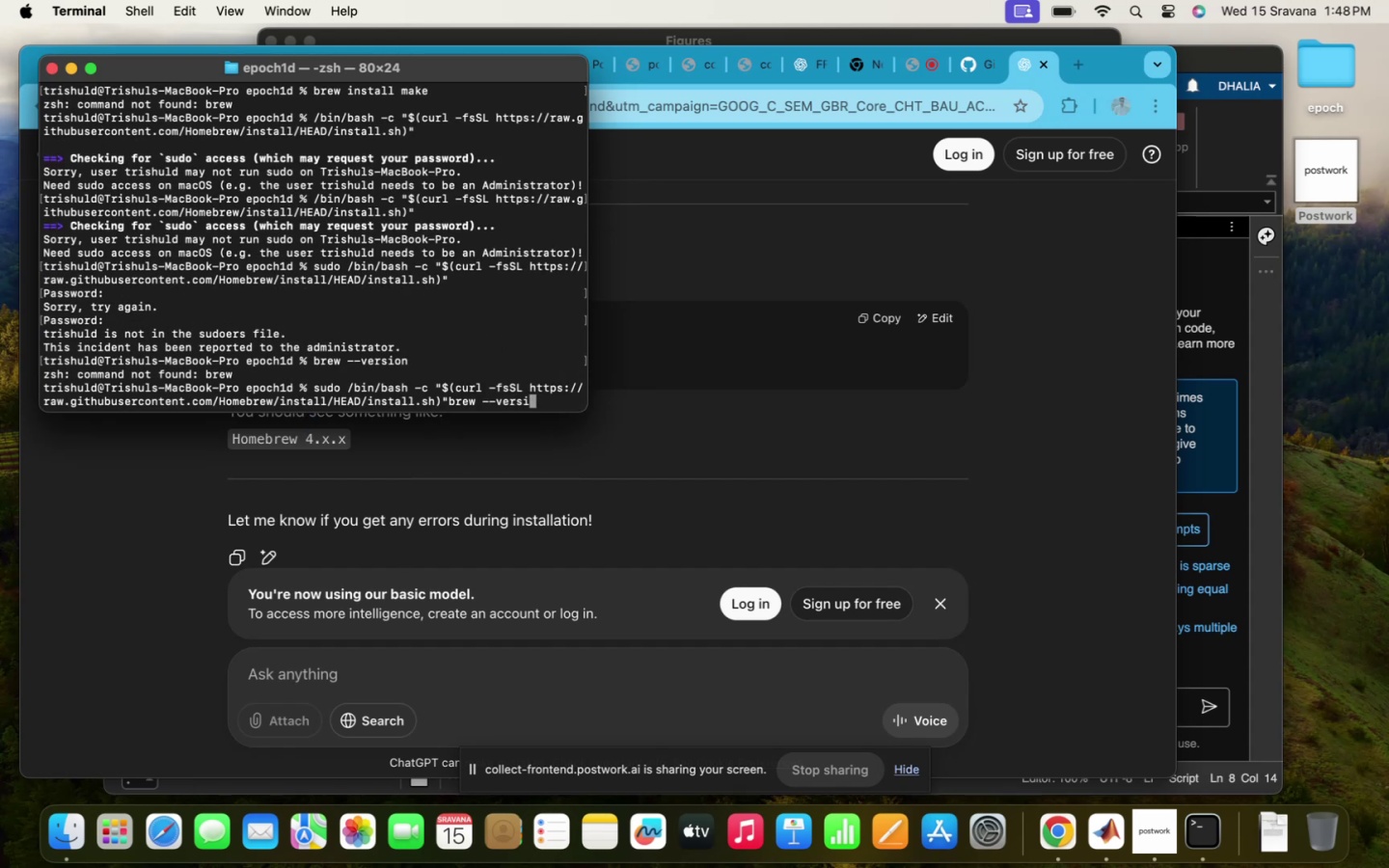 
key(Backspace)
 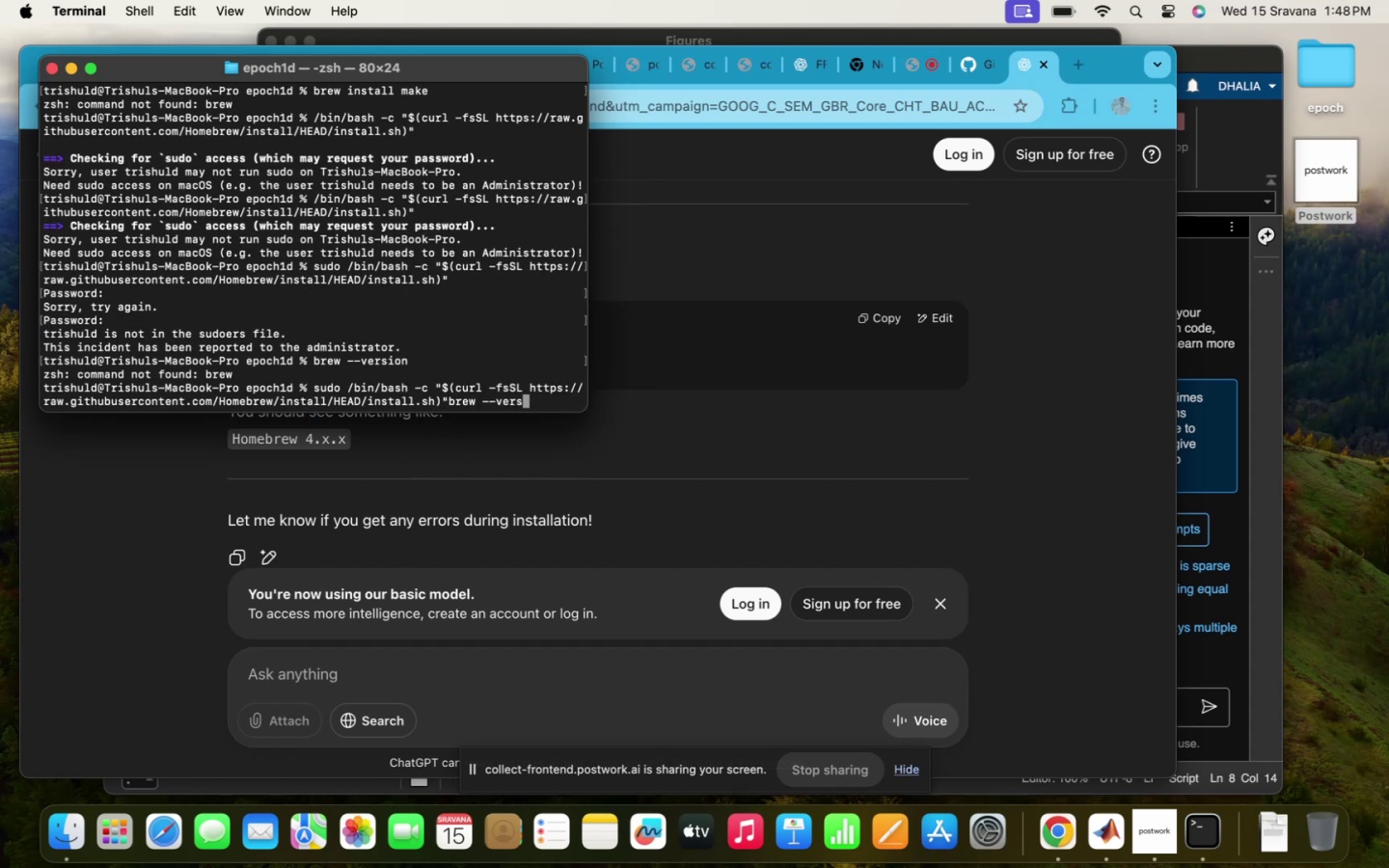 
key(Backspace)
 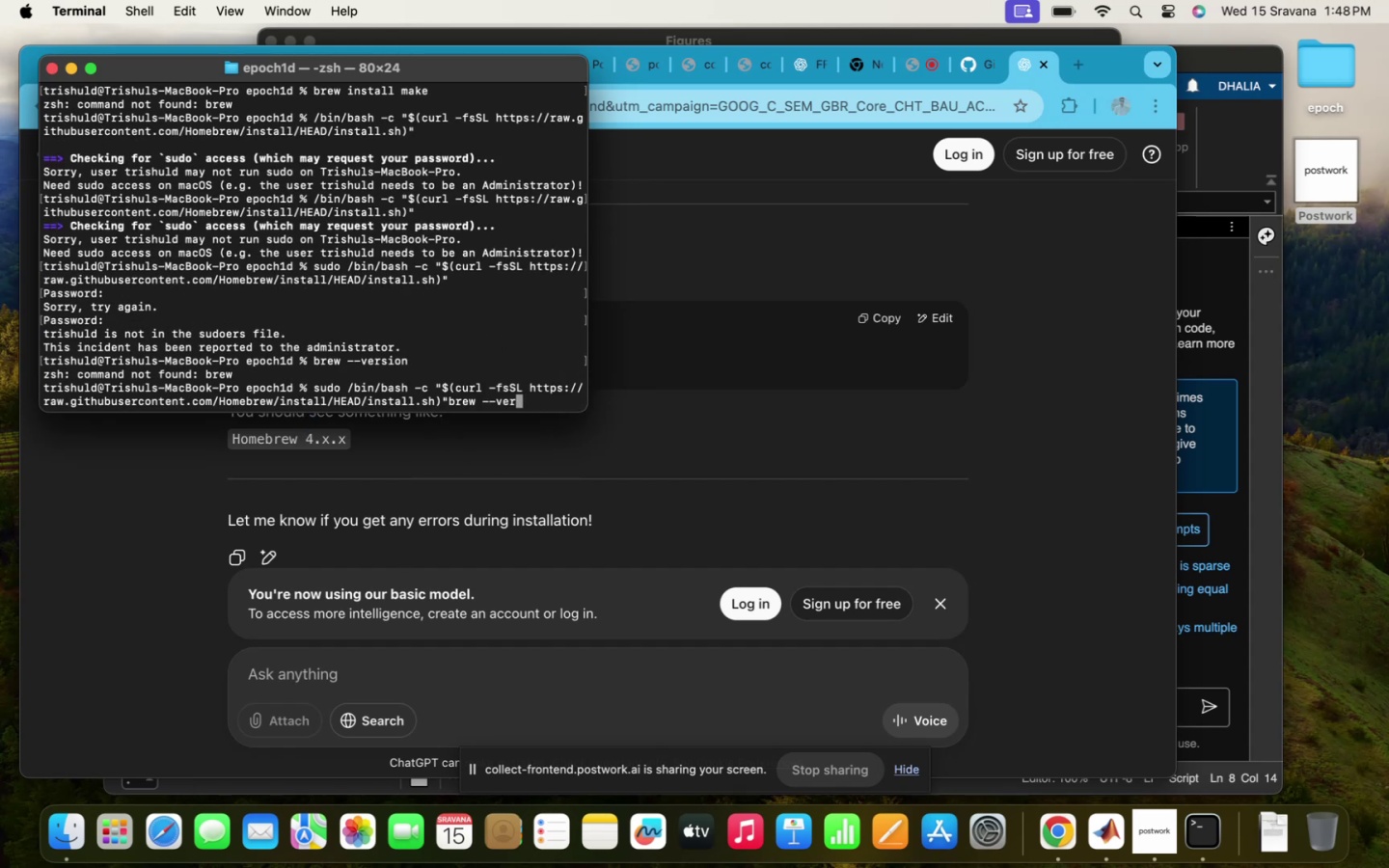 
key(Backspace)
 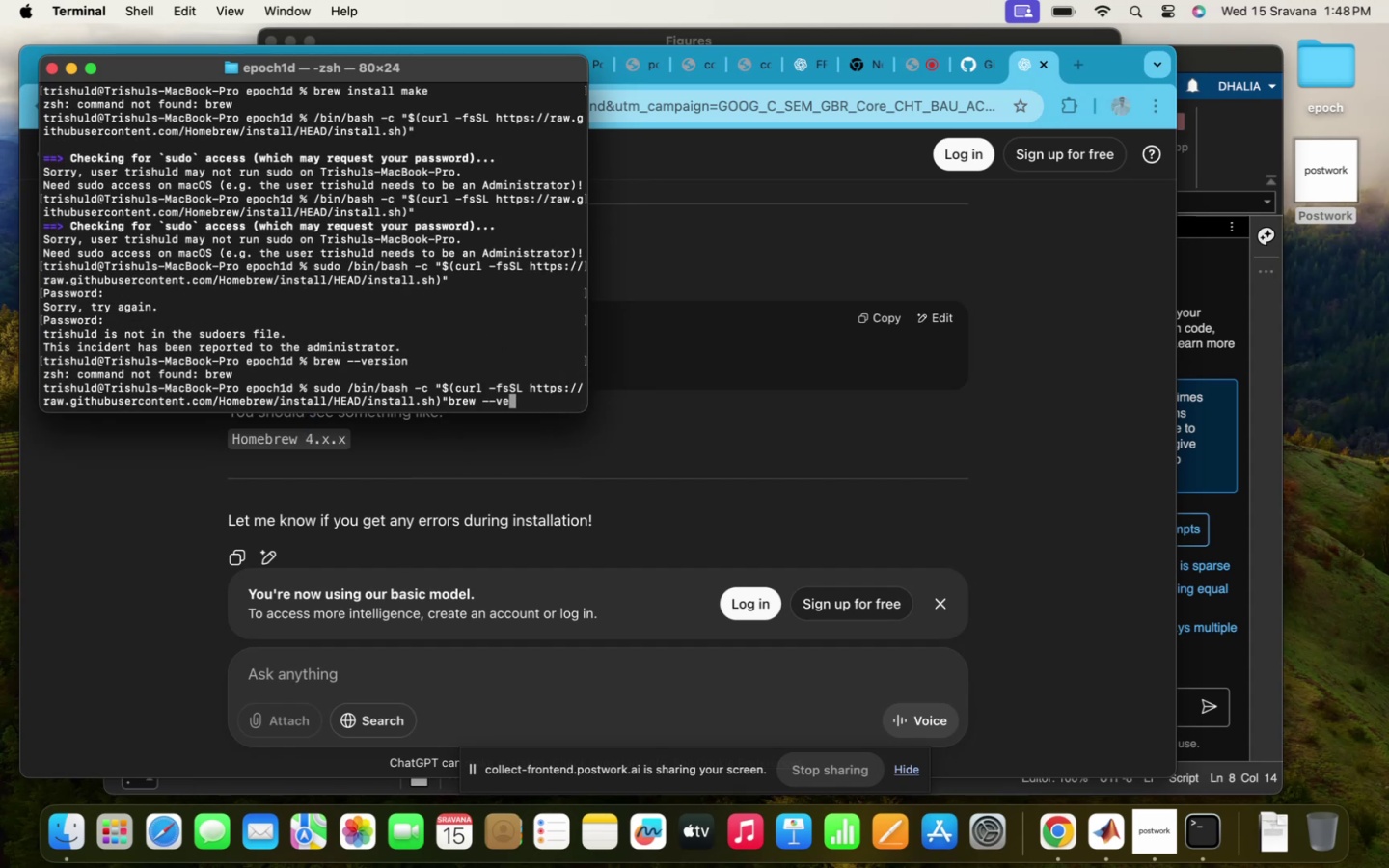 
key(Backspace)
 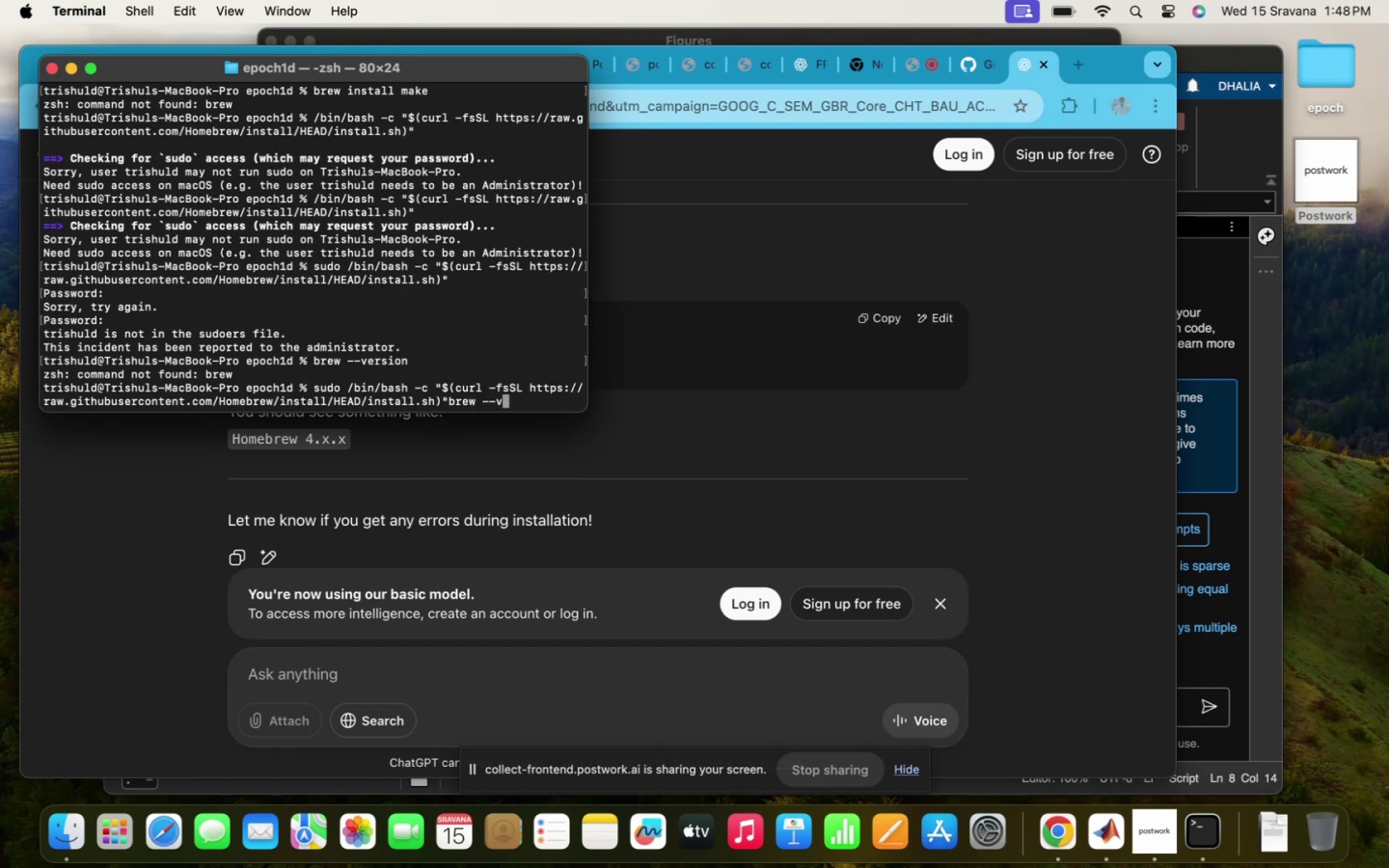 
key(Backspace)
 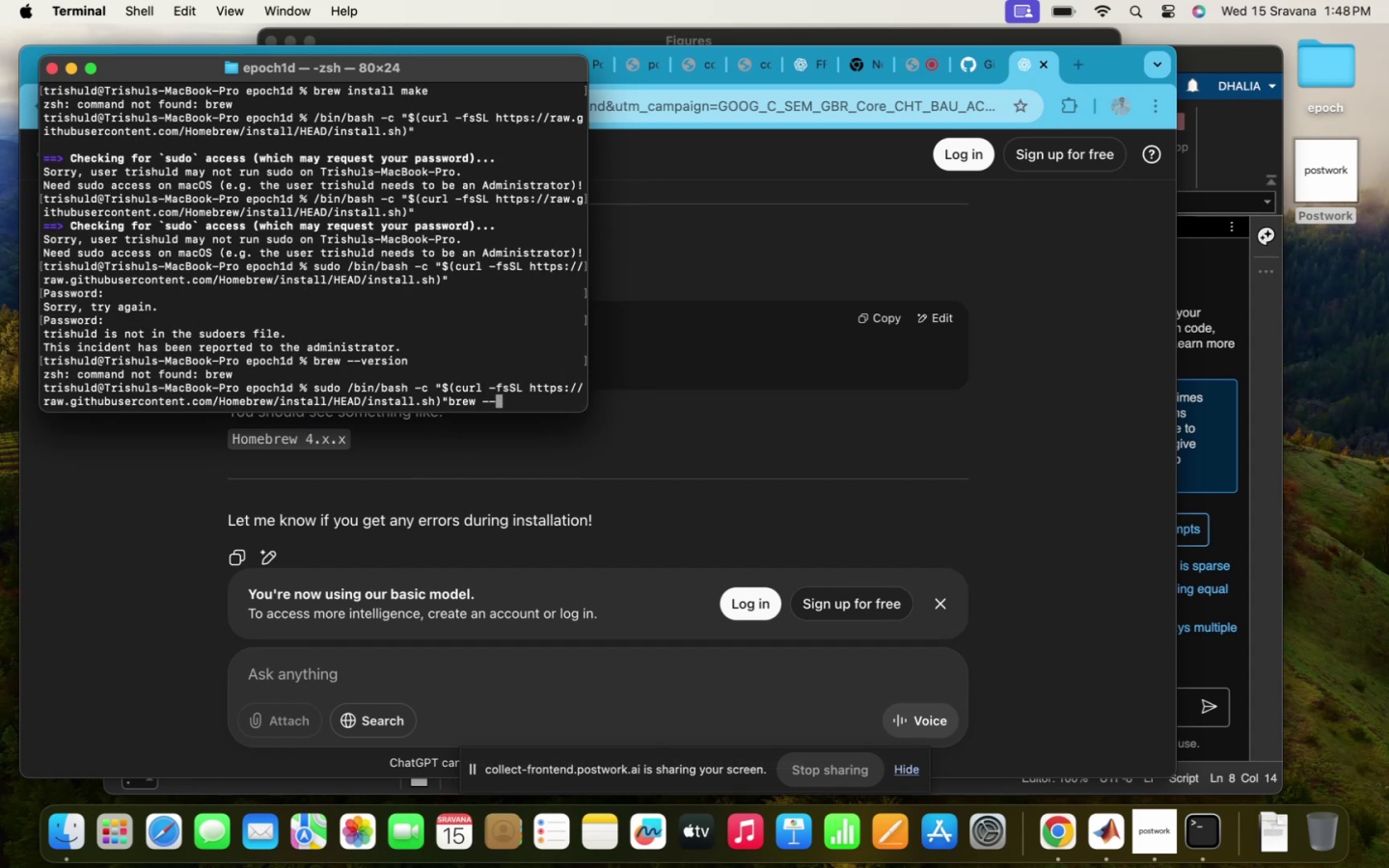 
key(Backspace)
 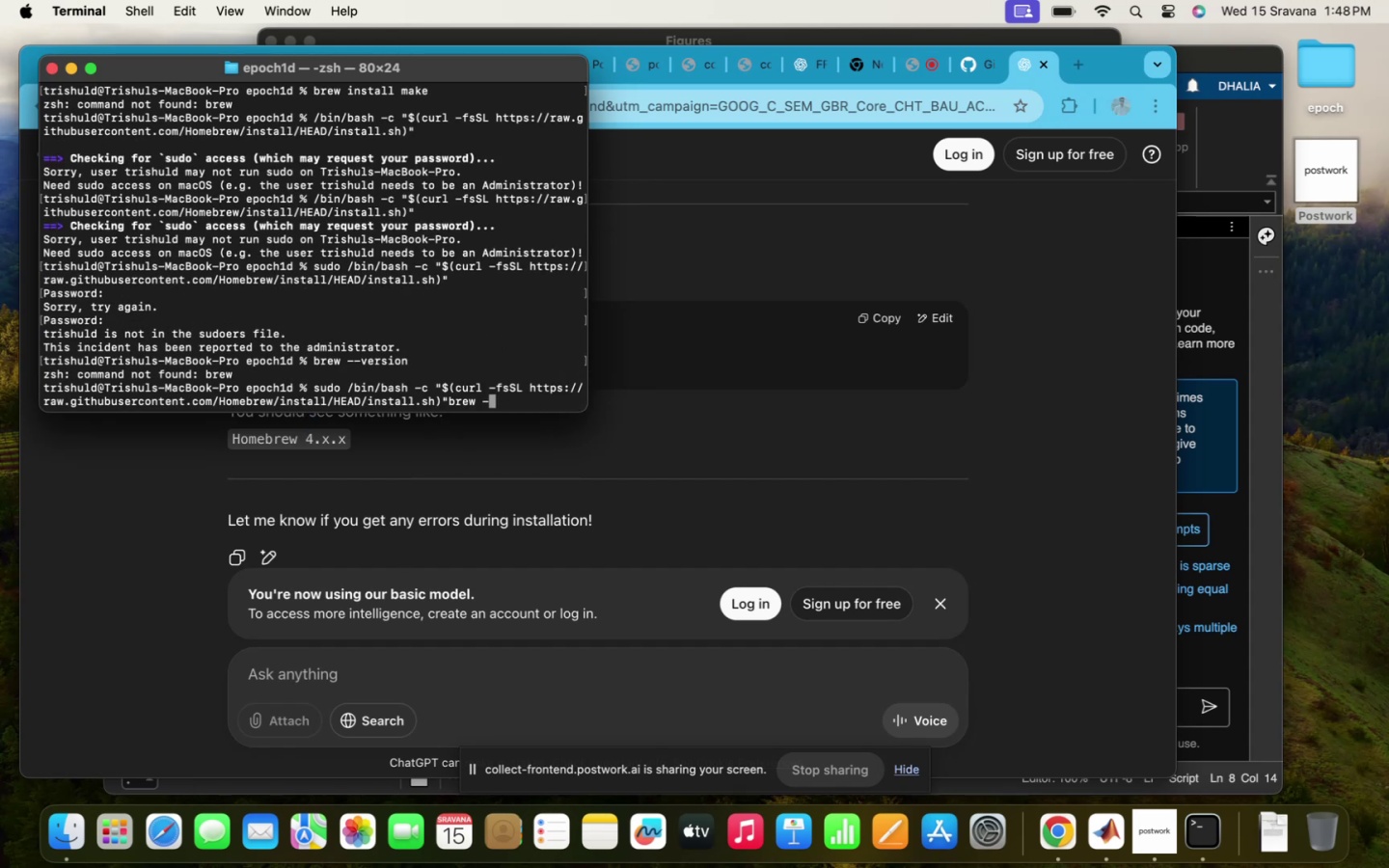 
key(Backspace)
 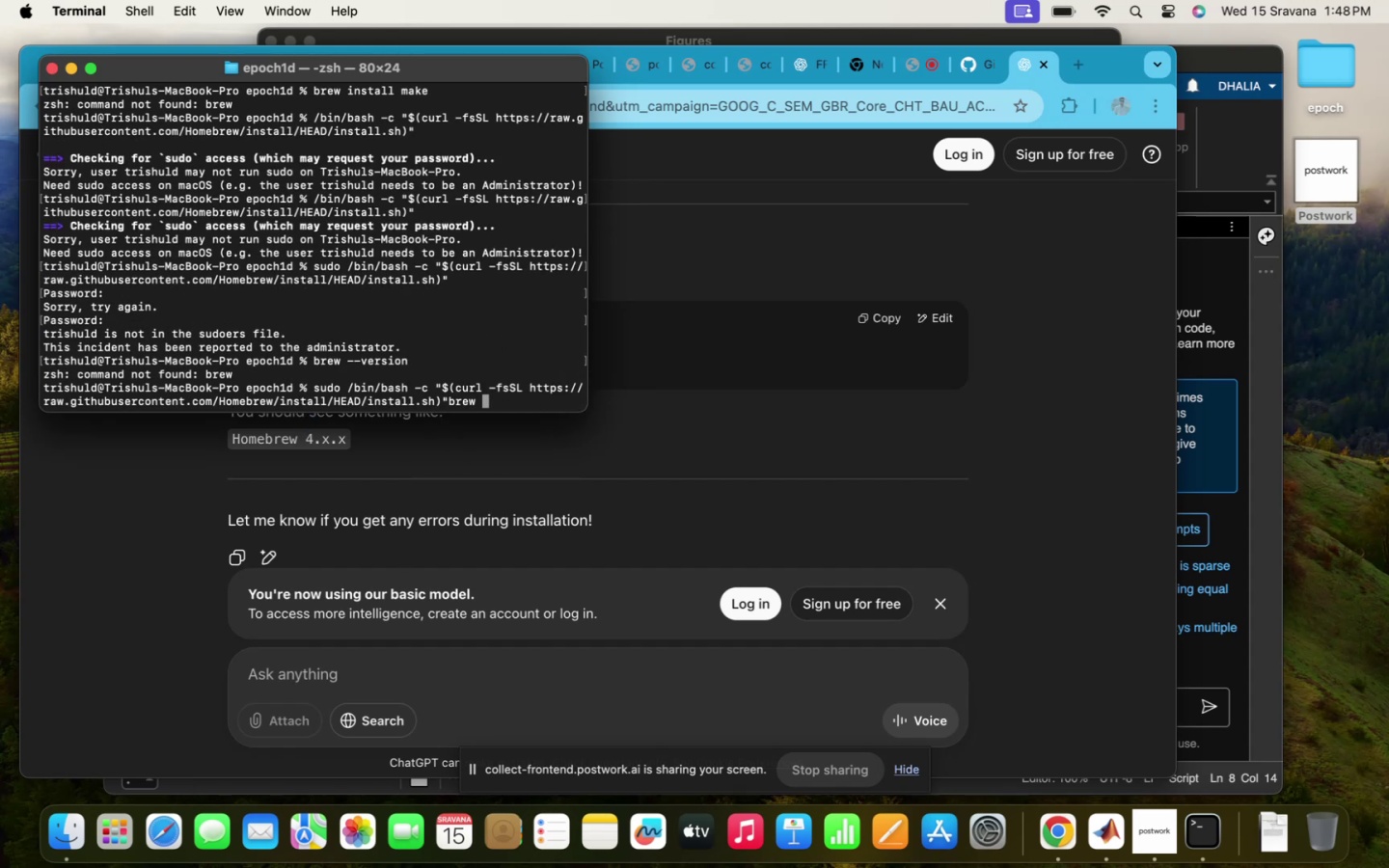 
key(Backspace)
 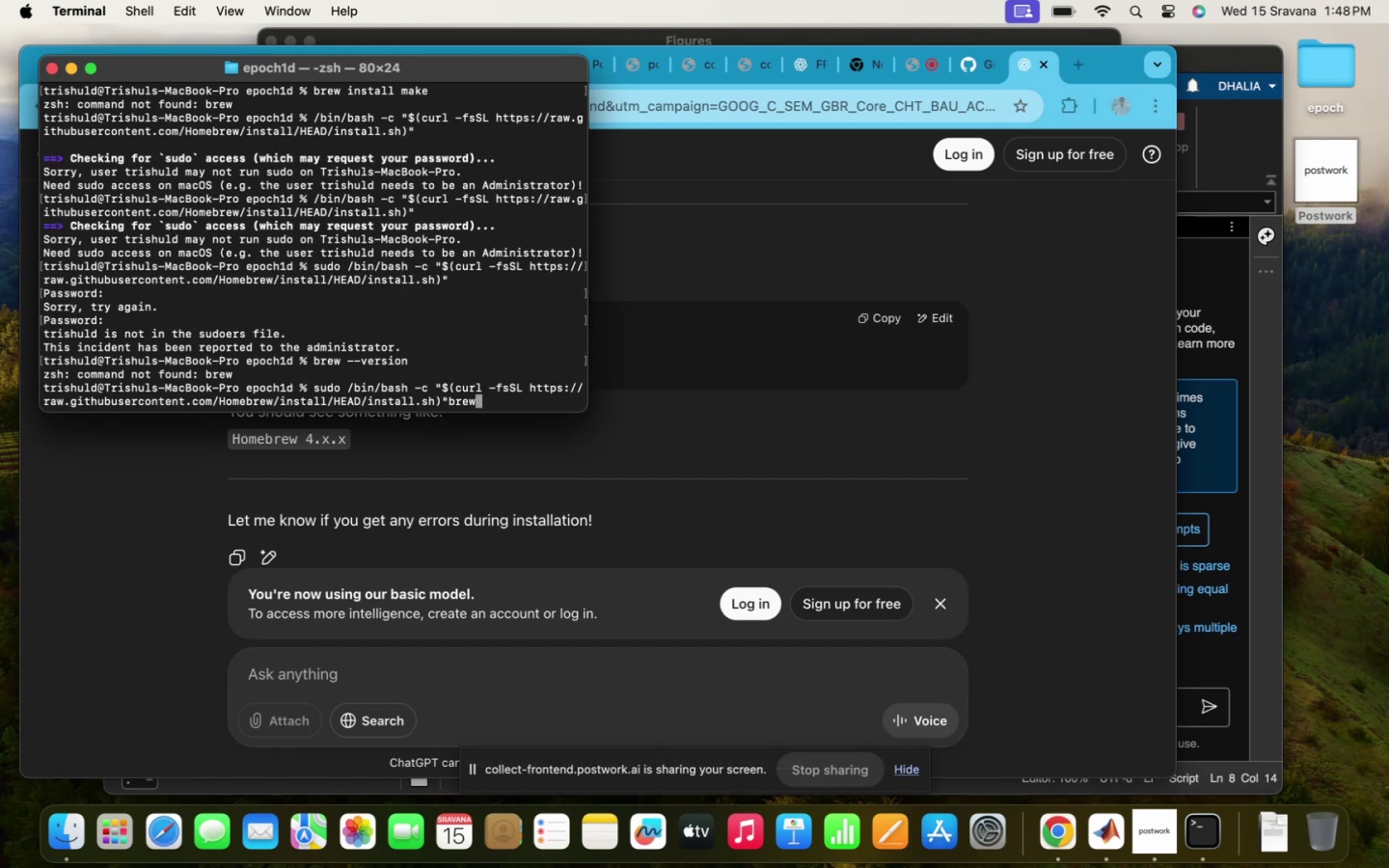 
key(Backspace)
 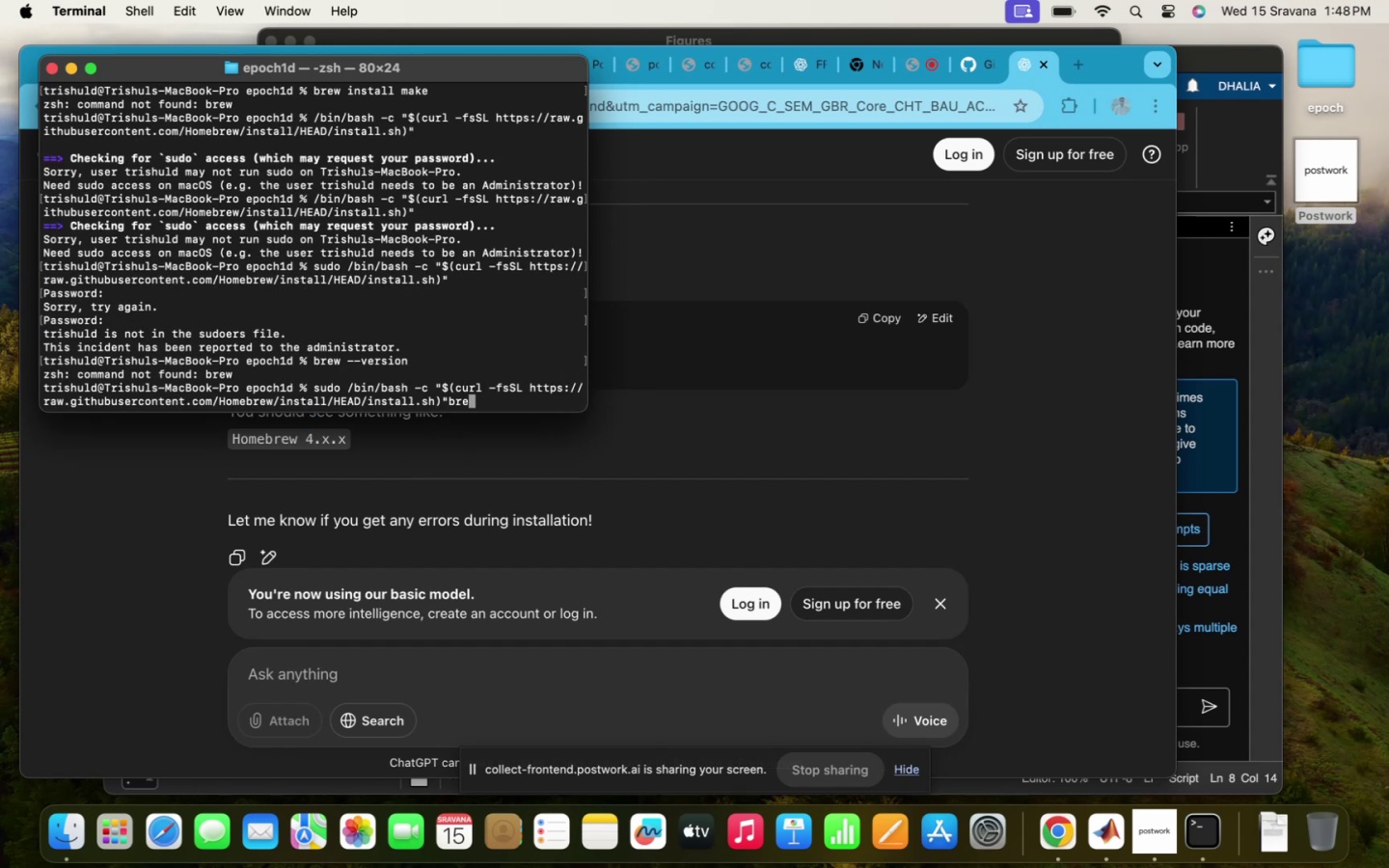 
key(Backspace)
 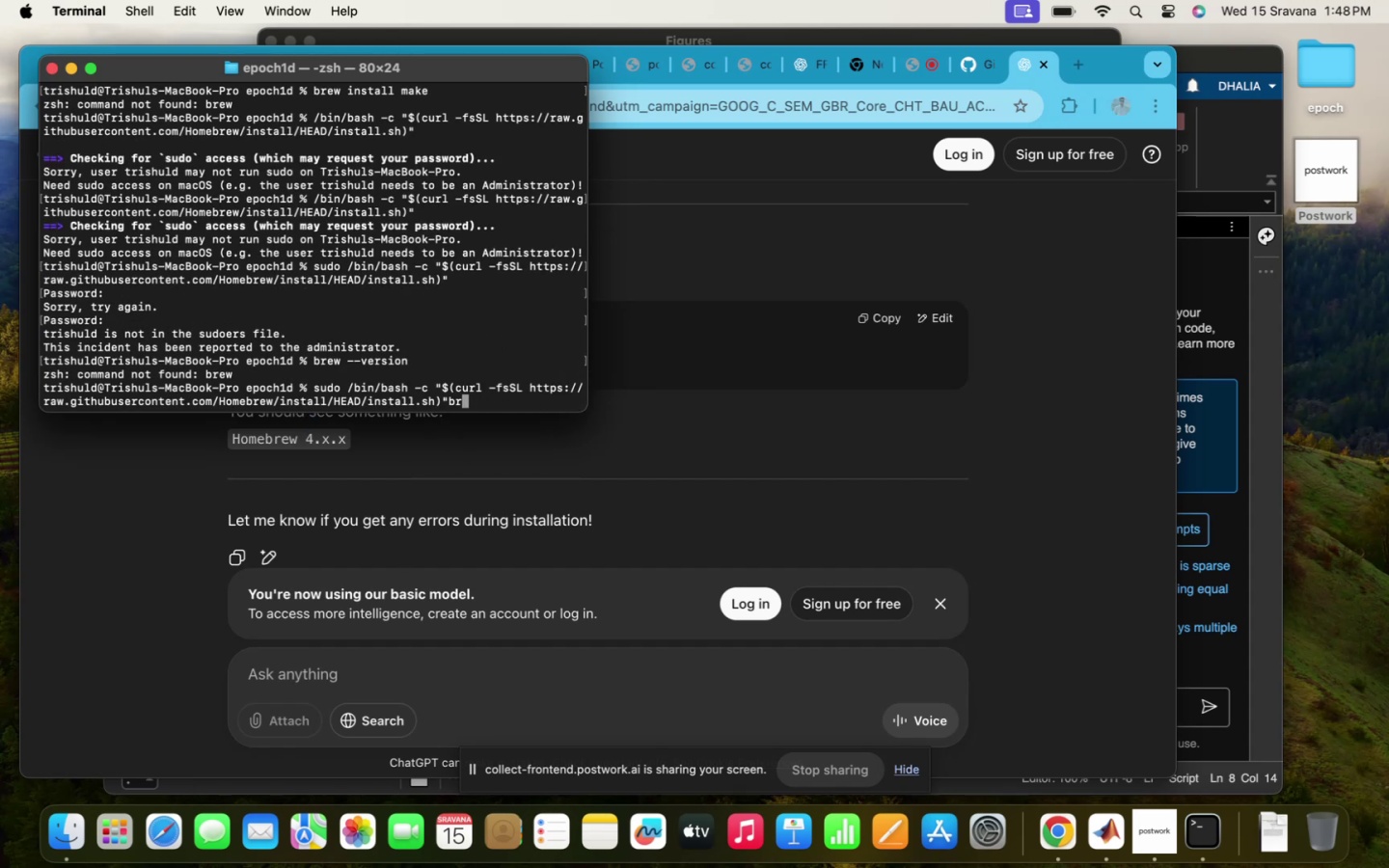 
key(Backspace)
 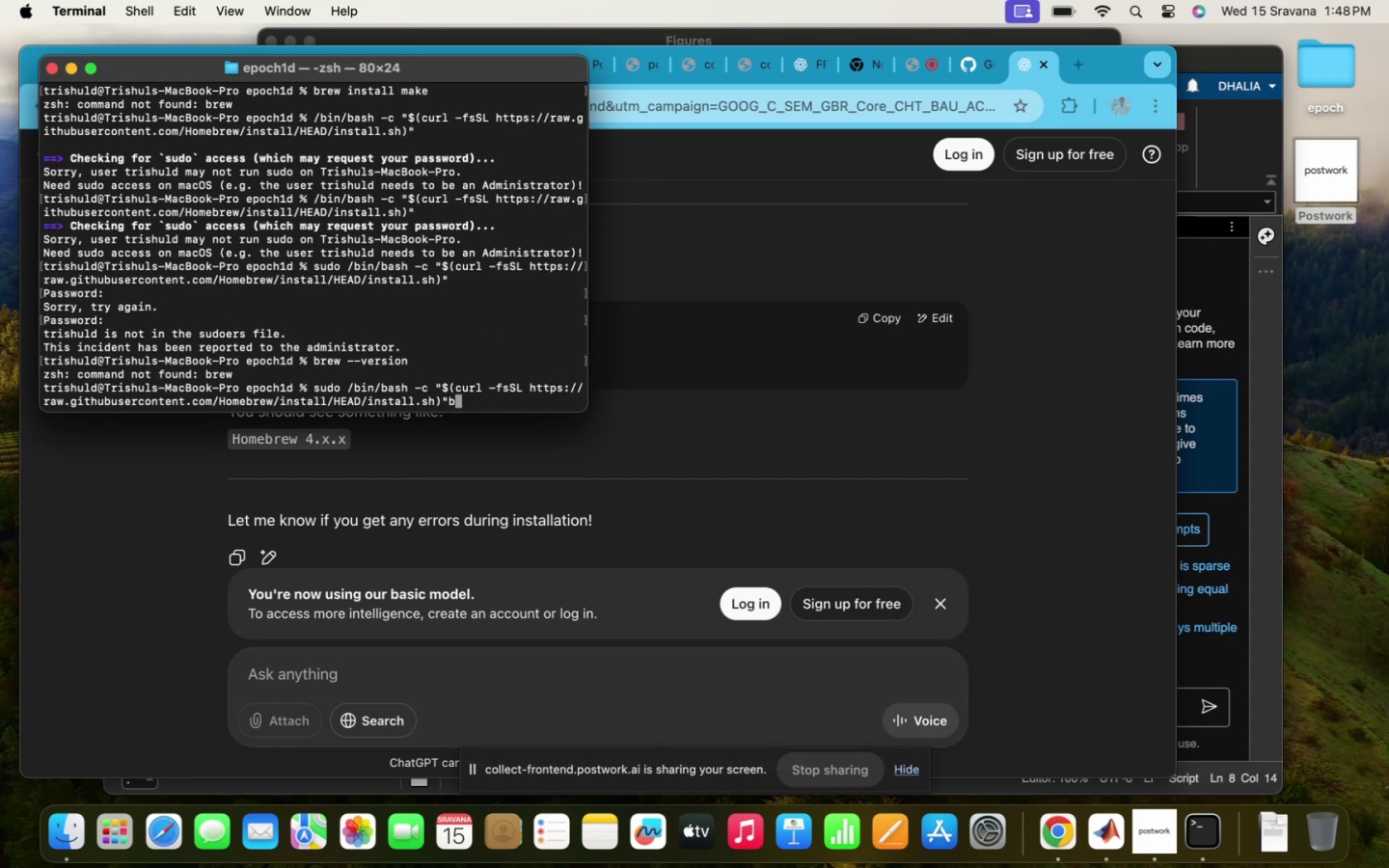 
key(Backspace)
 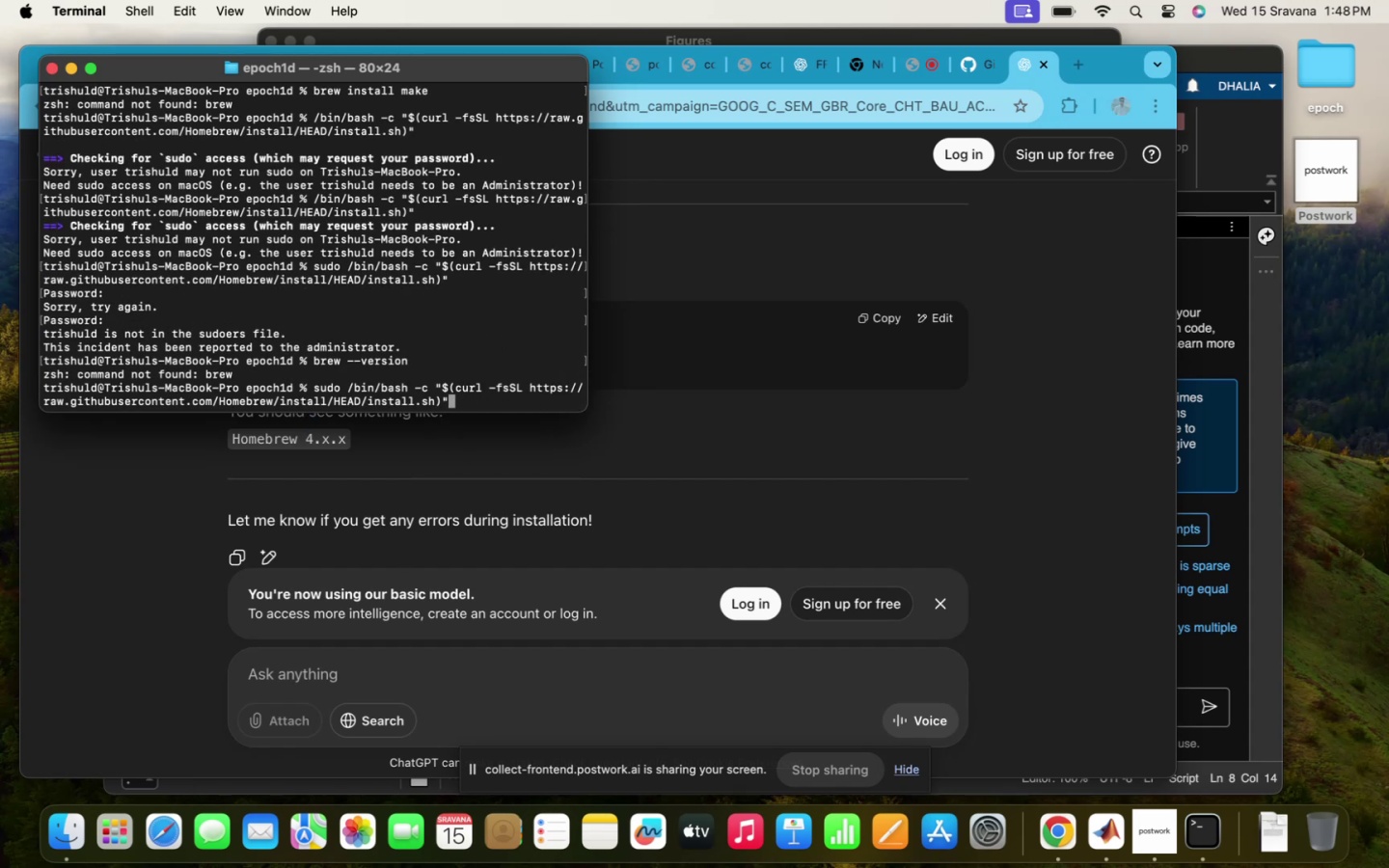 
hold_key(key=Enter, duration=5.65)
 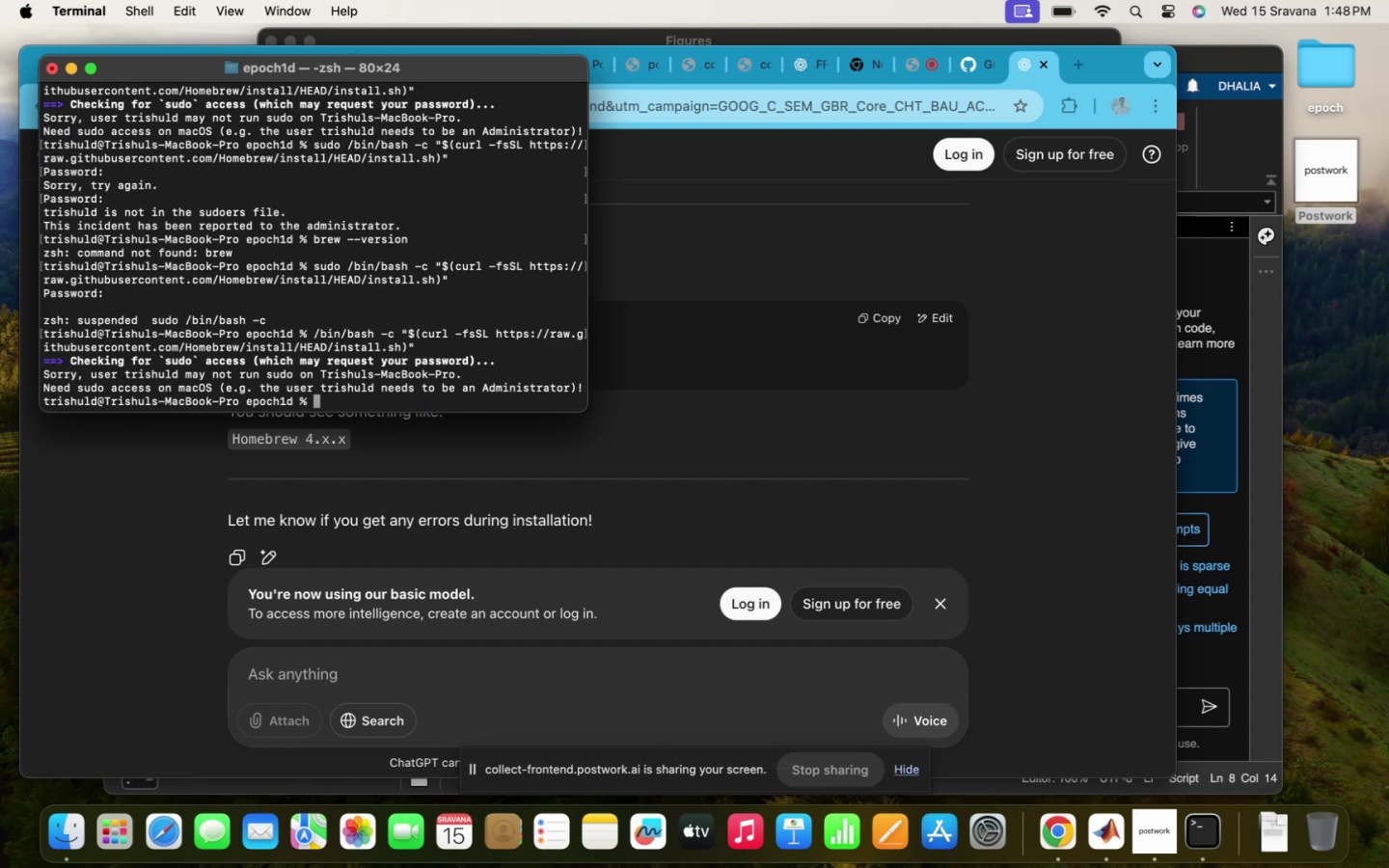 
key(Control+ControlLeft)
 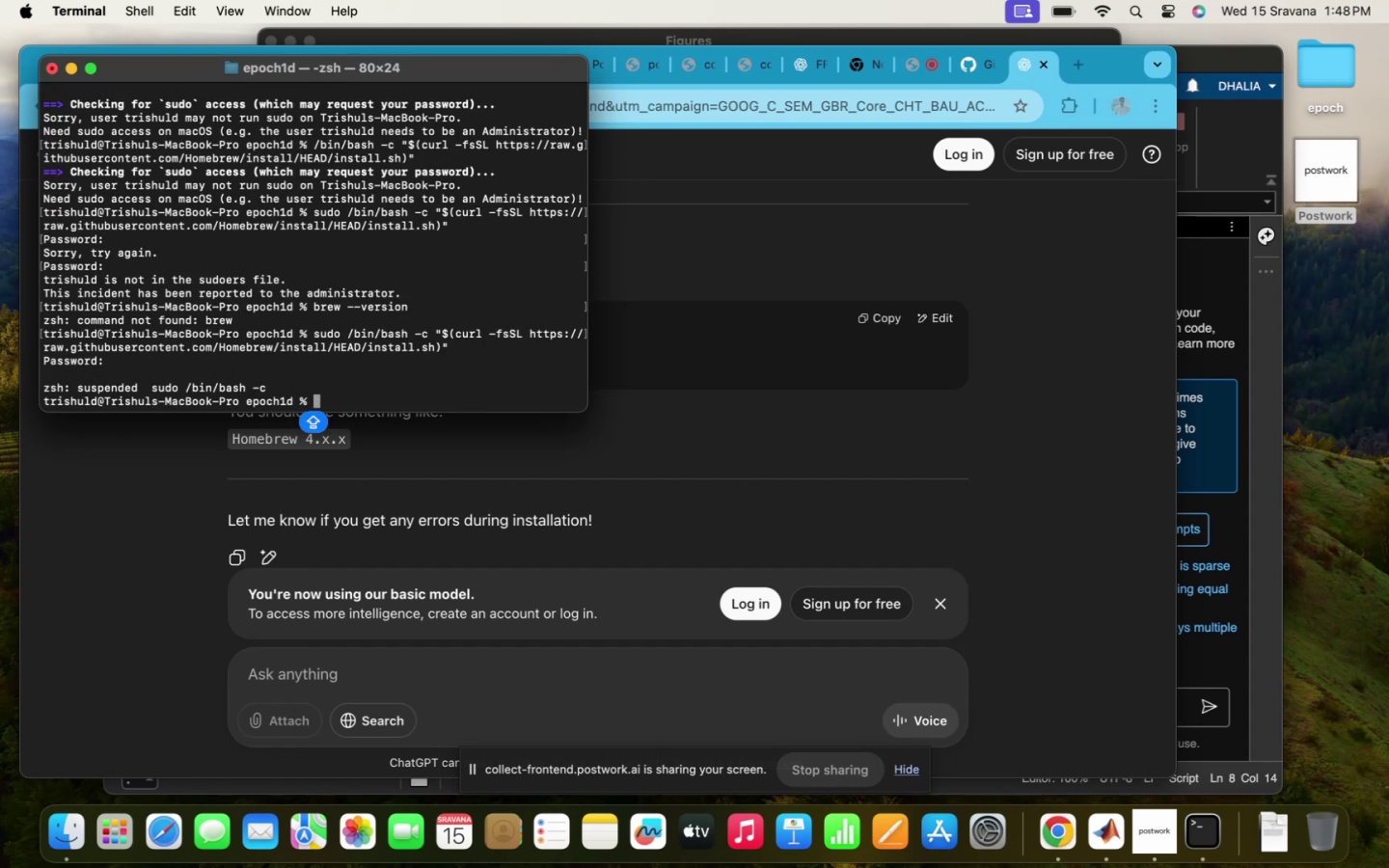 
key(ArrowUp)
 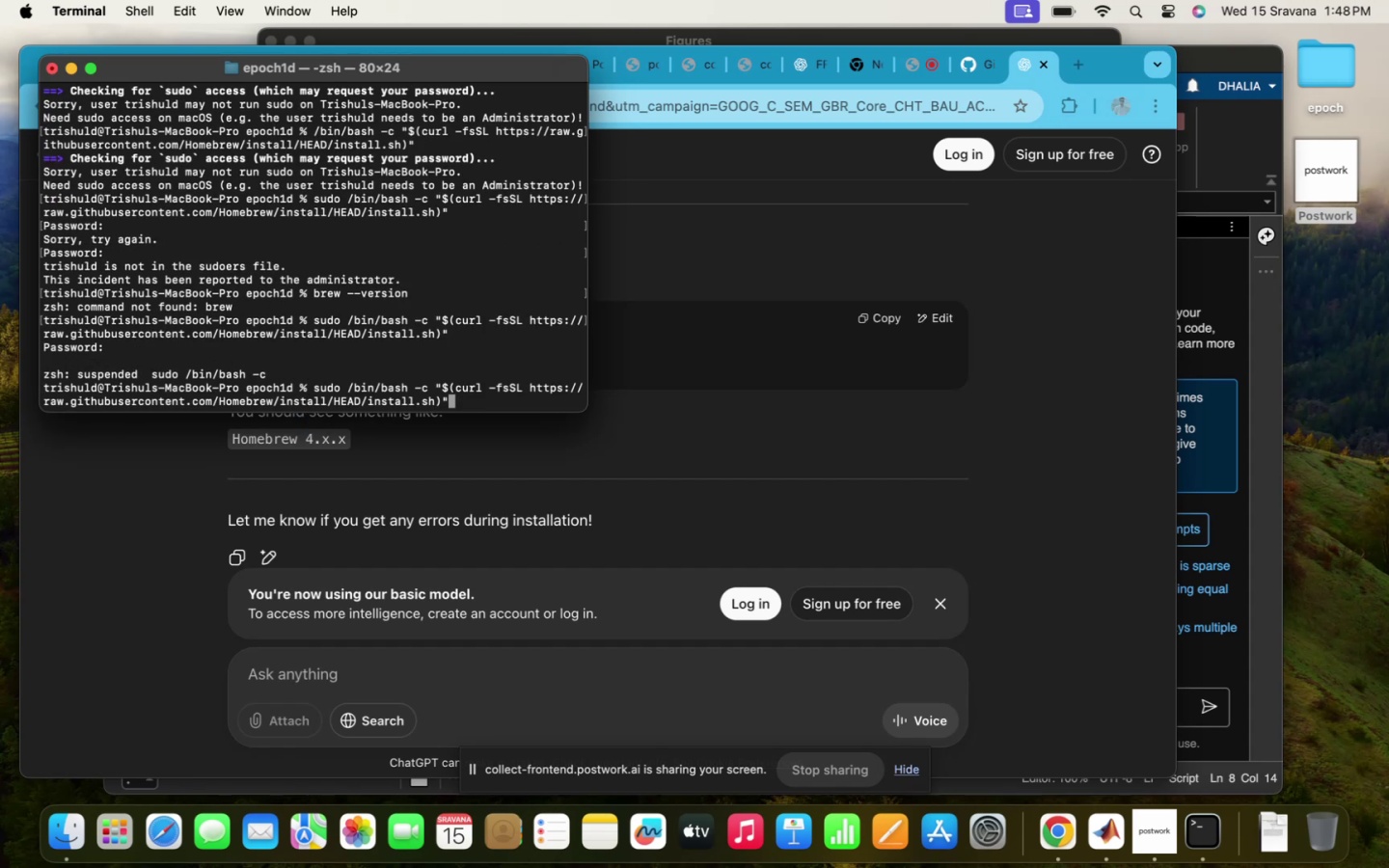 
key(ArrowUp)
 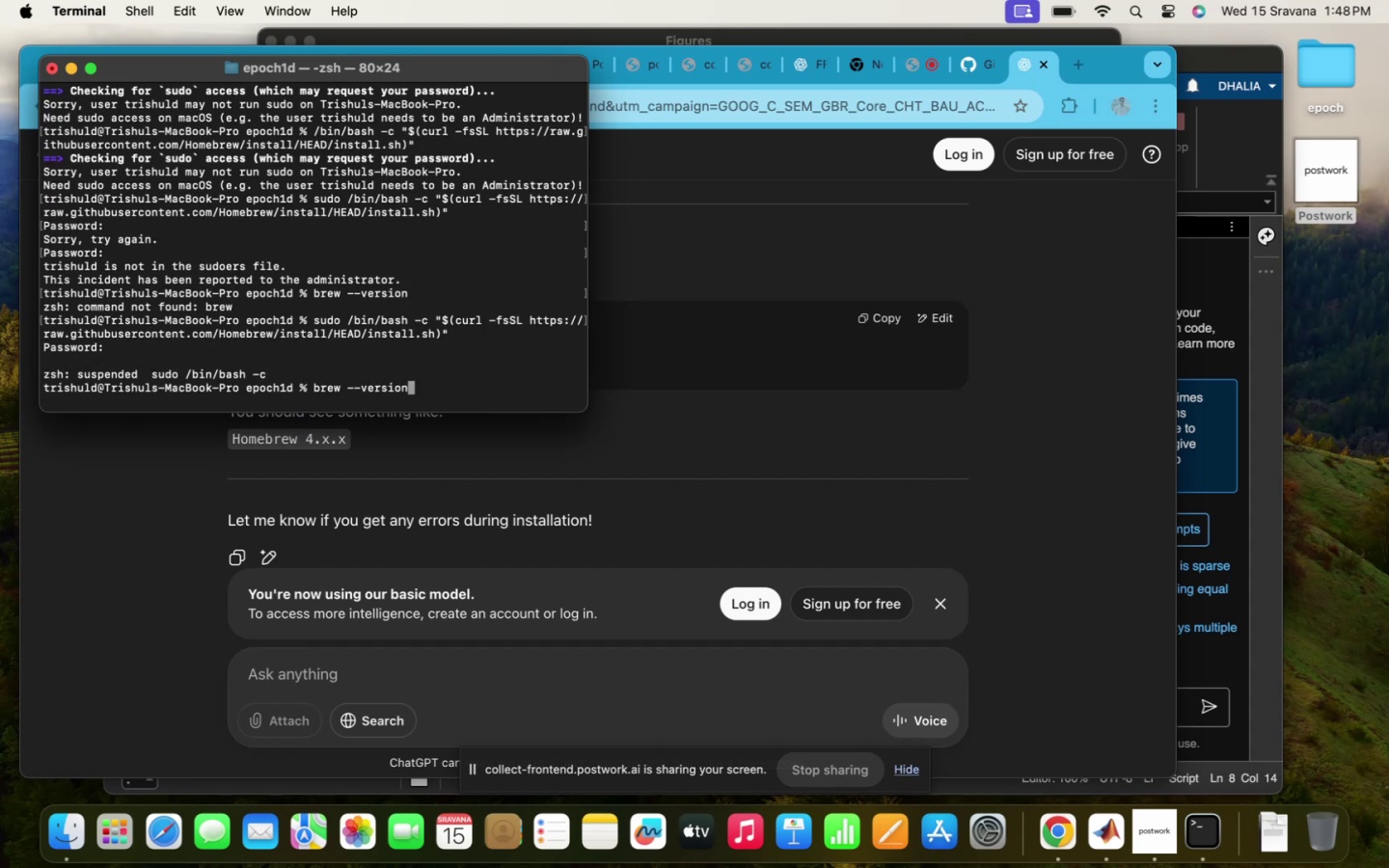 
key(ArrowUp)
 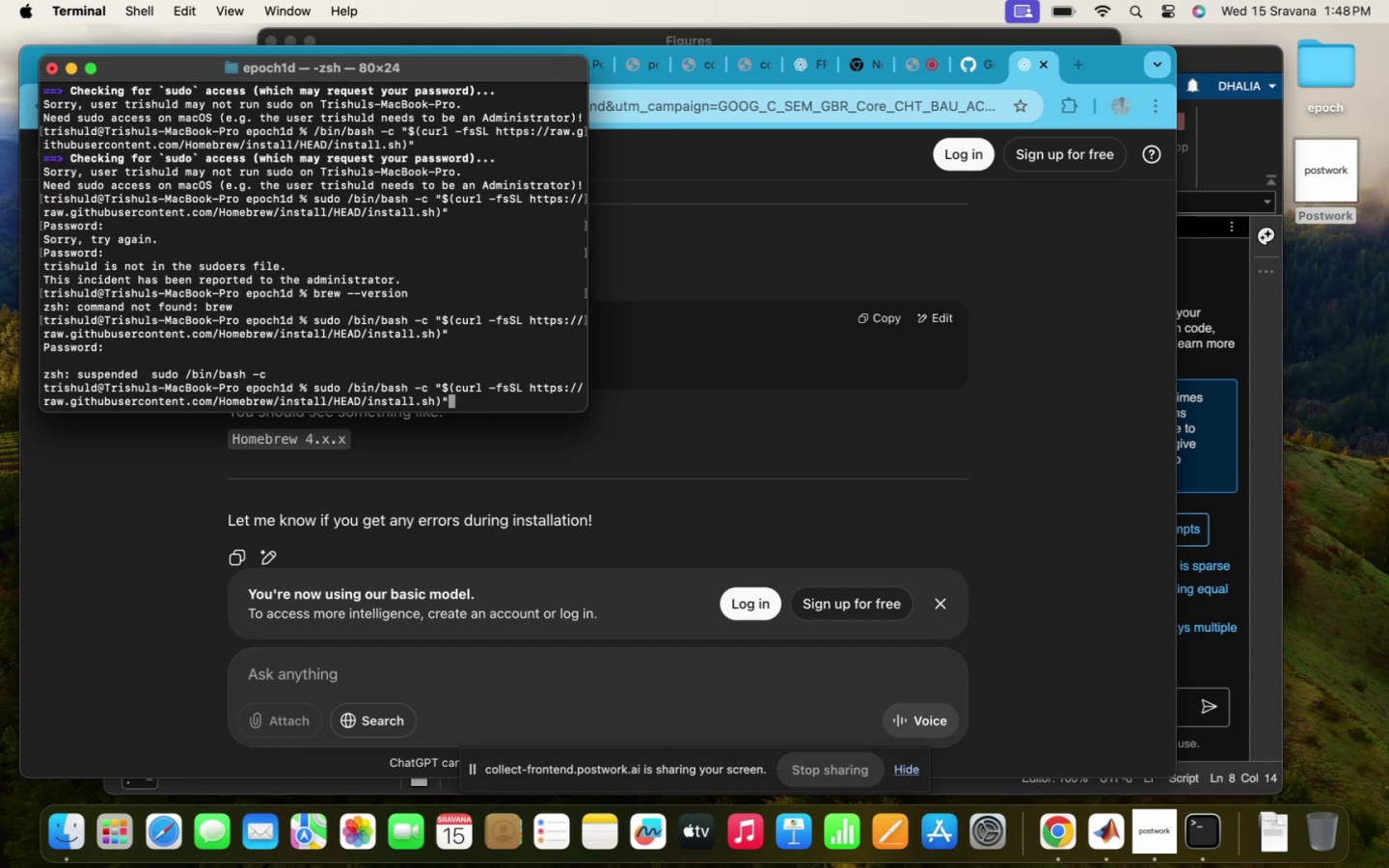 
key(ArrowUp)
 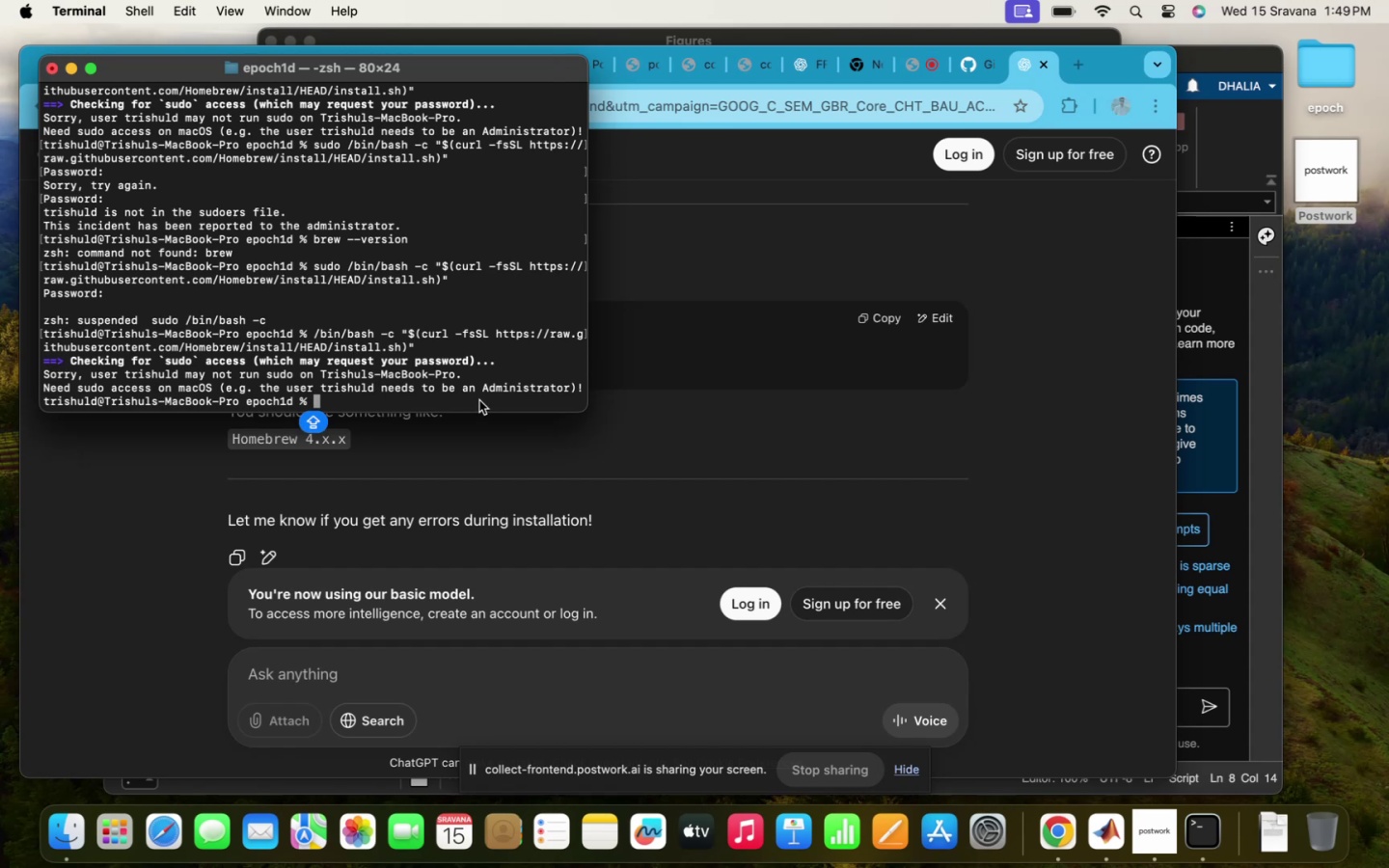 
wait(16.42)
 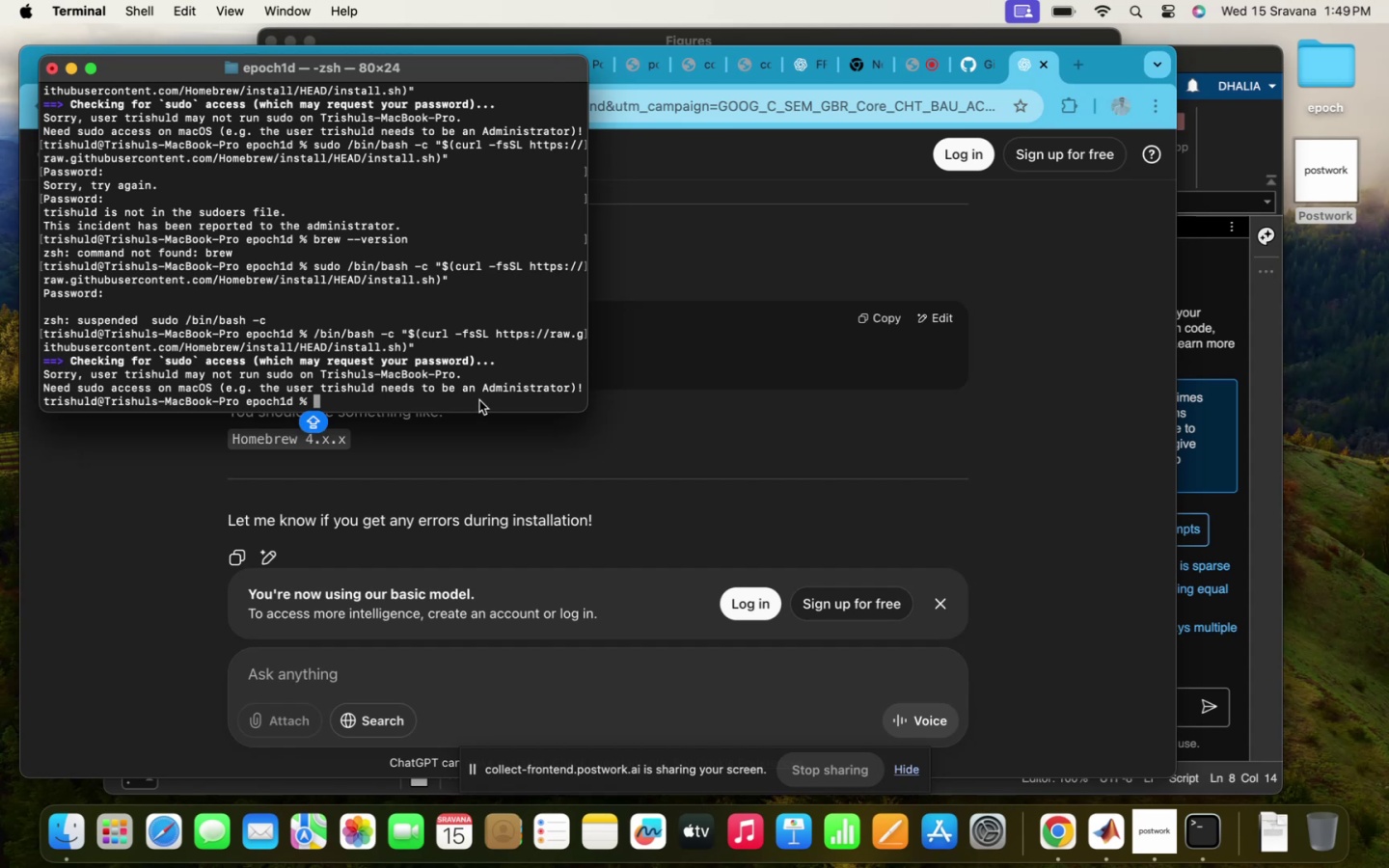 
left_click([1105, 827])
 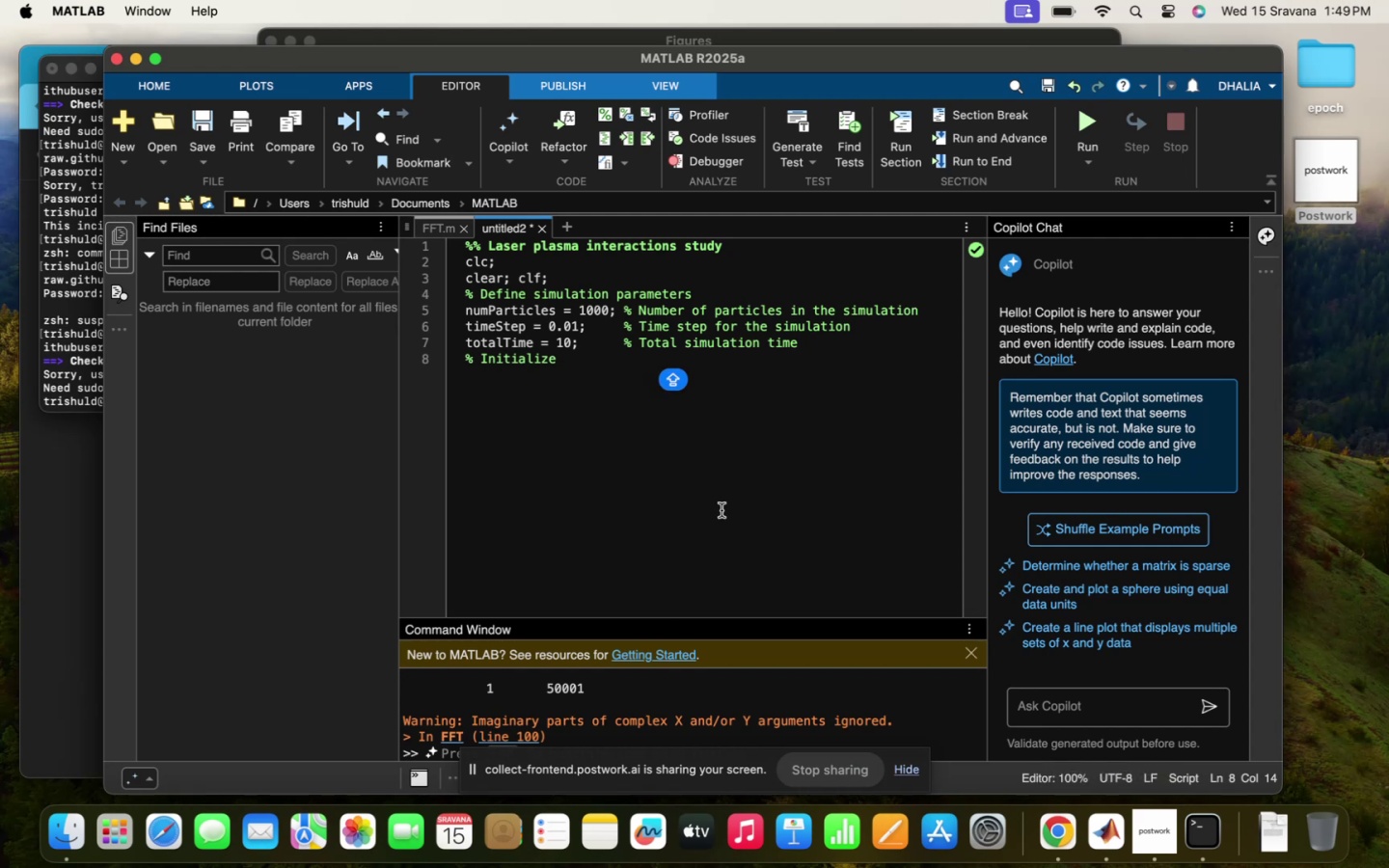 
key(Backspace)
type( )
key(Backspace)
key(Backspace)
key(Backspace)
key(Backspace)
key(Backspace)
key(Backspace)
key(Backspace)
key(Backspace)
key(Backspace)
key(Backspace)
key(Backspace)
type(dISPE)
key(Backspace)
key(Backspace)
key(Backspace)
key(Backspace)
key(Backspace)
type(Dispersion relation of EM wave )
 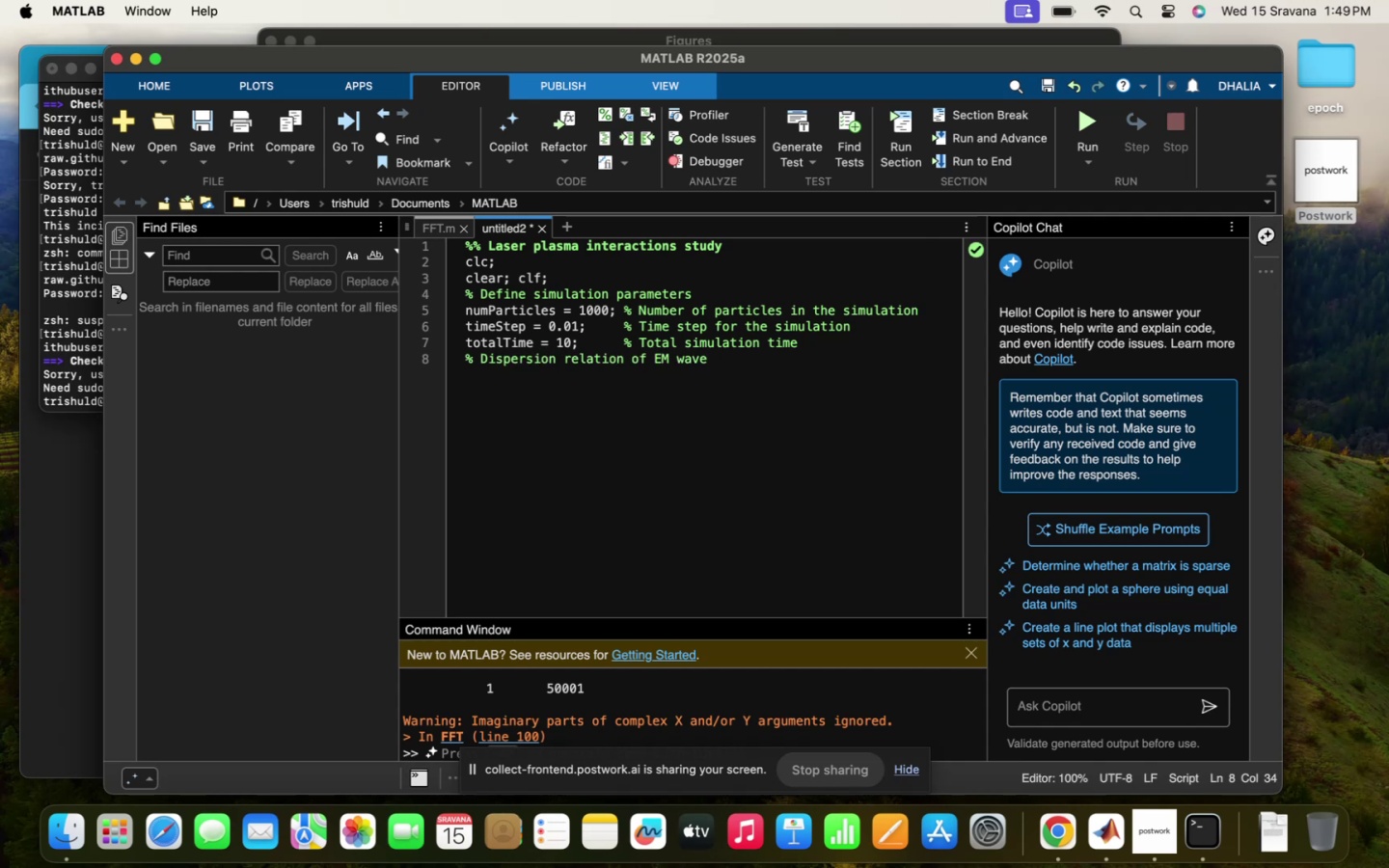 
key(Enter)
 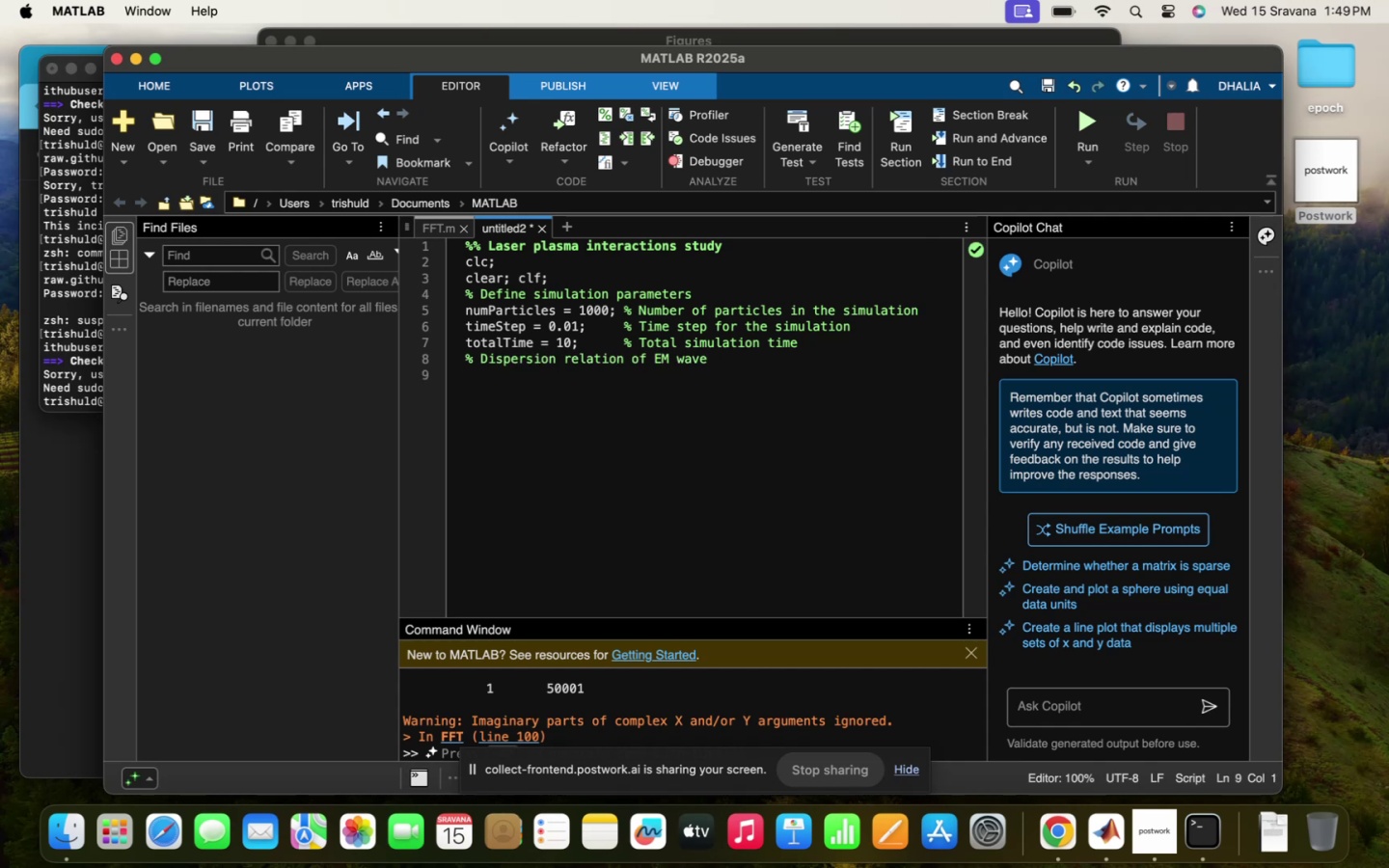 
type(omege)
key(Backspace)
key(Backspace)
key(Backspace)
key(Backspace)
key(Backspace)
type(k =0:0.001 :5)
key(Backspace)
key(Backspace)
key(Backspace)
type(:5 )
key(Backspace)
type(; )
 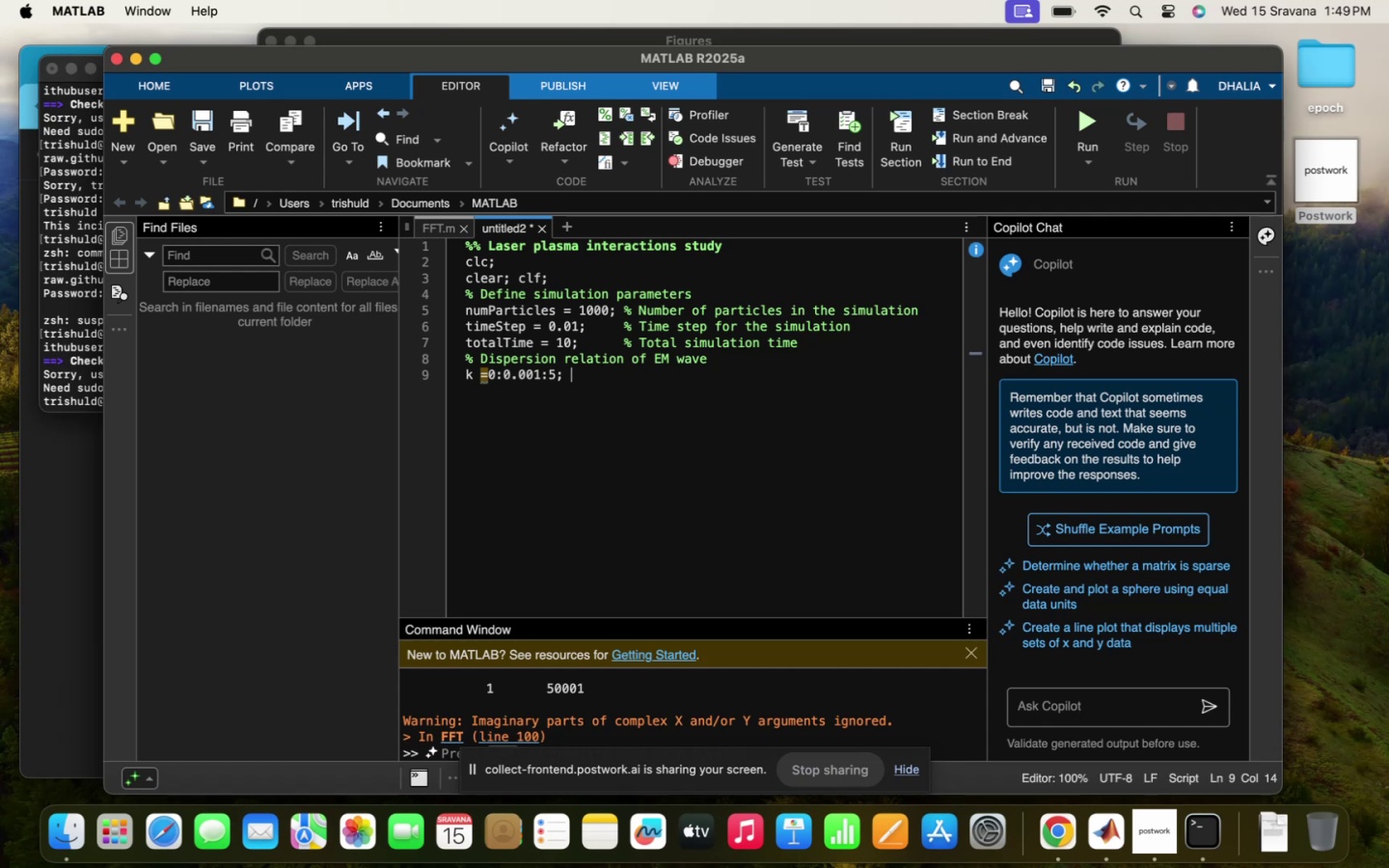 
key(Enter)
 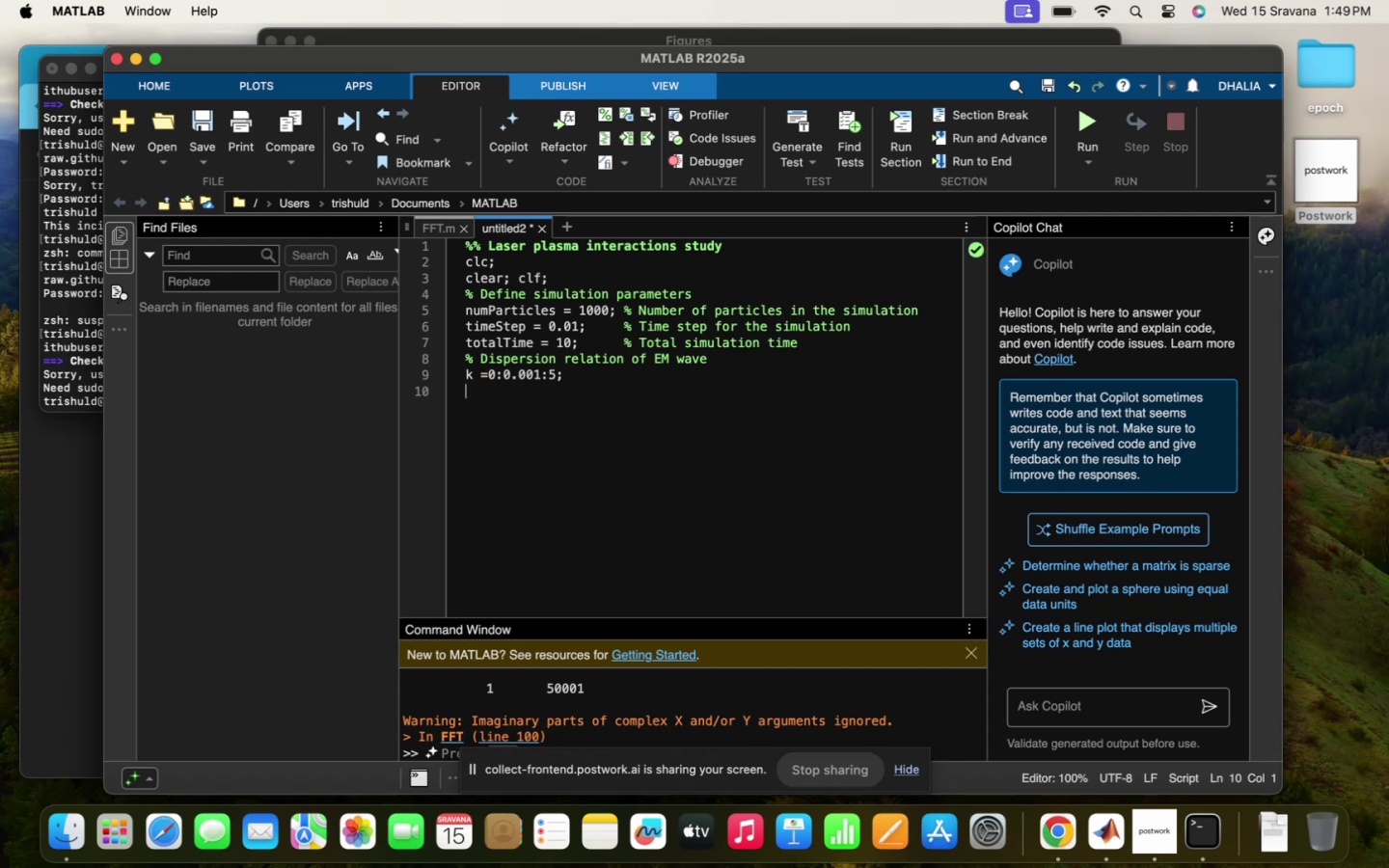 
type(omega)
 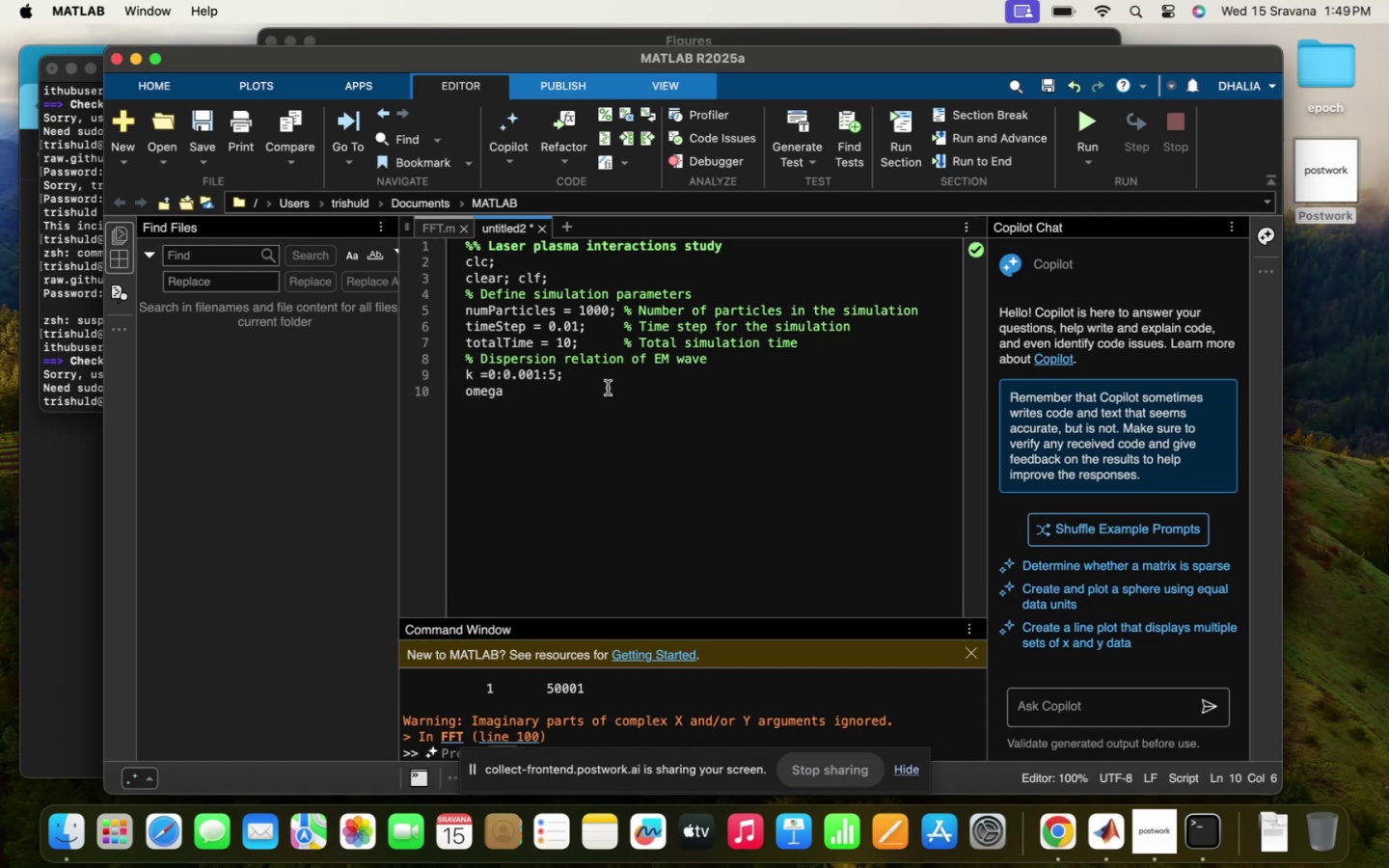 
double_click([580, 377])
 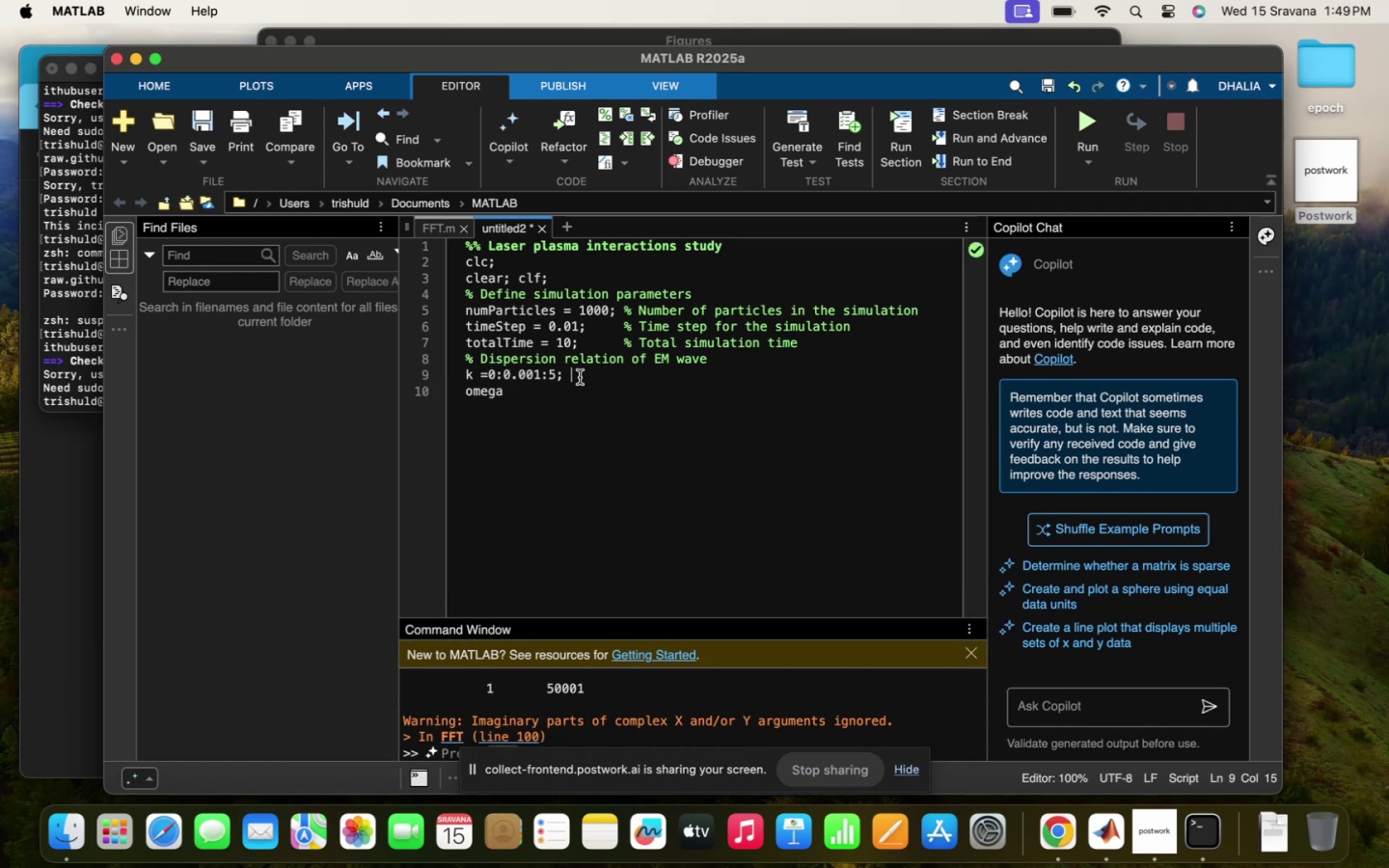 
key(Enter)
 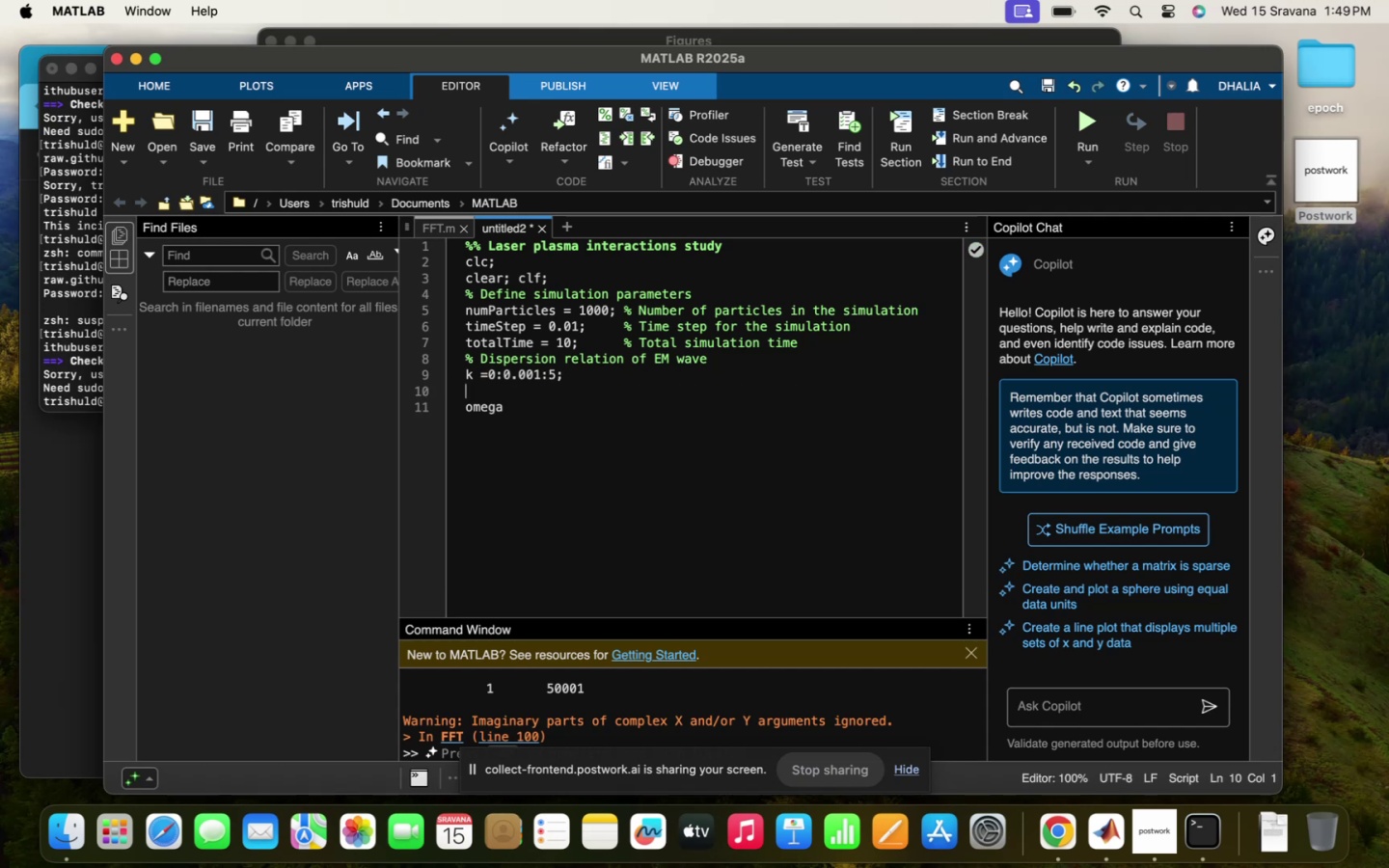 
type(c=1 ;s)
key(Backspace)
type( %s)
key(Backspace)
type( speed of light% wave vector)
 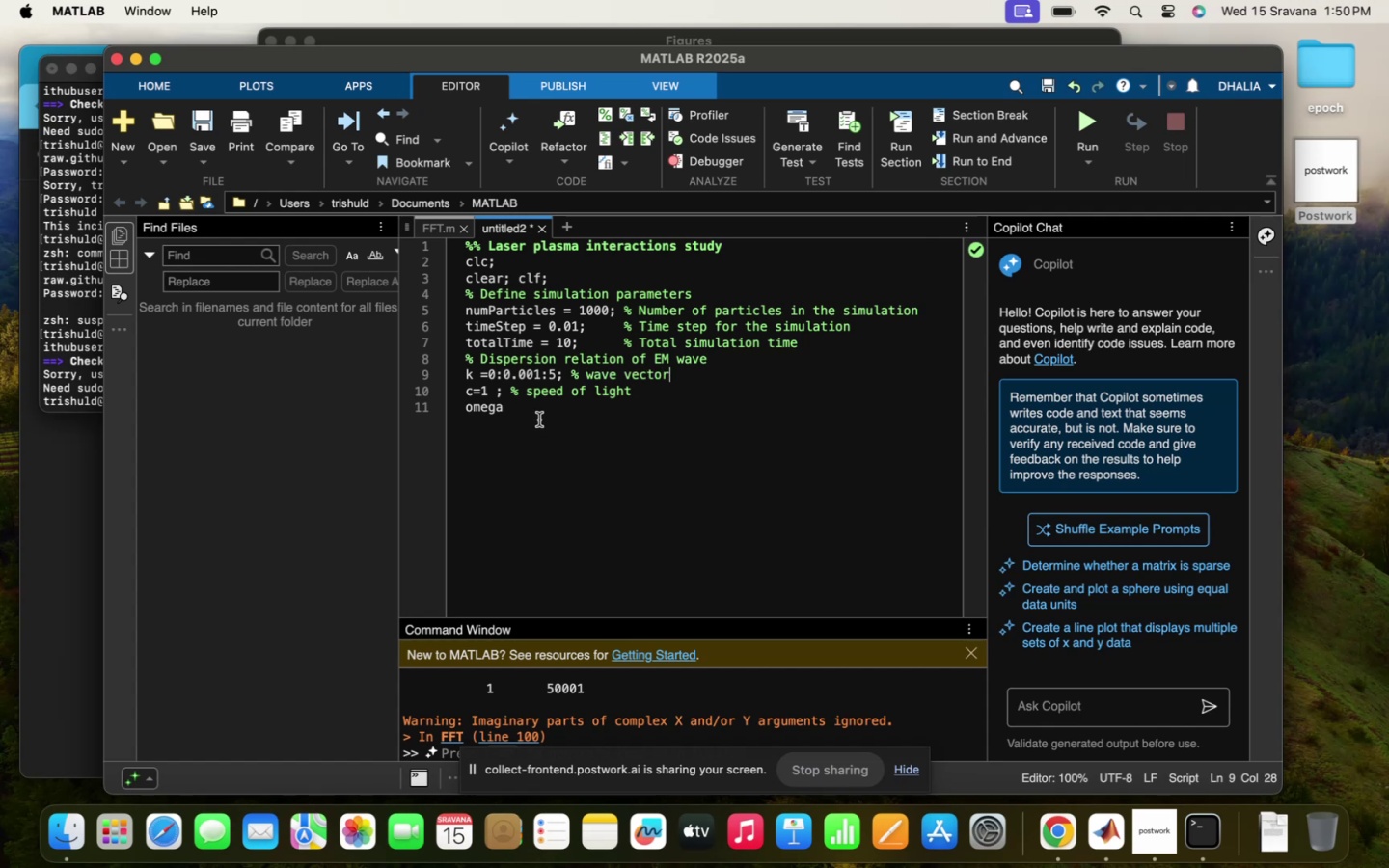 
left_click([534, 409])
 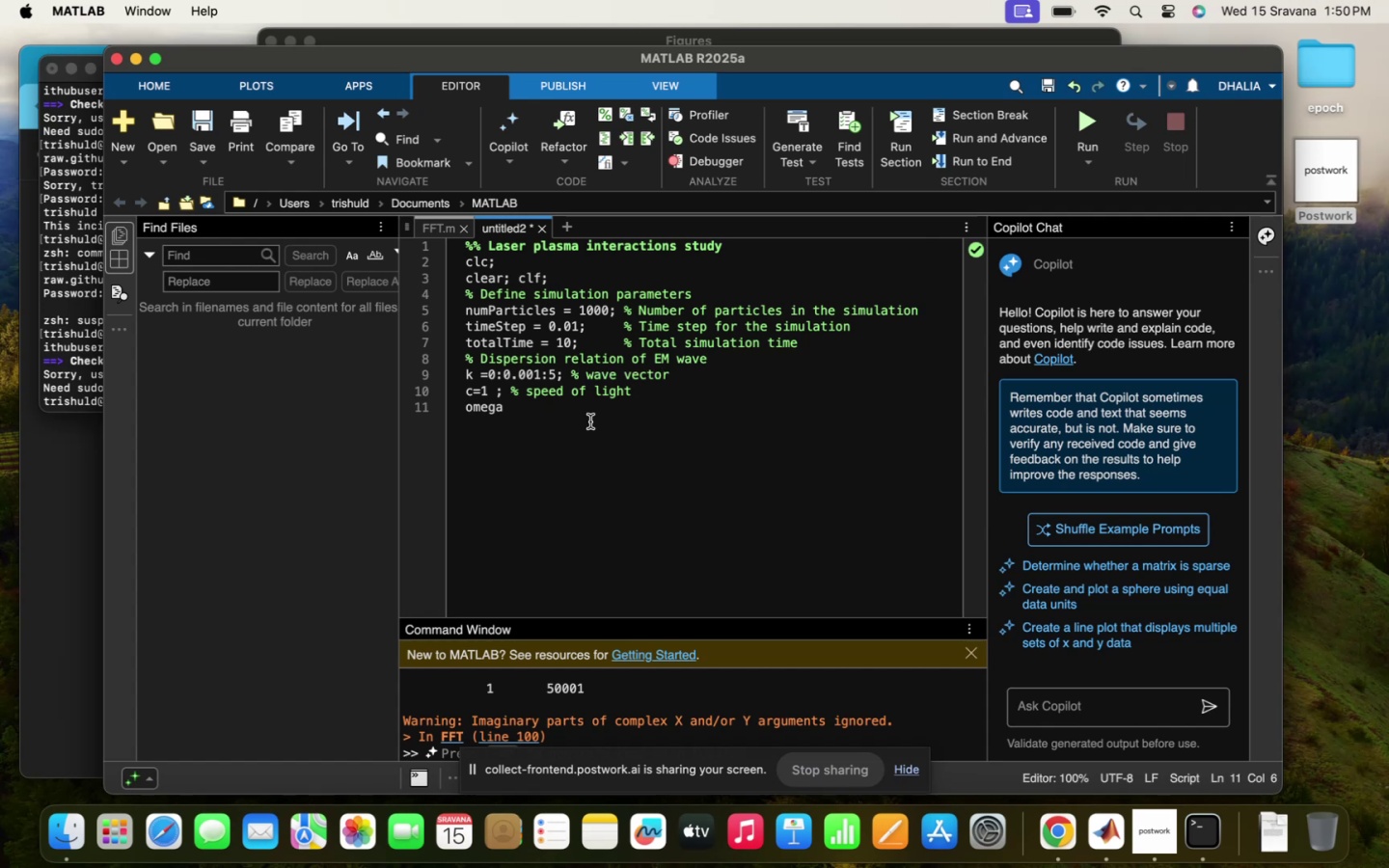 
type( =c )
key(Backspace)
type(.)
key(Backspace)
type(.*k ; )
 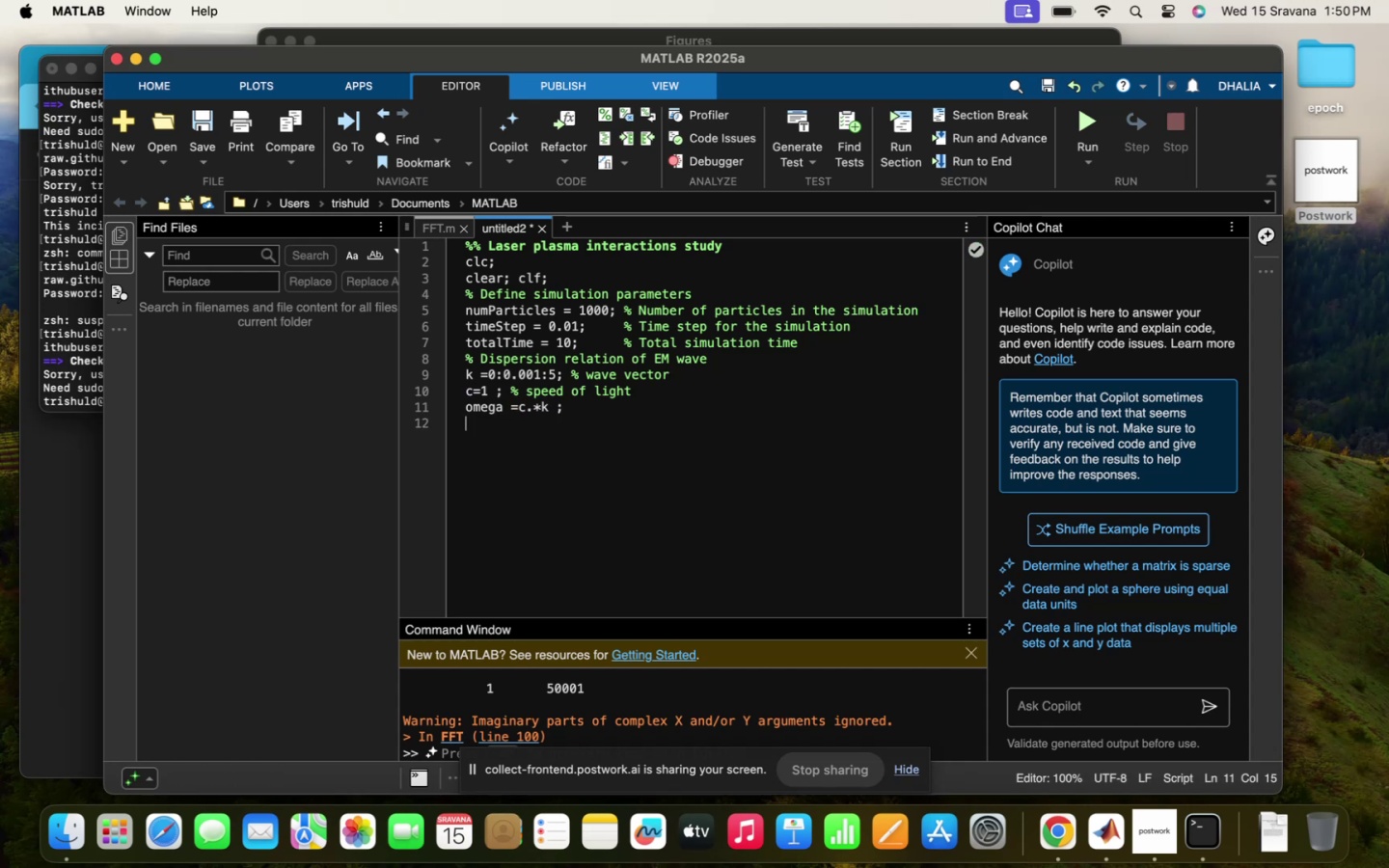 
 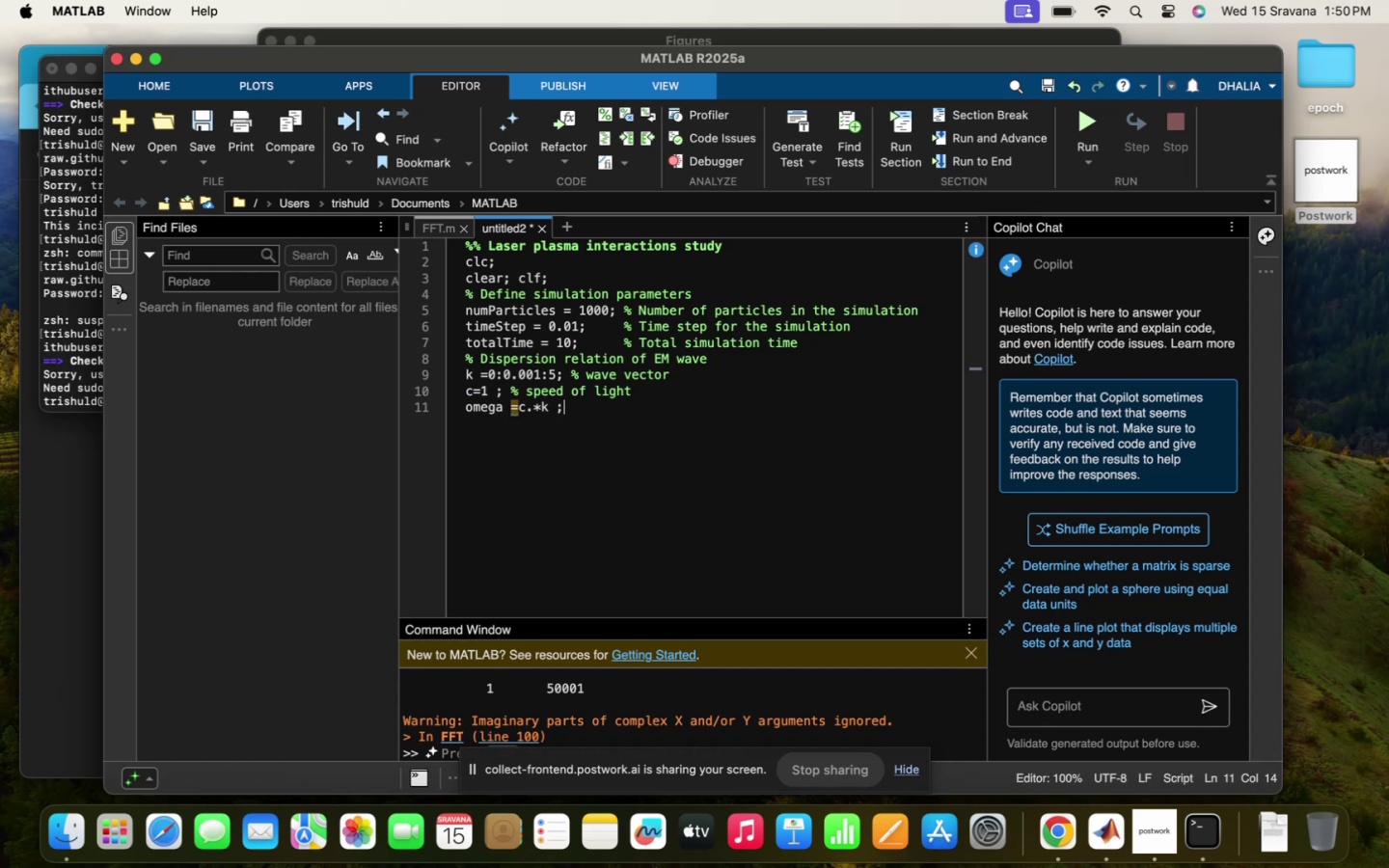 
key(Enter)
 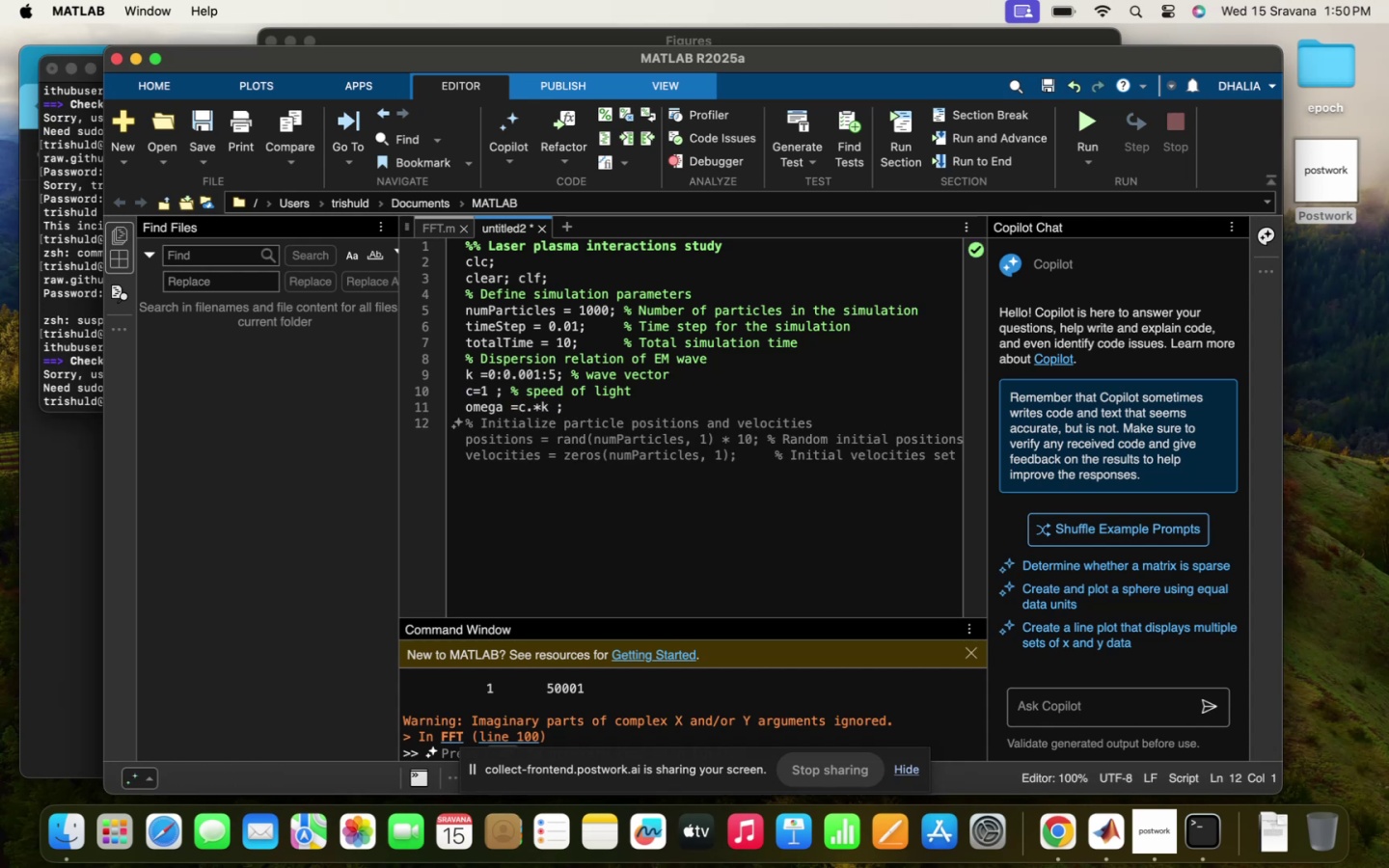 
key(Backspace)
 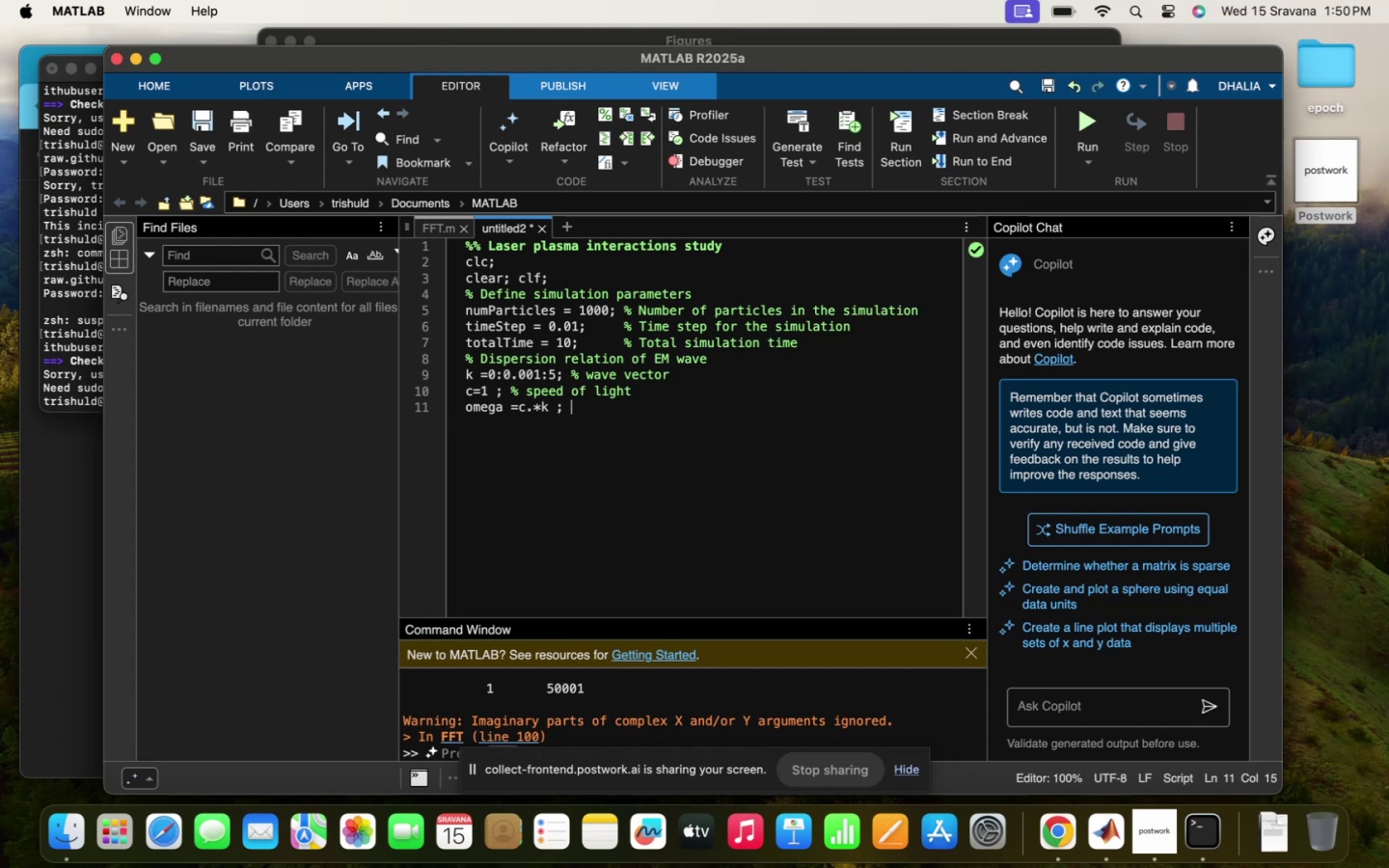 
key(Enter)
 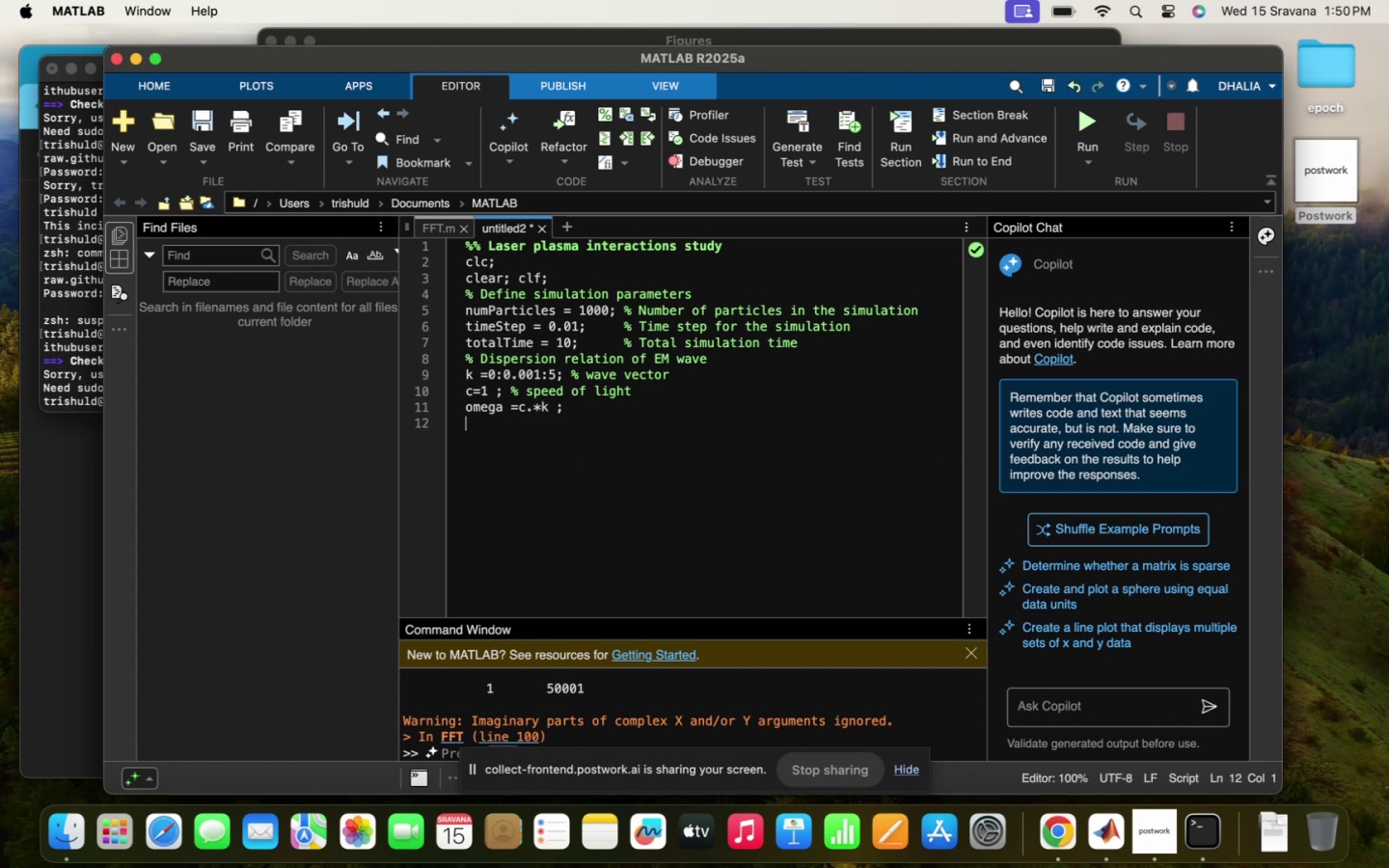 
key(Enter)
 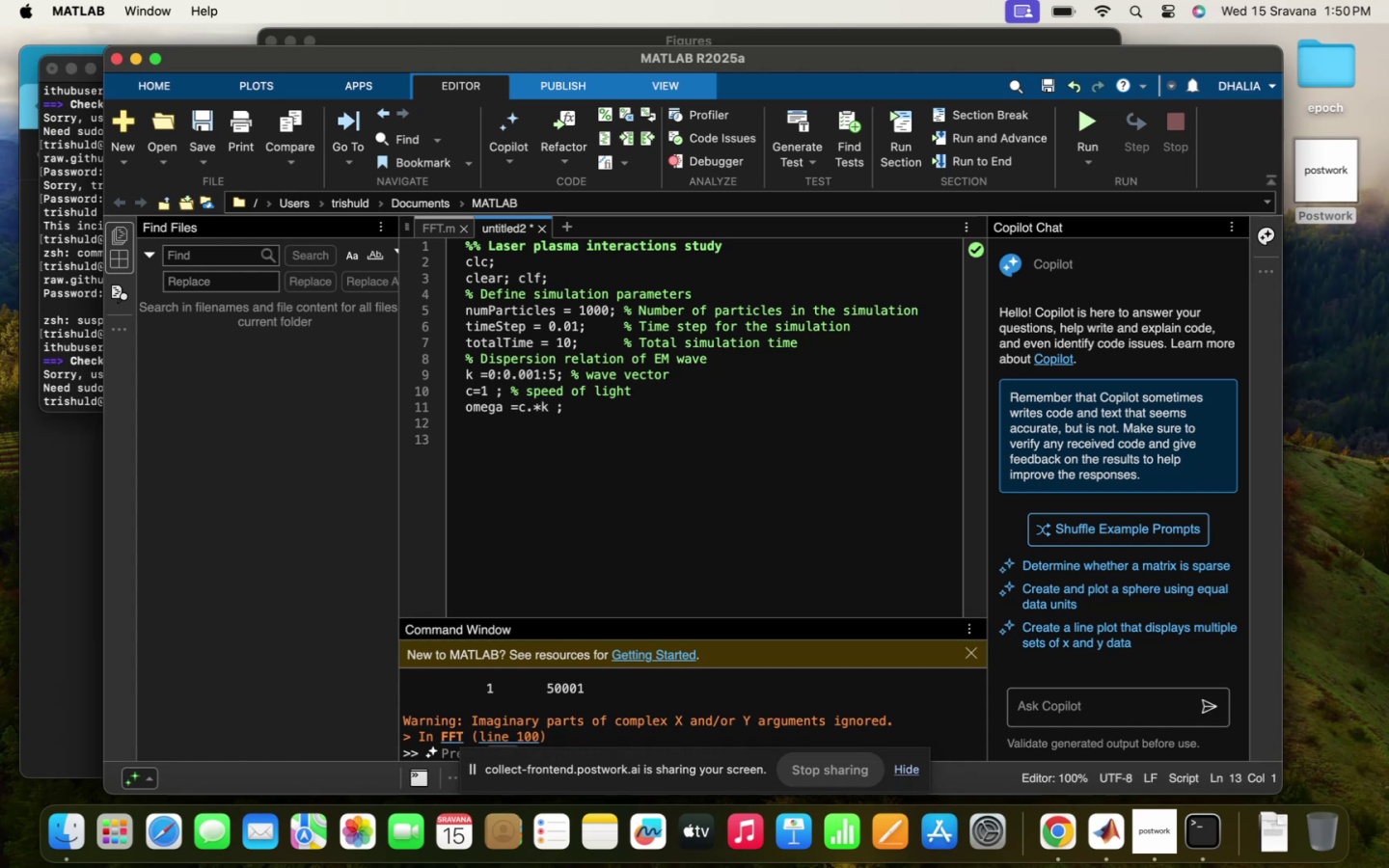 
type(plot(k,)
 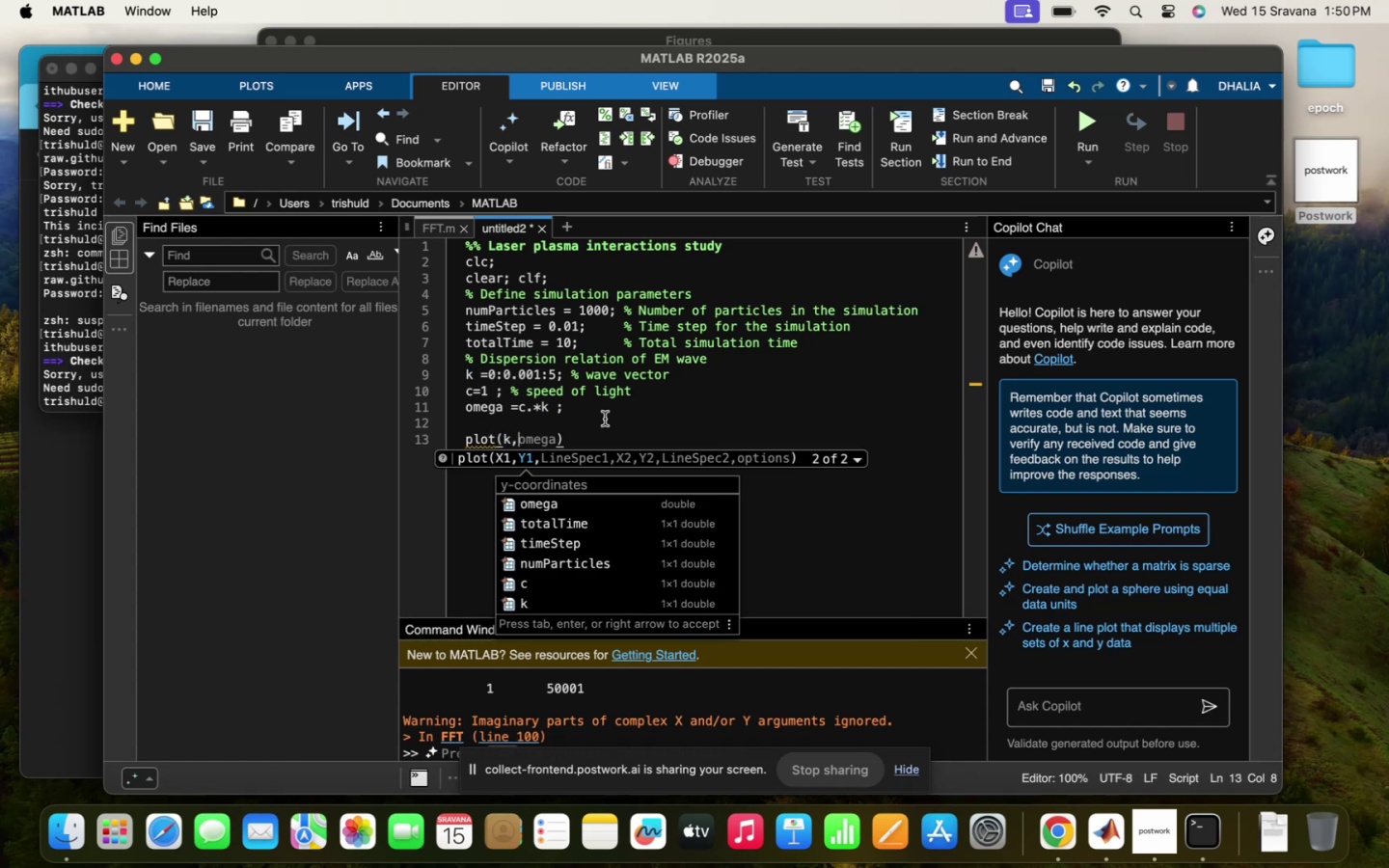 
left_click([500, 423])
 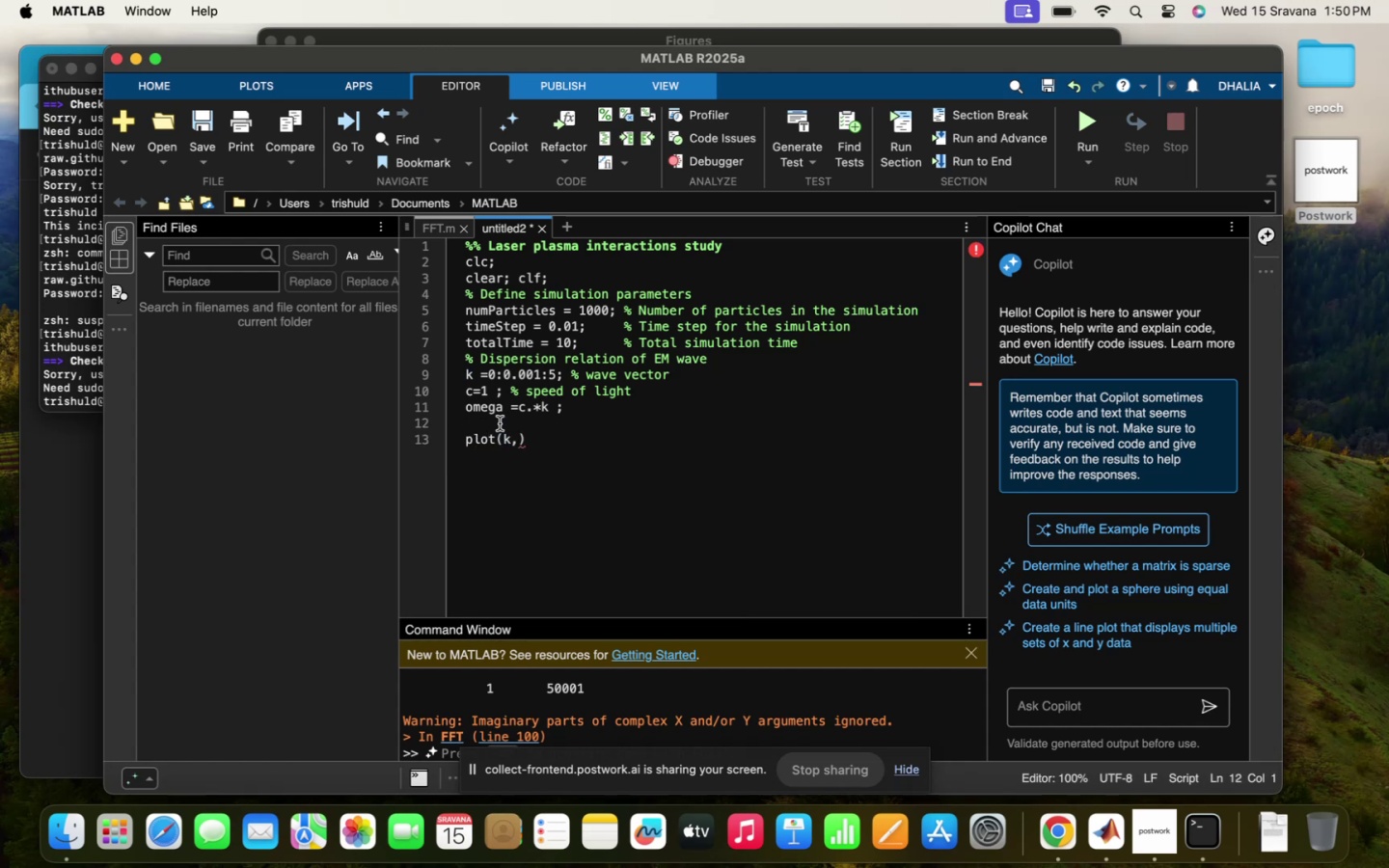 
type(u)
key(Backspace)
type(su)
key(Tab)
type((!)
key(Backspace)
type(2,2,1)
 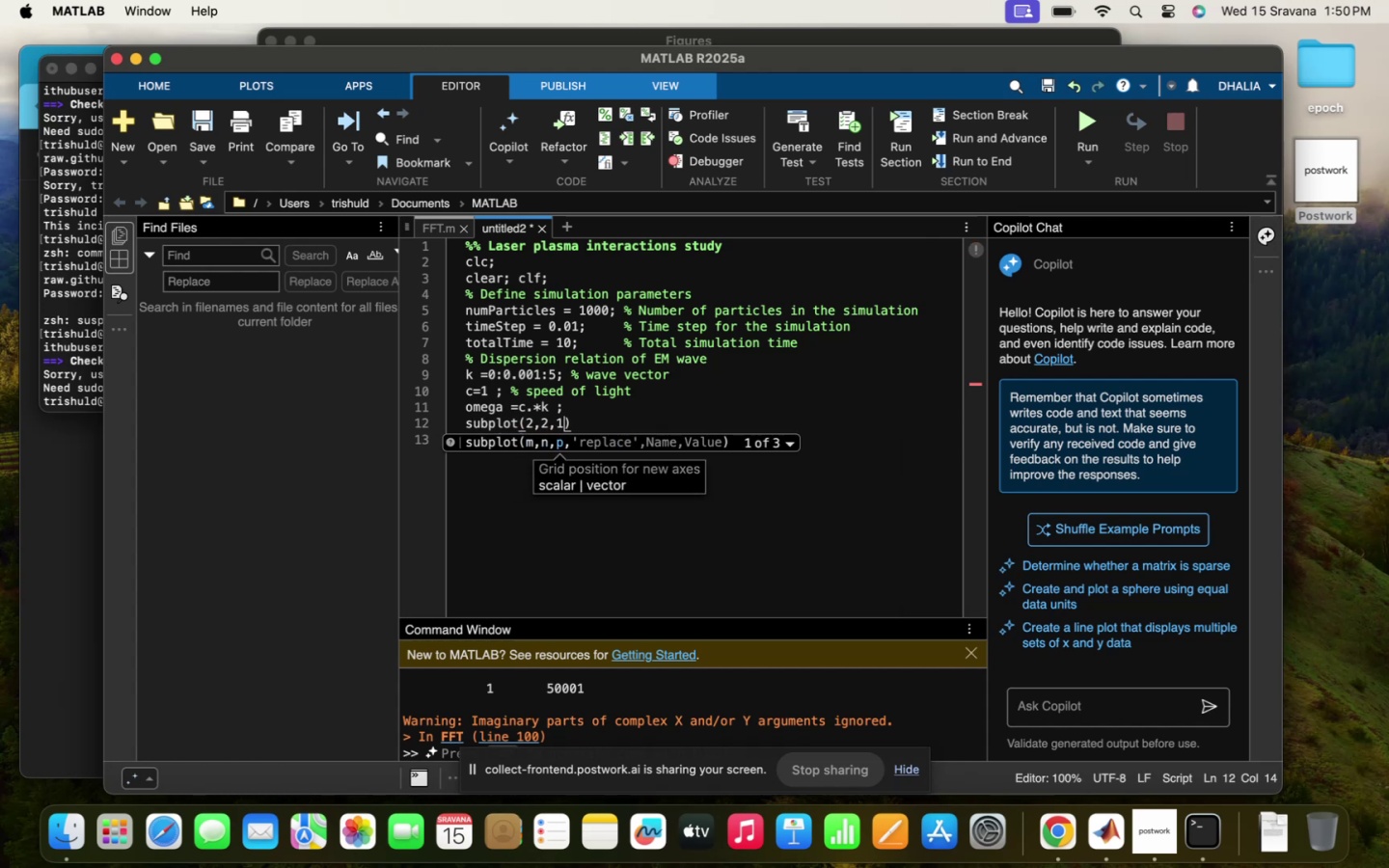 
left_click([589, 412])
 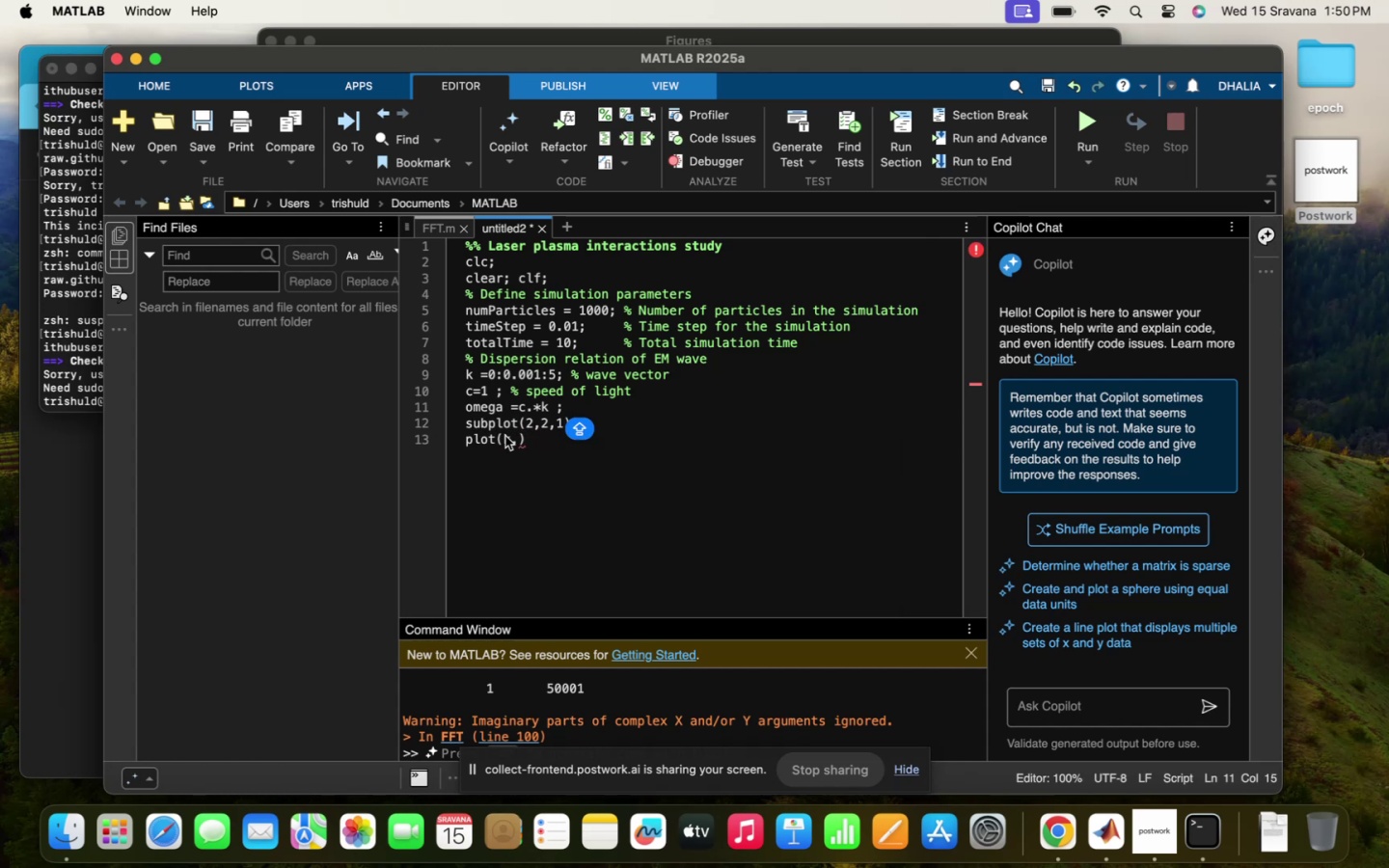 
left_click([505, 436])
 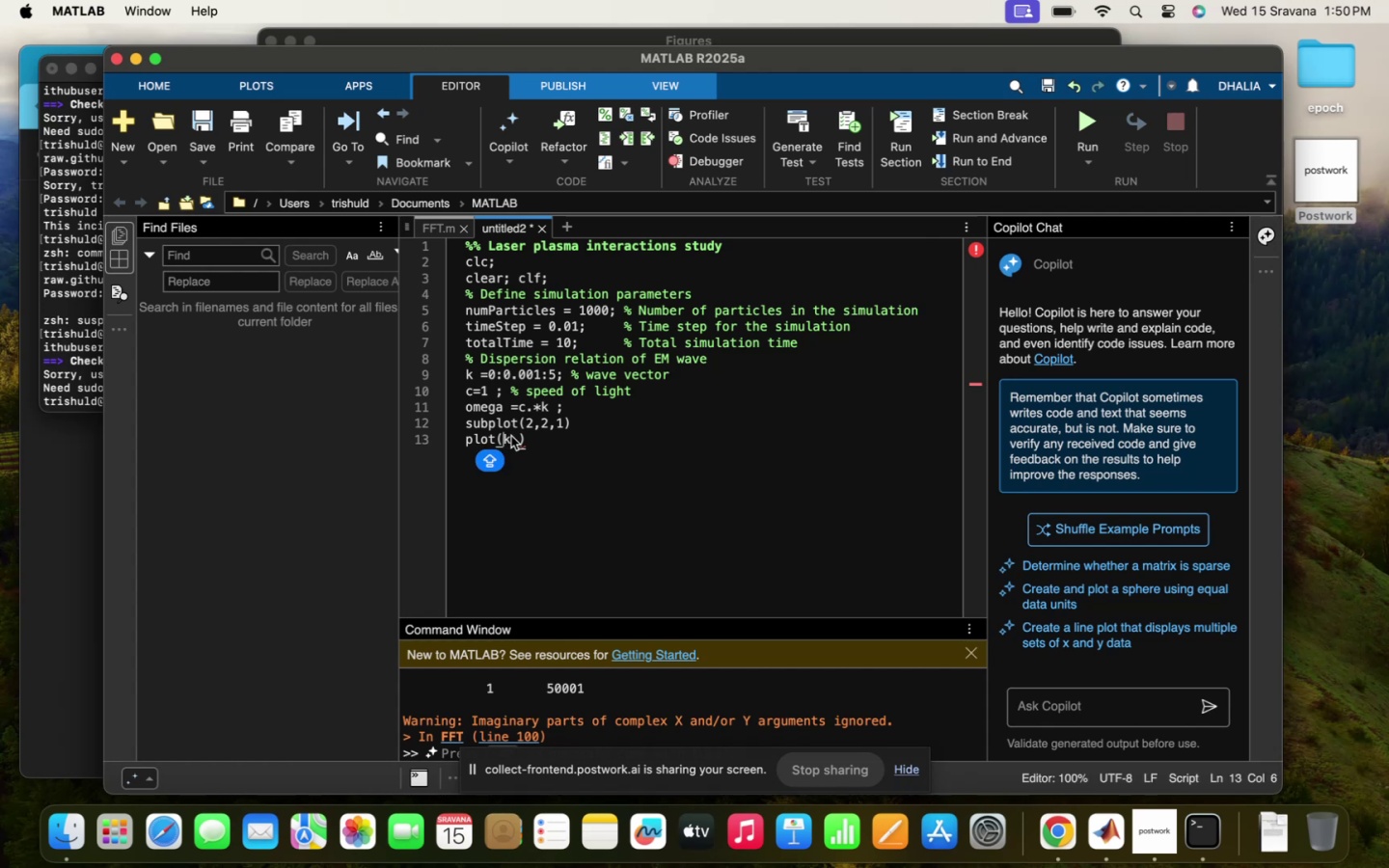 
left_click([515, 437])
 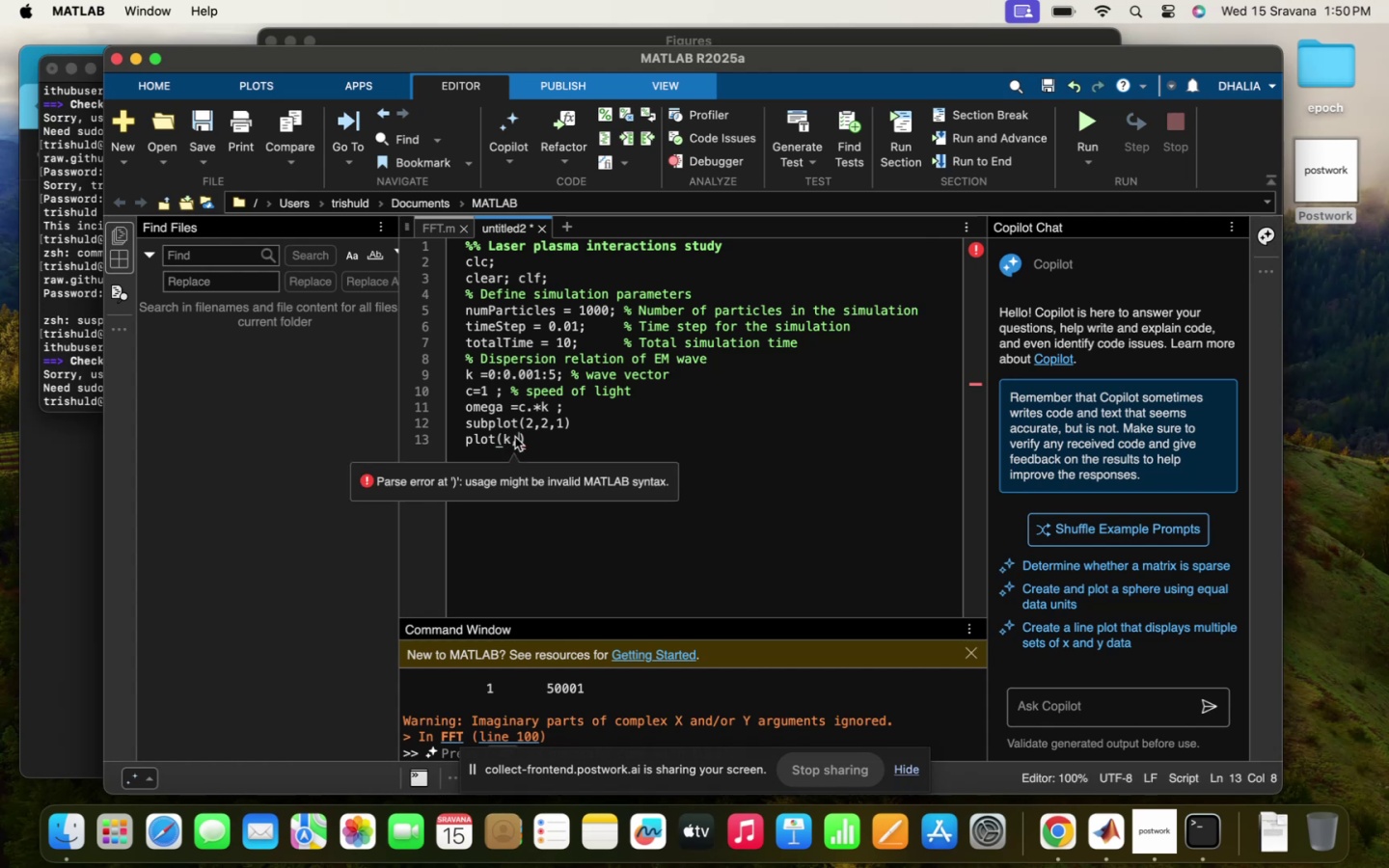 
type(OME)
key(Backspace)
key(Backspace)
key(Backspace)
type(ome)
key(Tab)
type(, )
key(Backspace)
type(L)
key(Tab)
 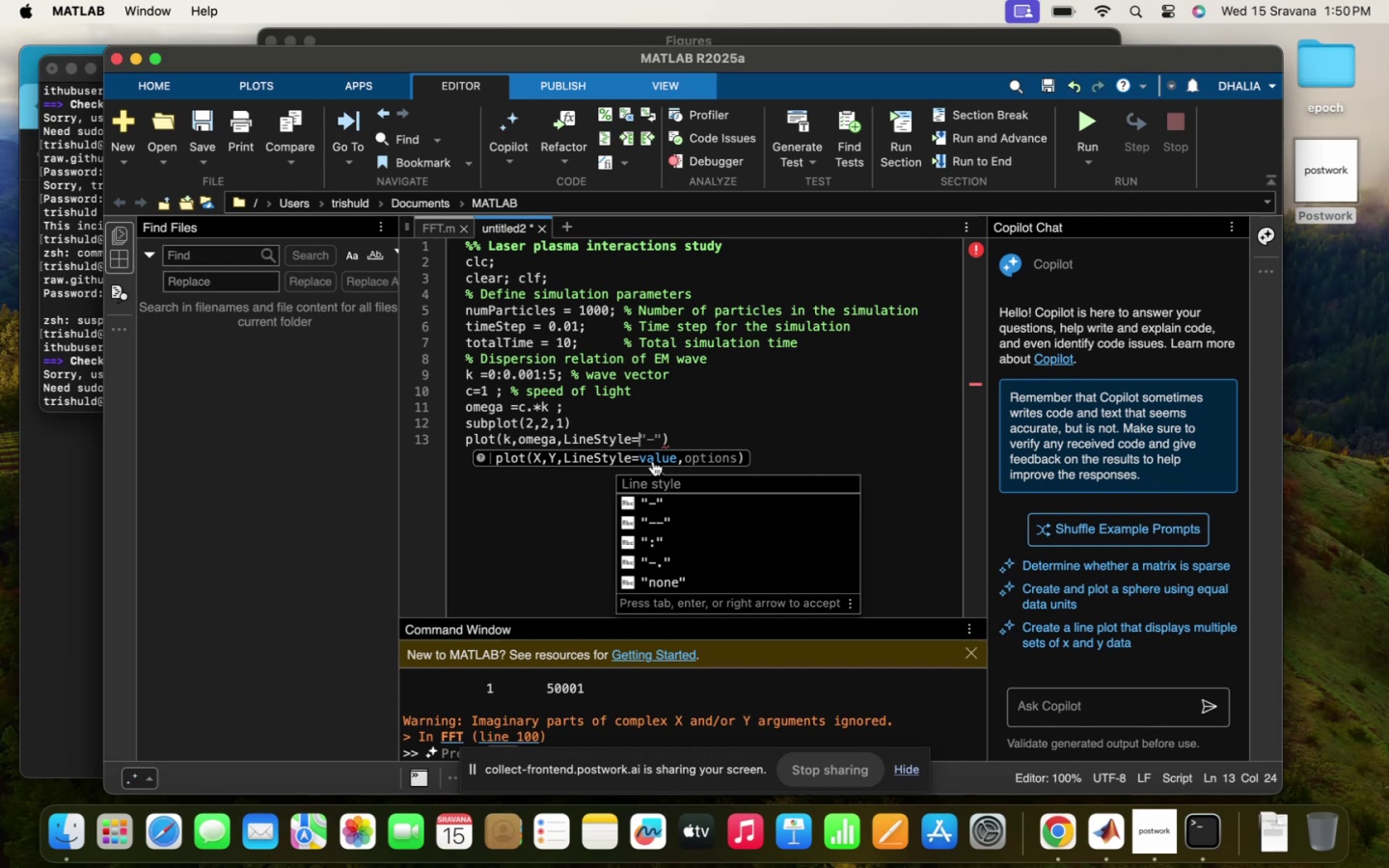 
left_click([669, 510])
 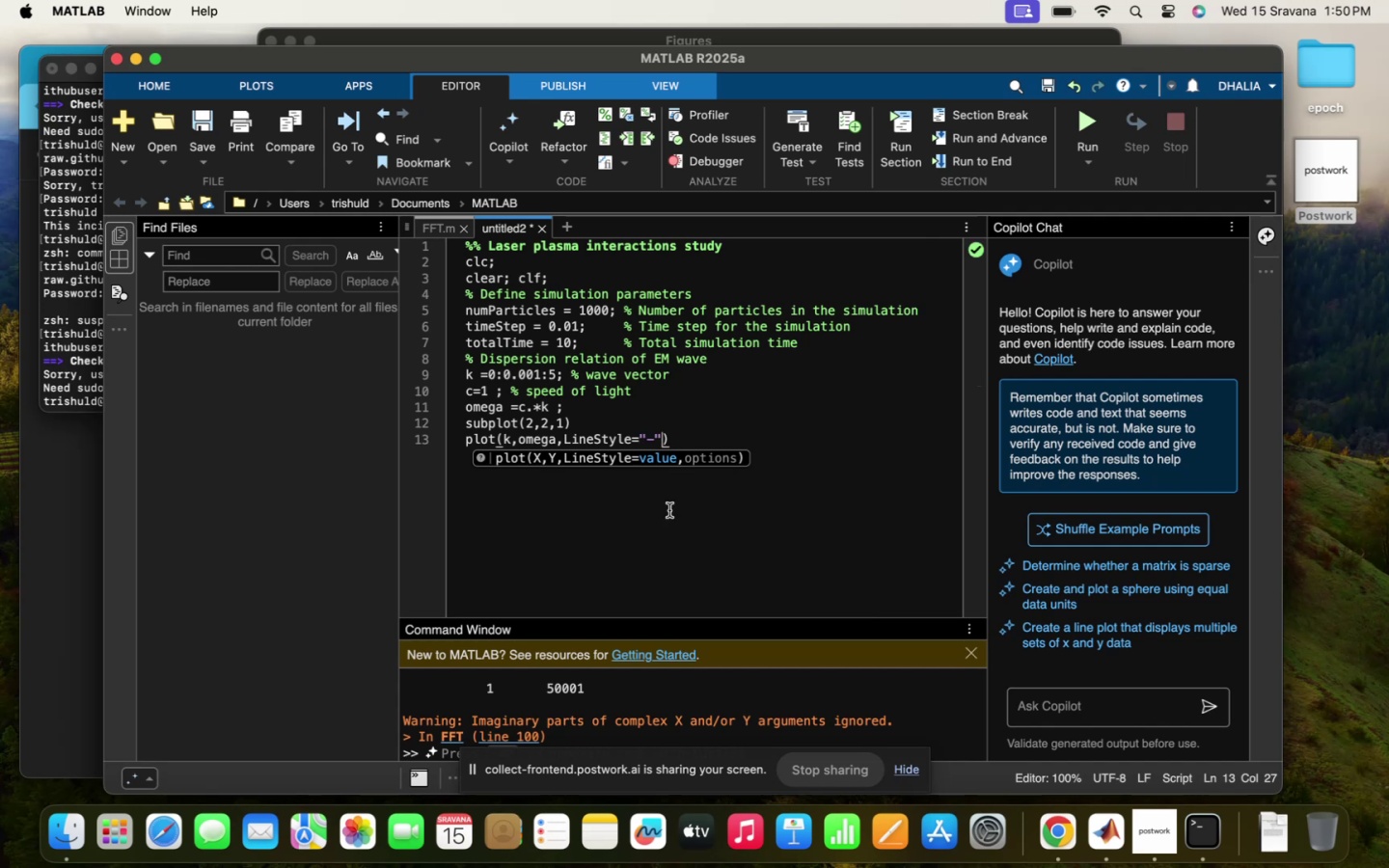 
type(,colo)
key(Tab)
type(r)
key(Backspace)
type('red)
 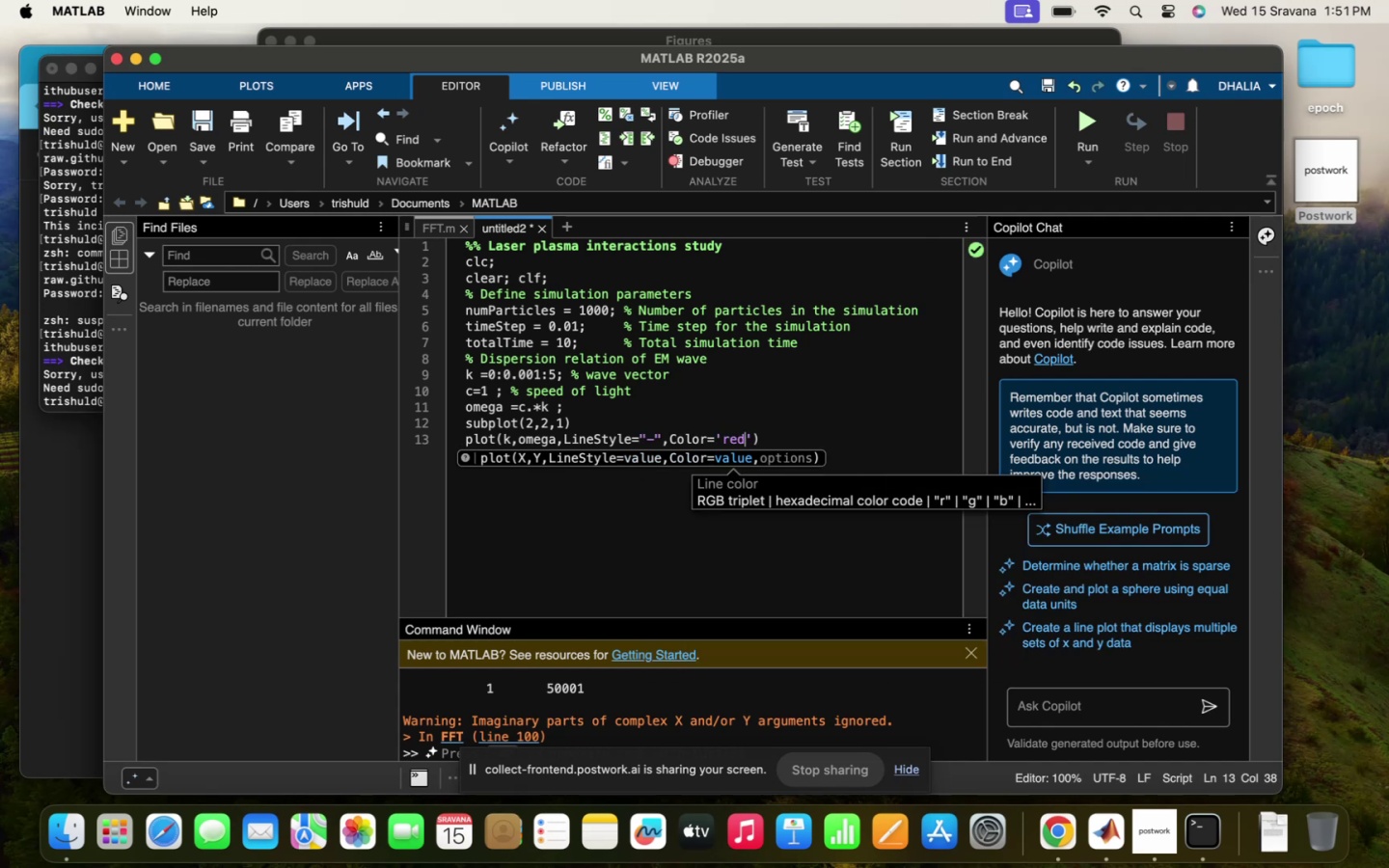 
key(ArrowRight)
 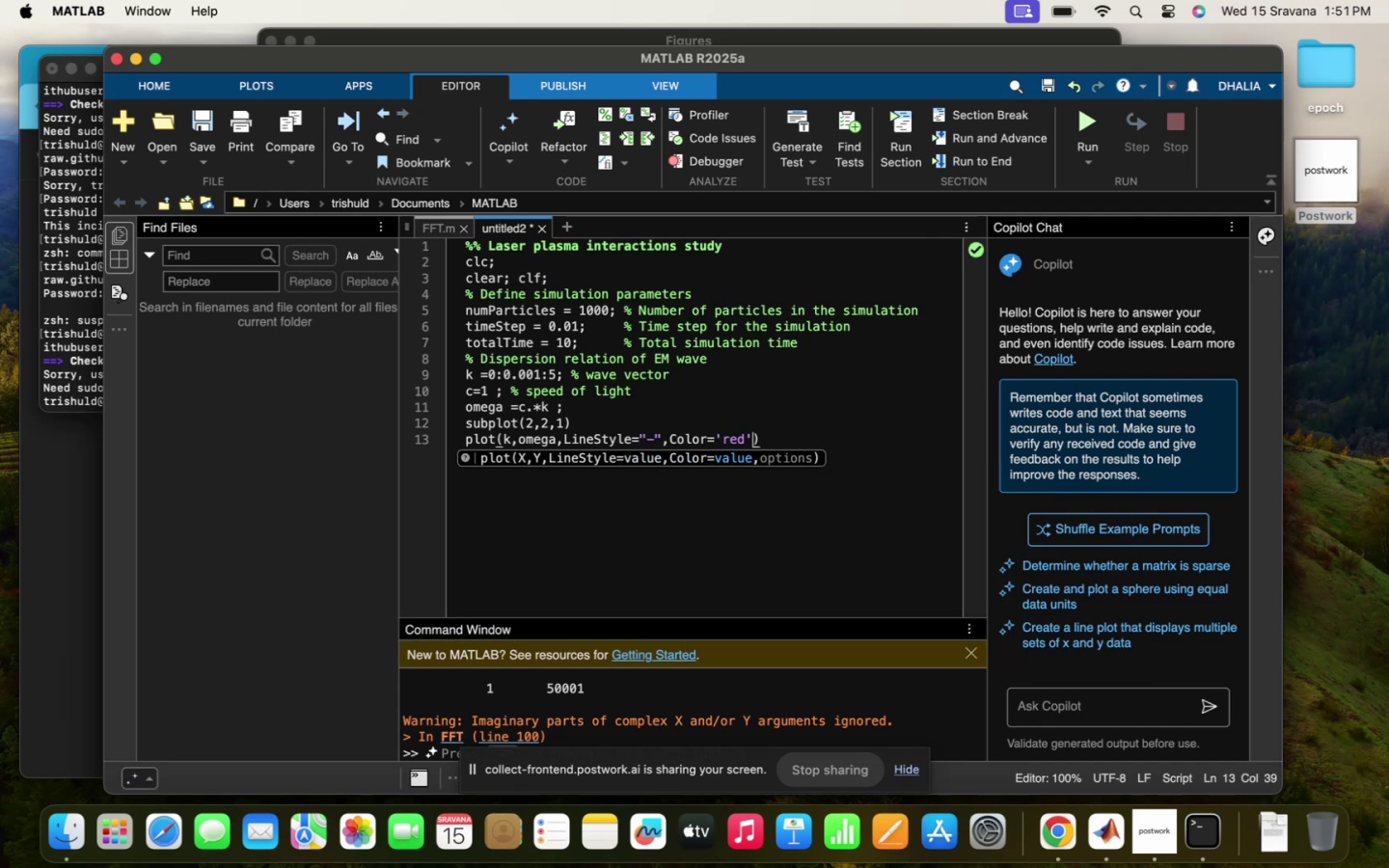 
key(Comma)
 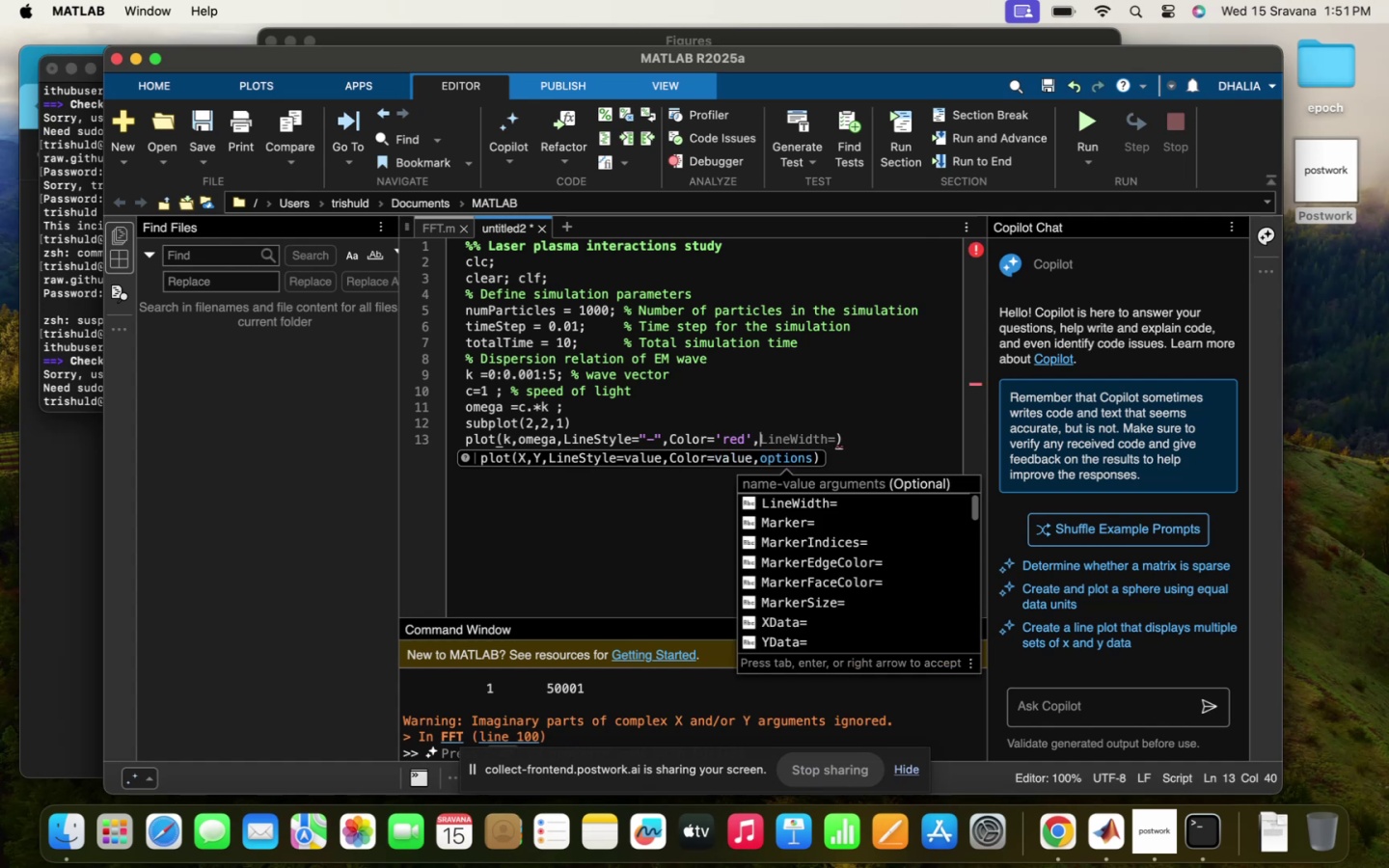 
key(Tab)
 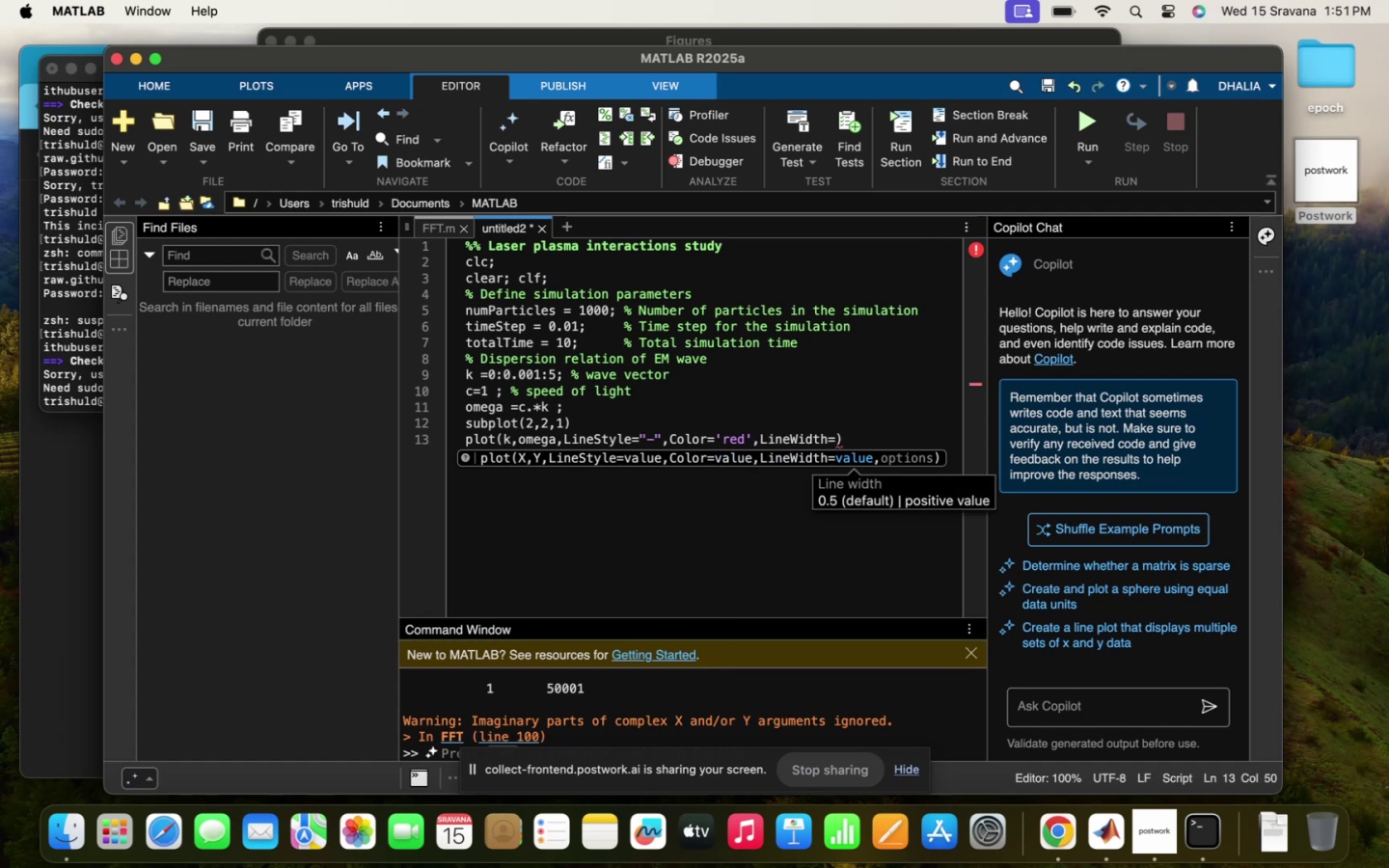 
key(3)
 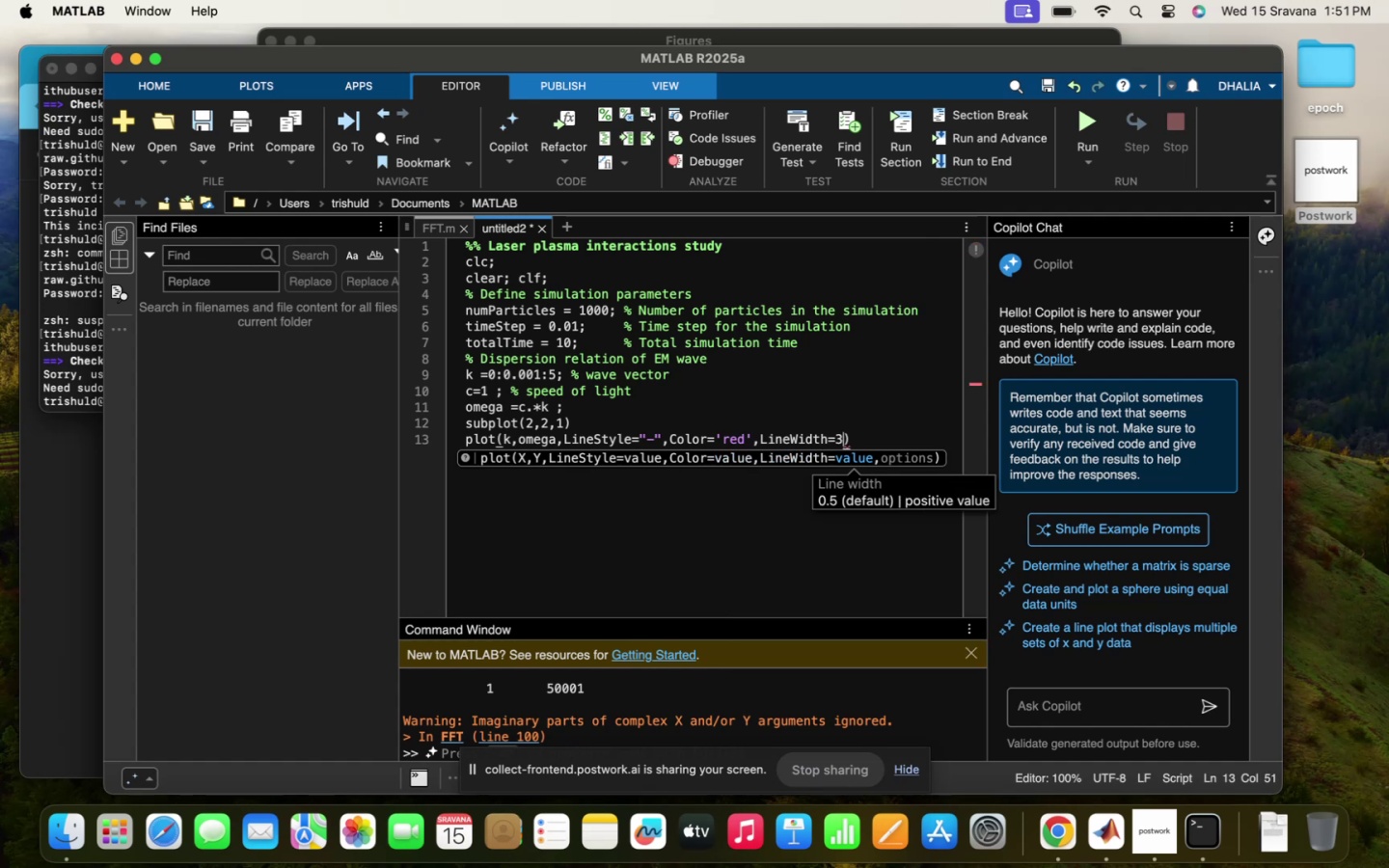 
key(Backspace)
 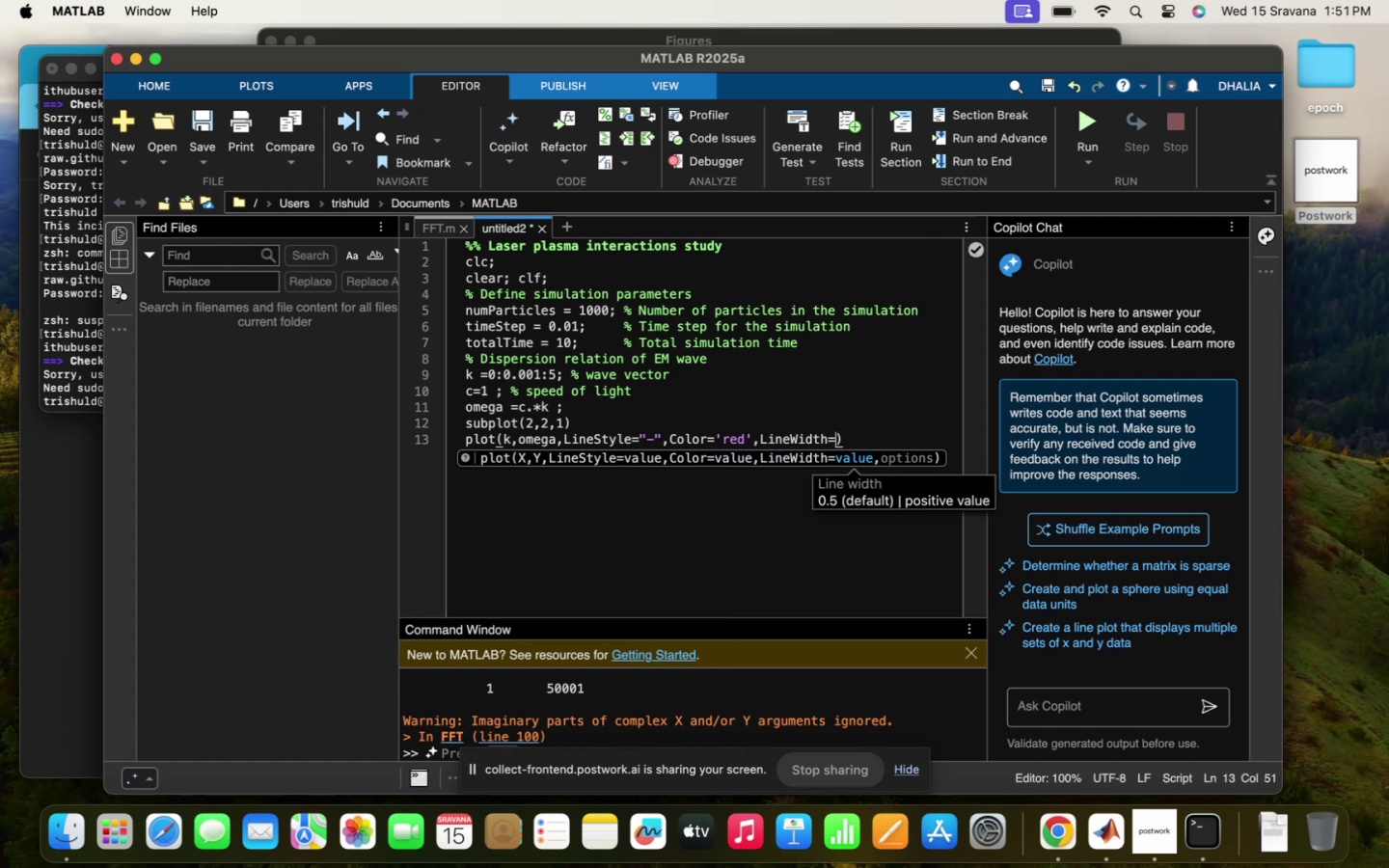 
key(4)
 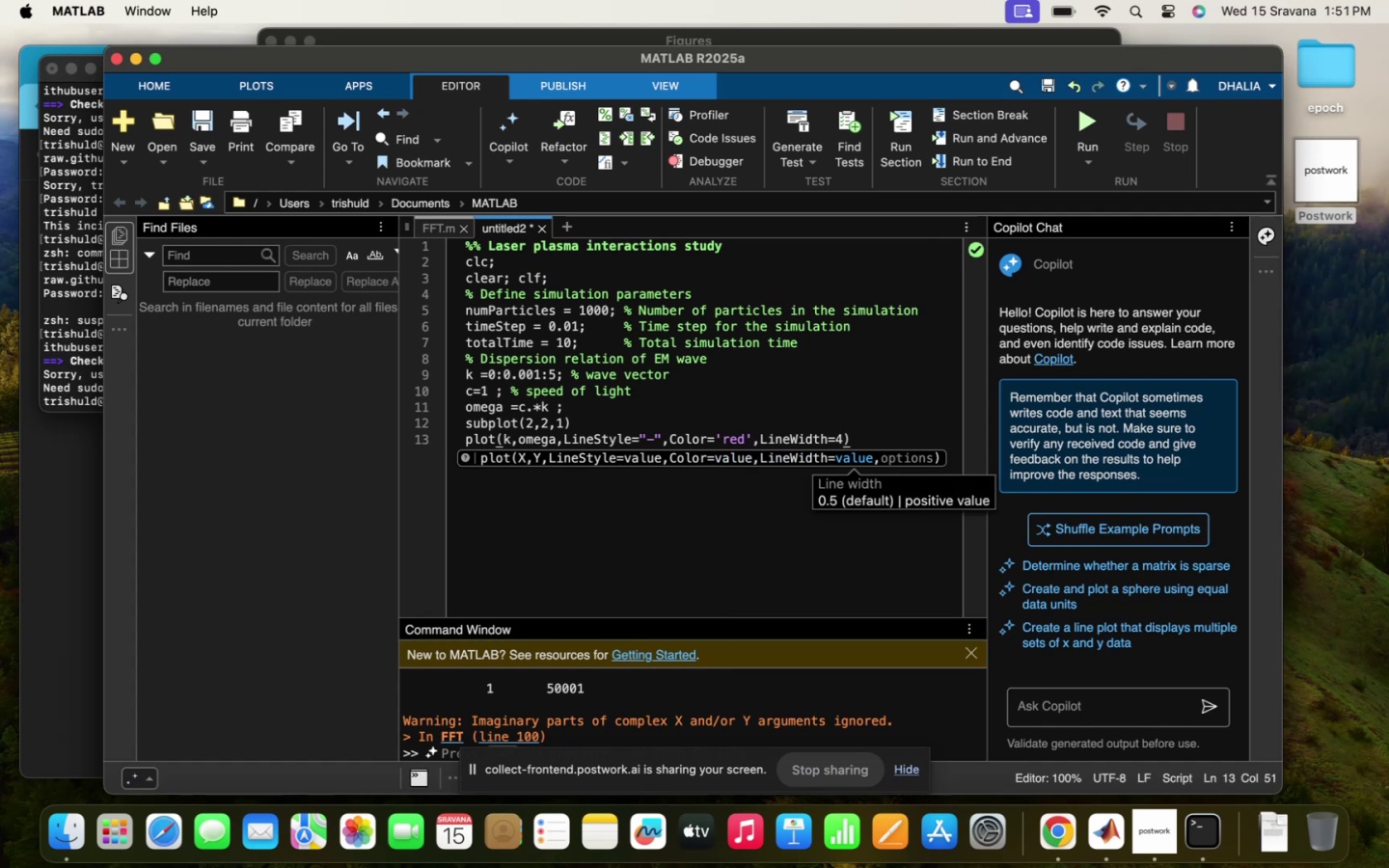 
key(ArrowRight)
 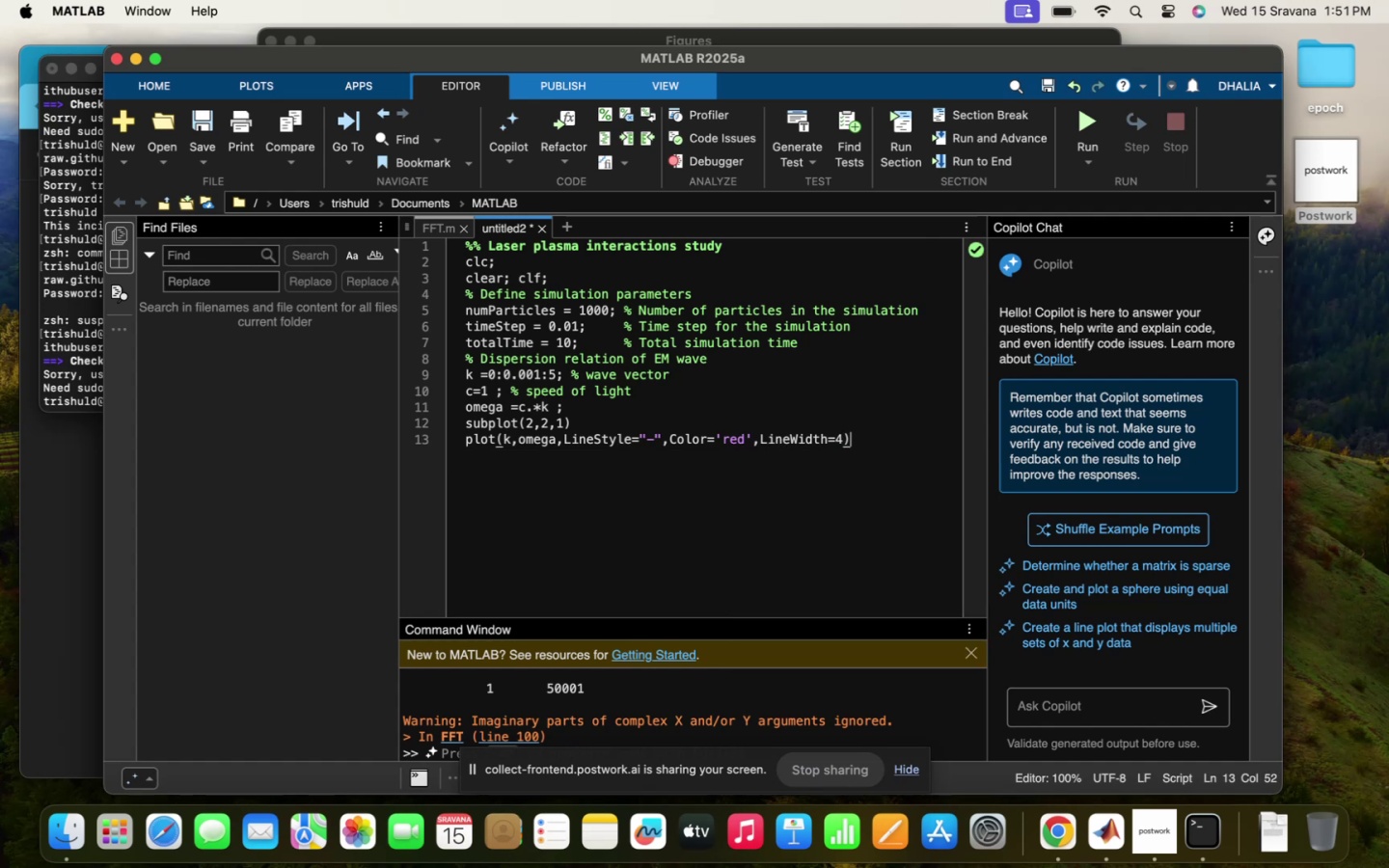 
key(Enter)
 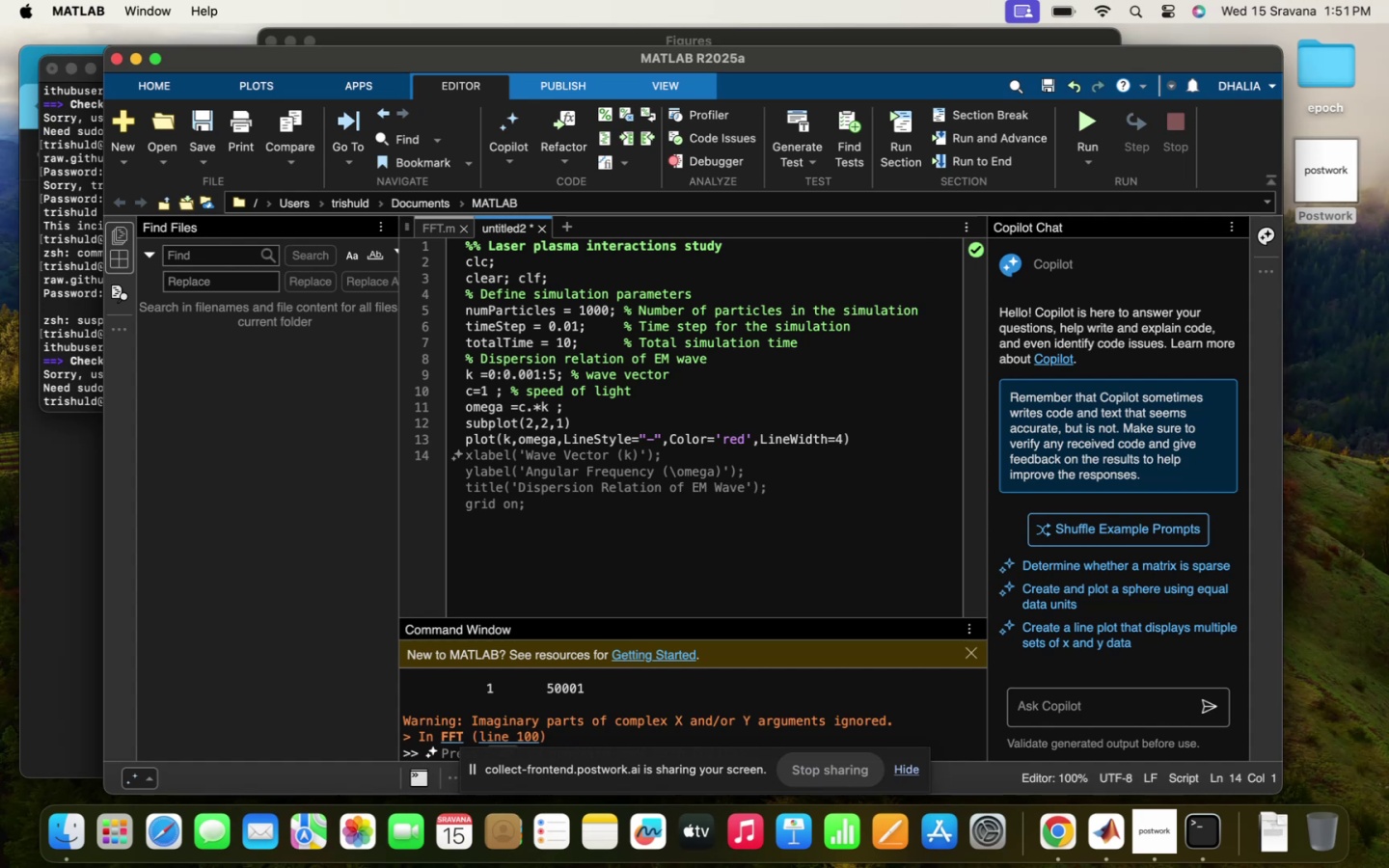 
wait(32.87)
 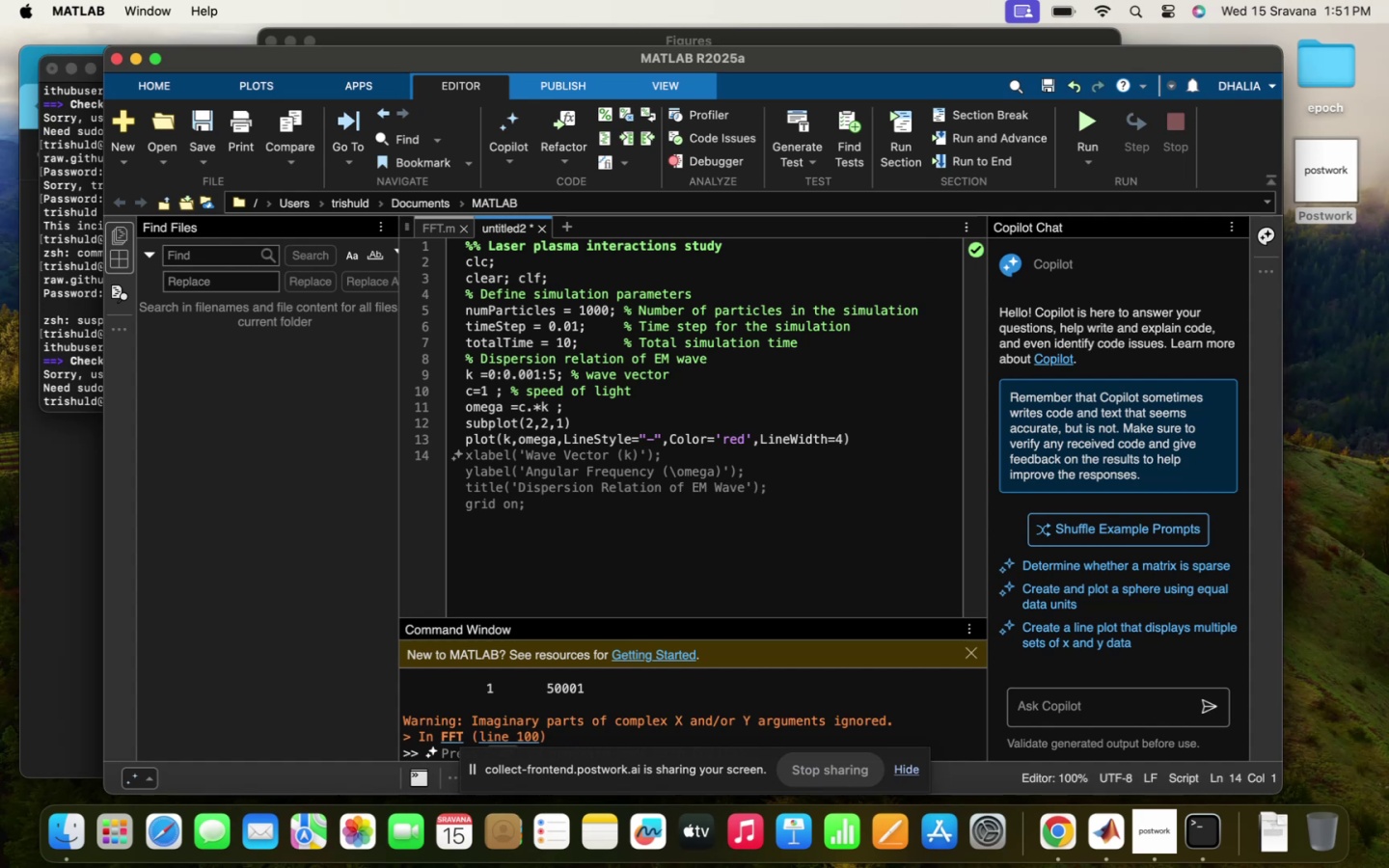 
type(xlabe)
 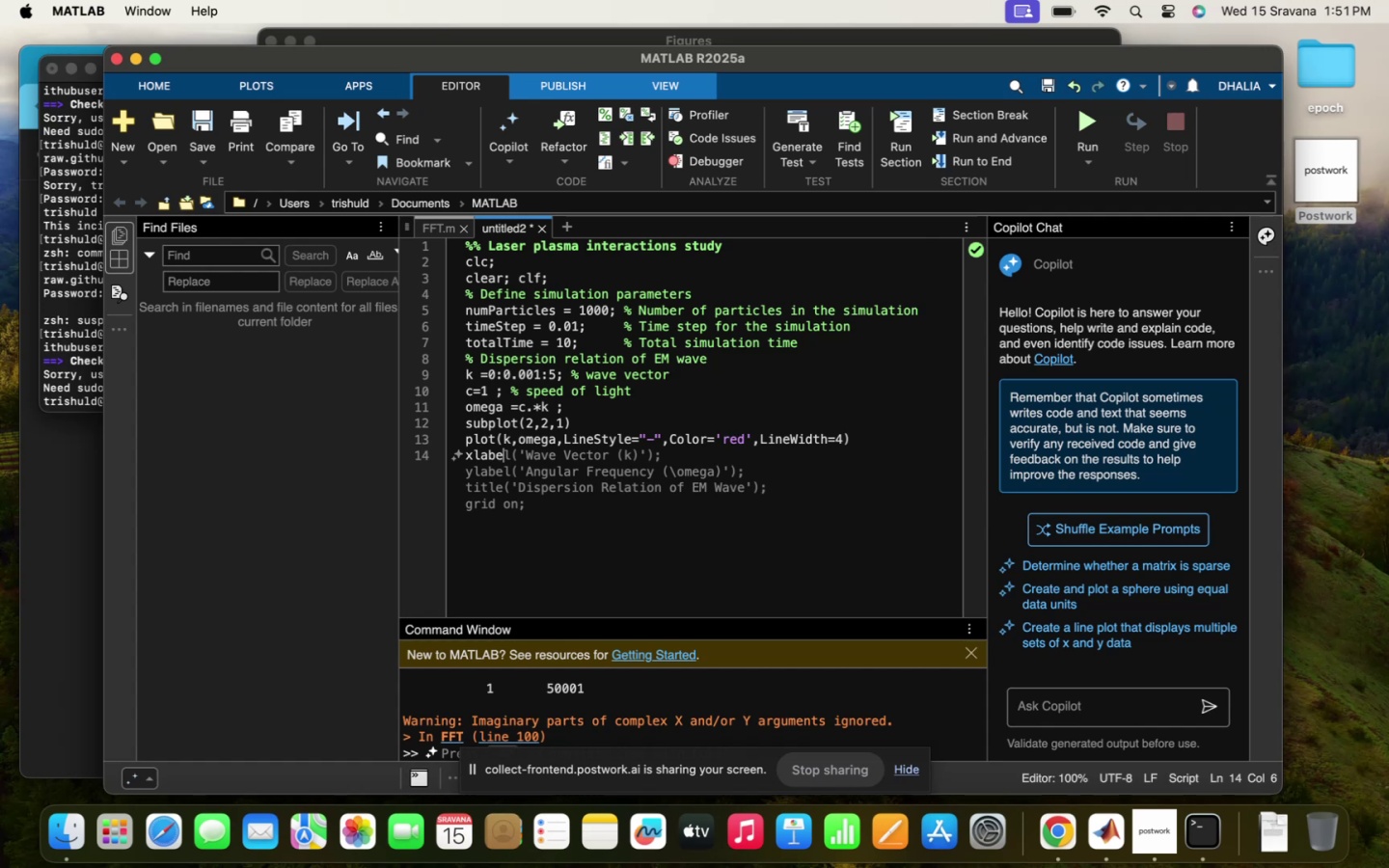 
type(l('wave vector)
 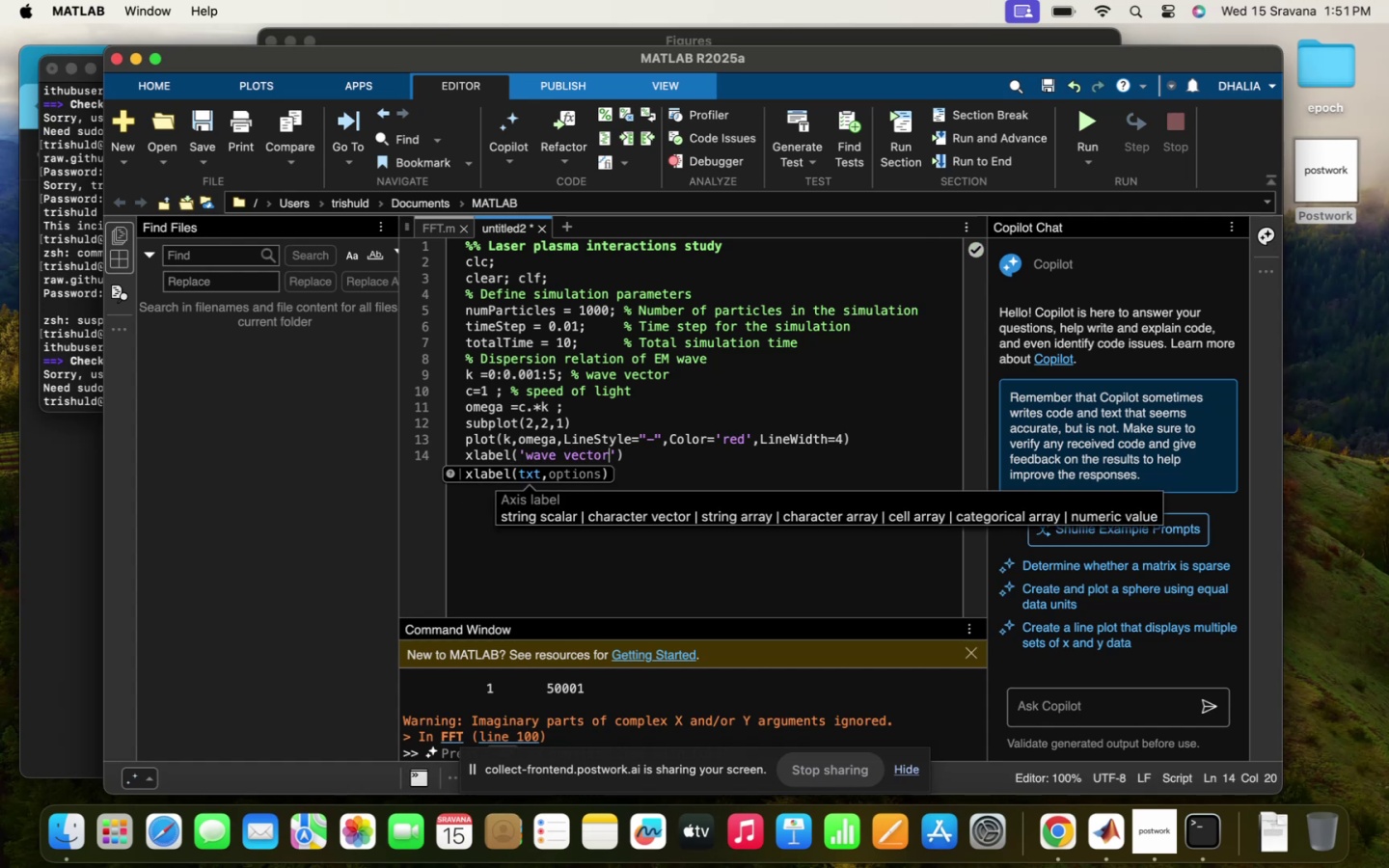 
key(ArrowRight)
 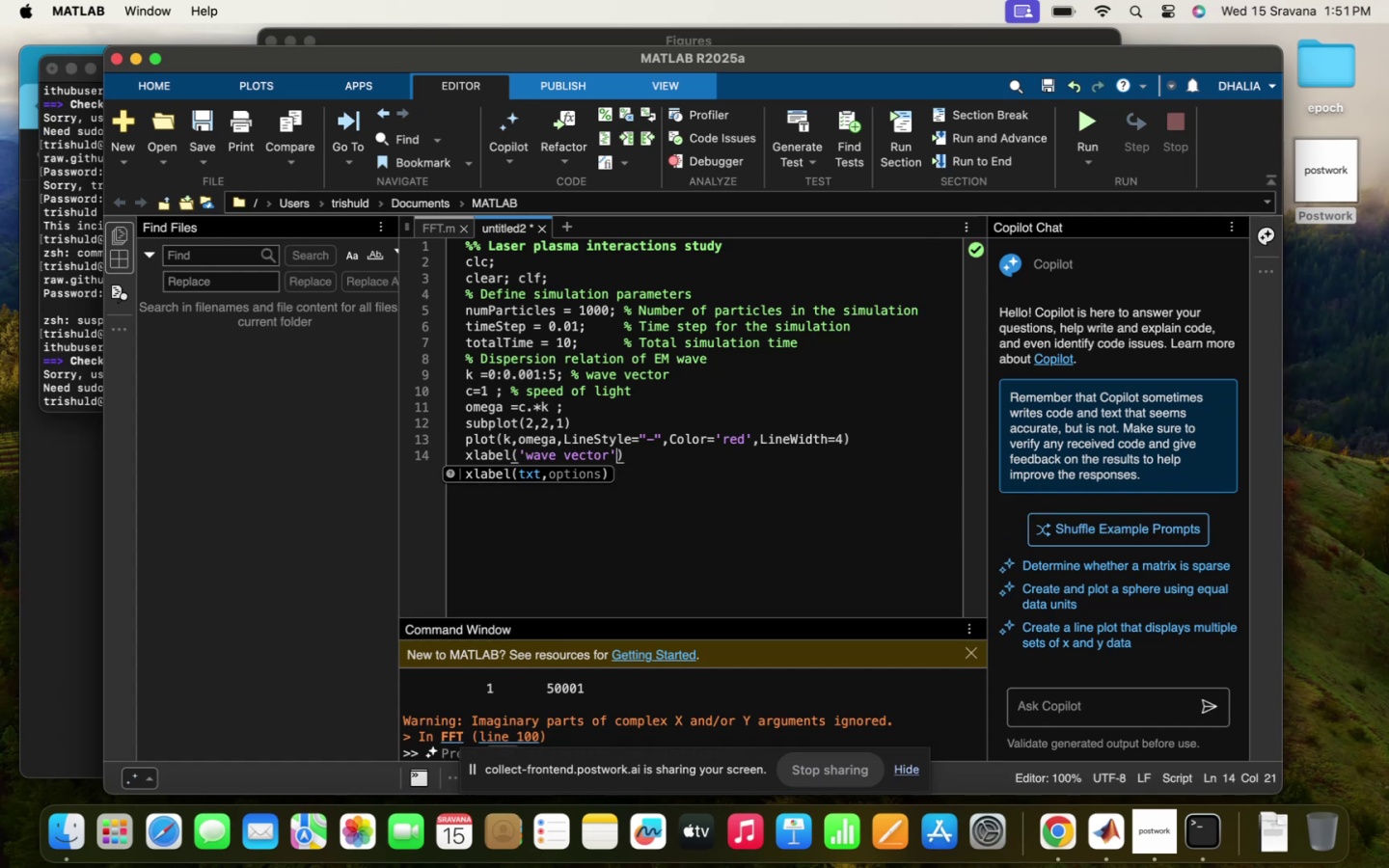 
key(ArrowRight)
 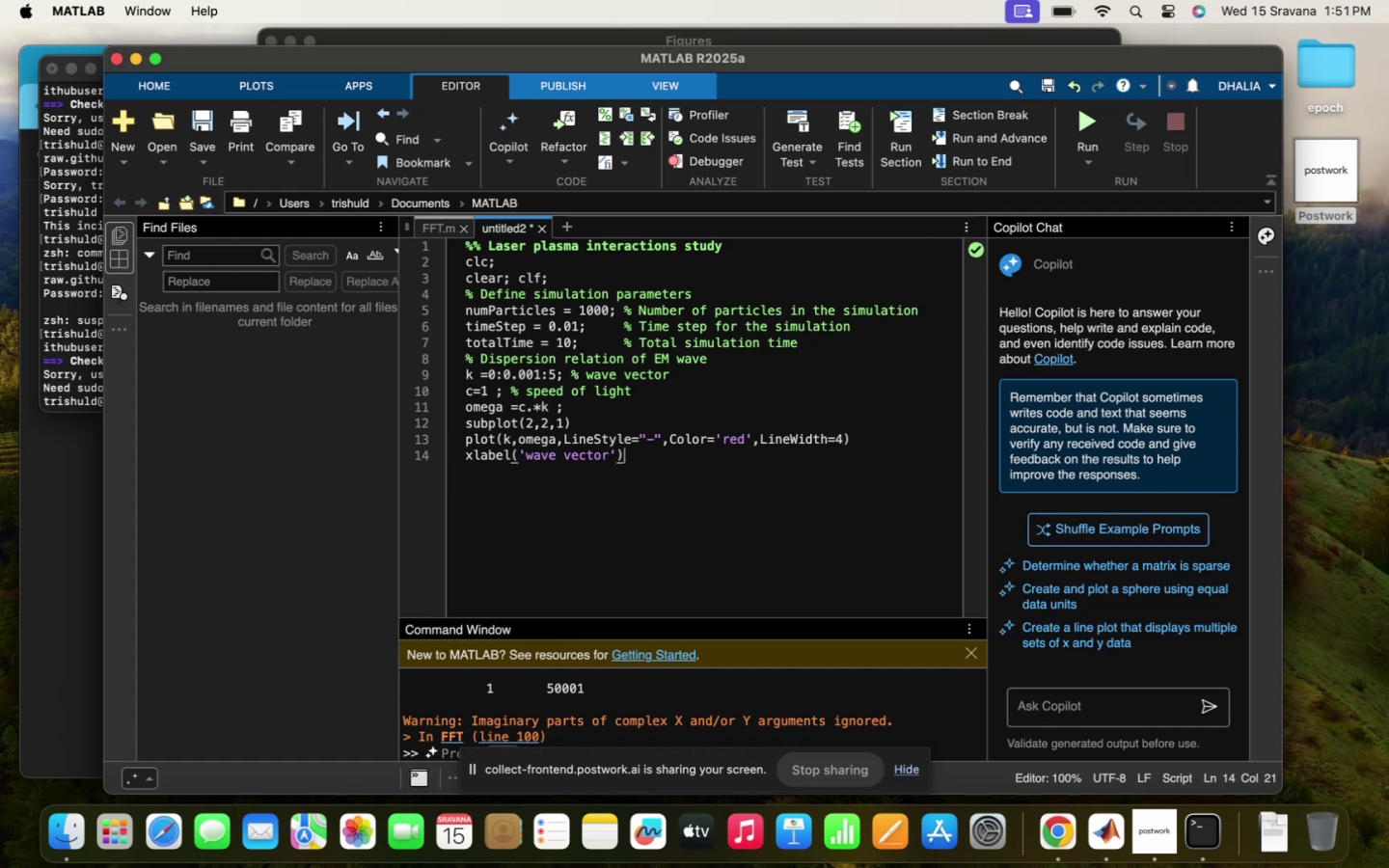 
key(Enter)
 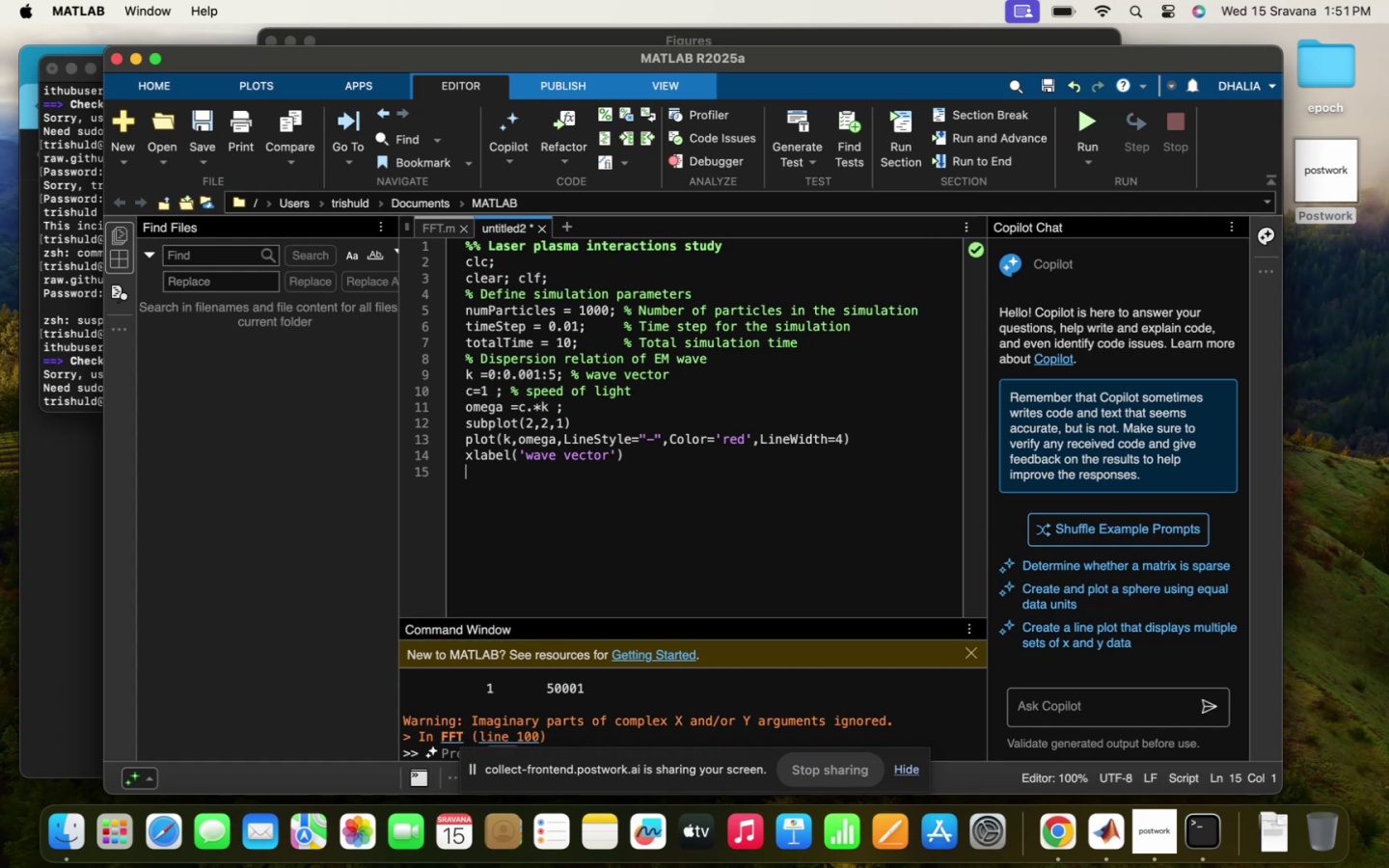 
type(ylabel('frequency)
 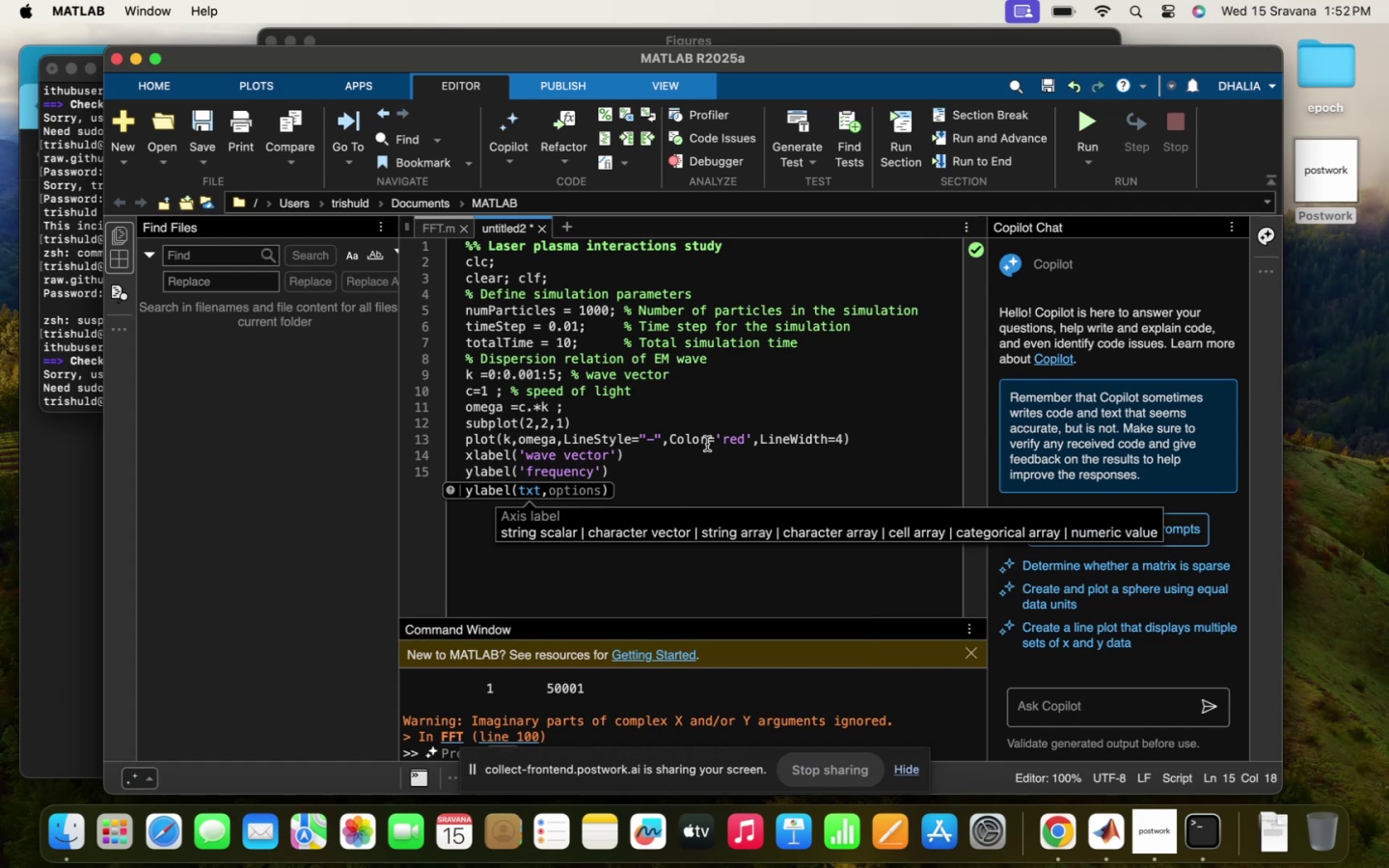 
key(ArrowRight)
 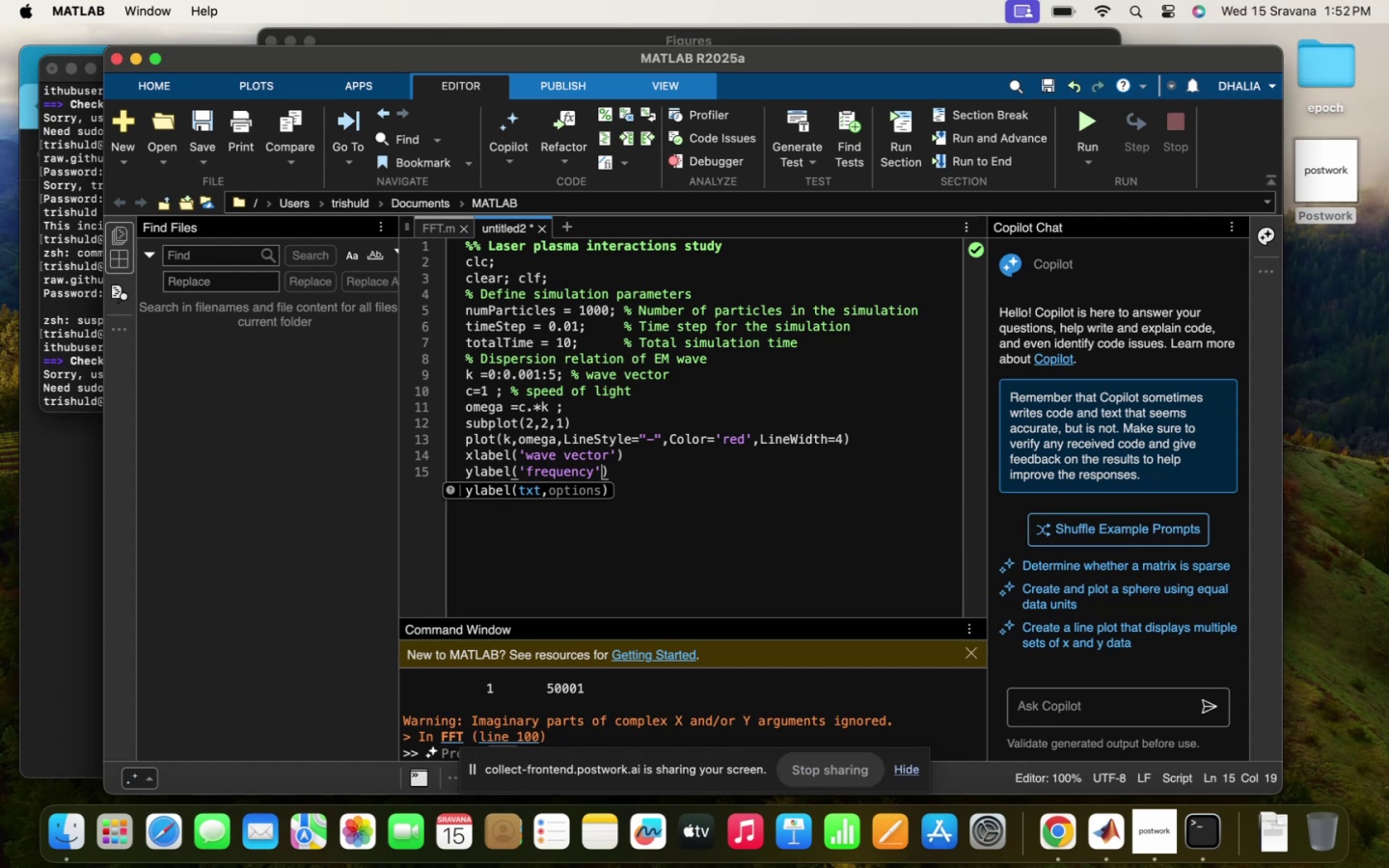 
key(ArrowRight)
 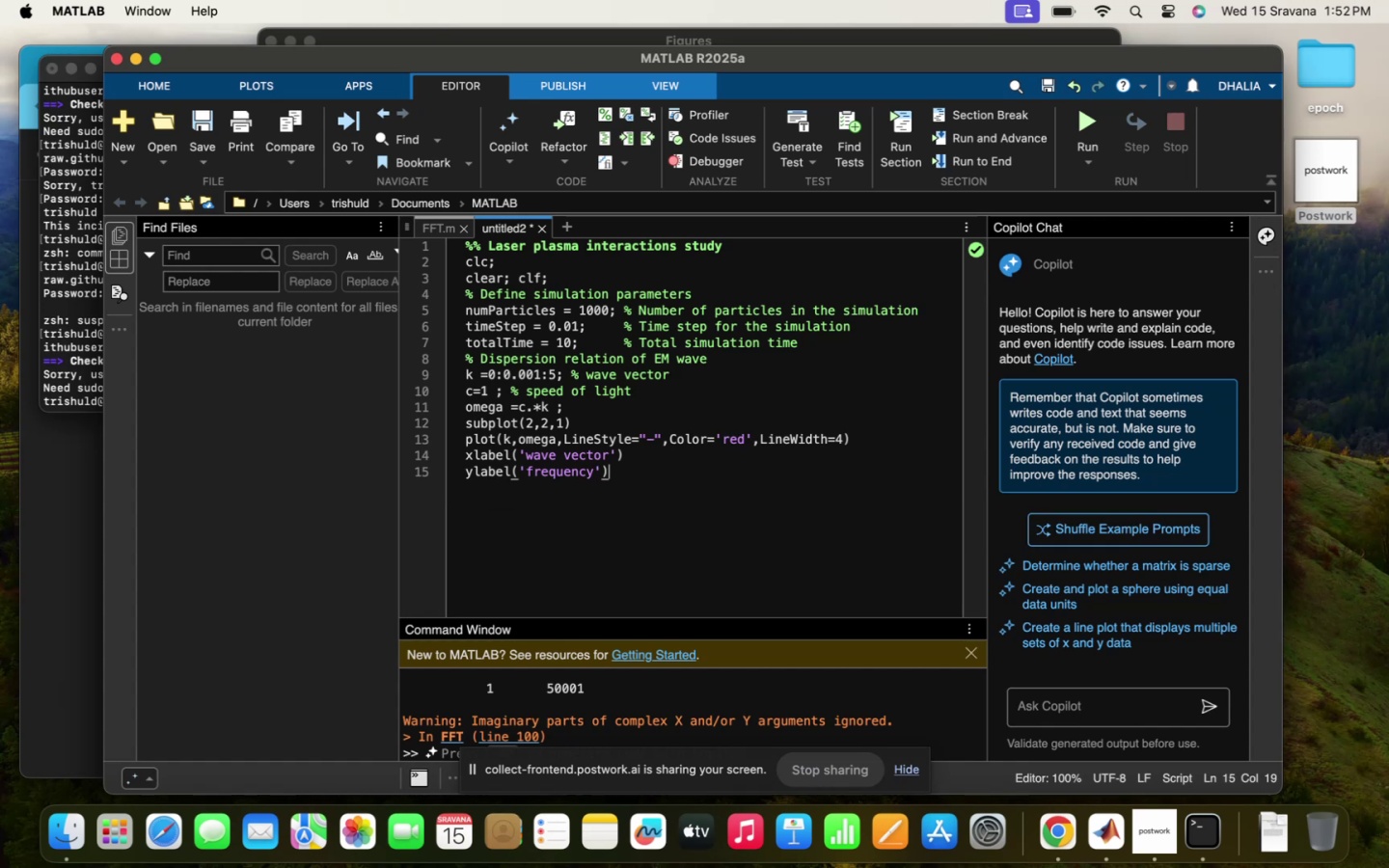 
key(Enter)
 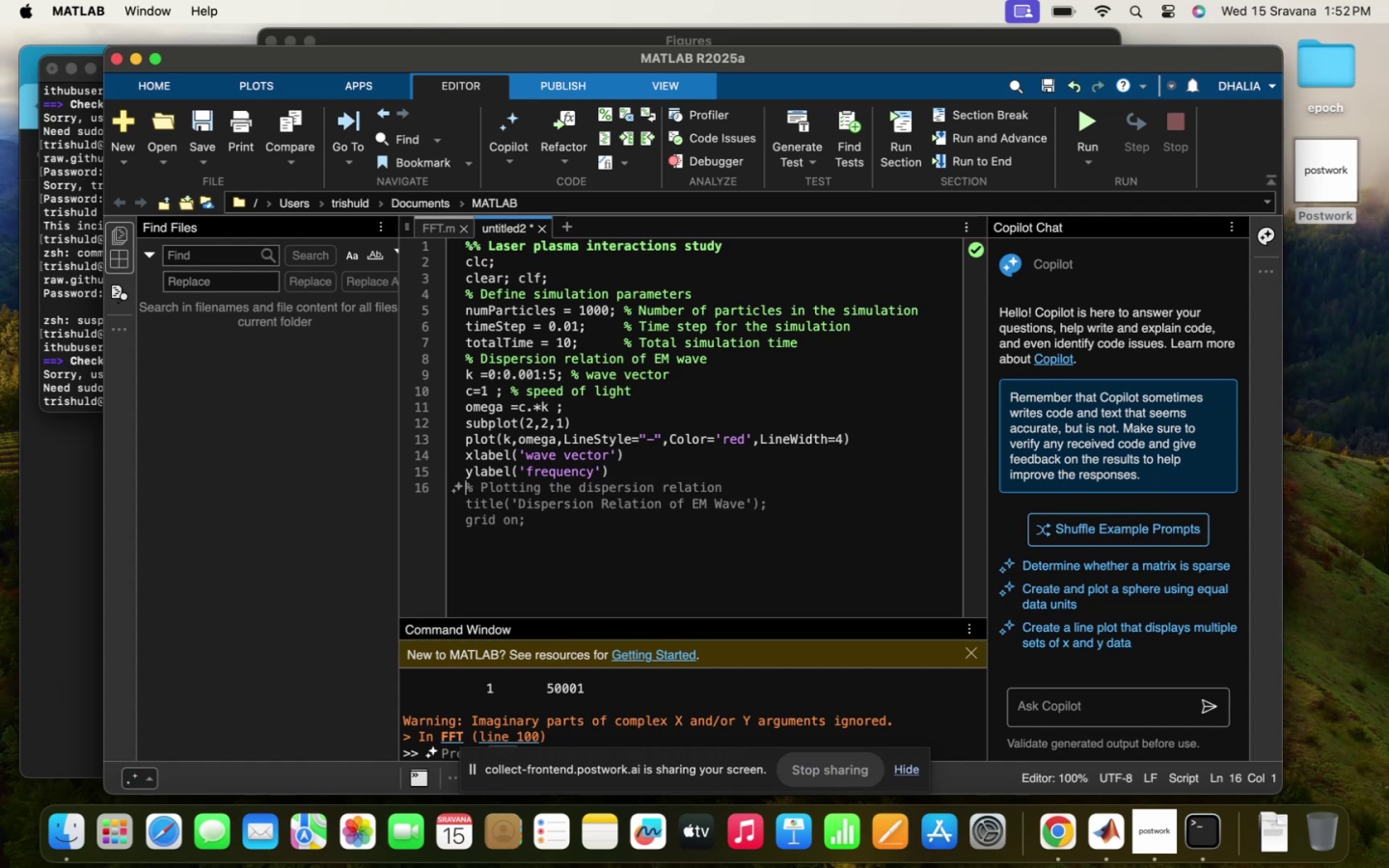 
type(title(')
 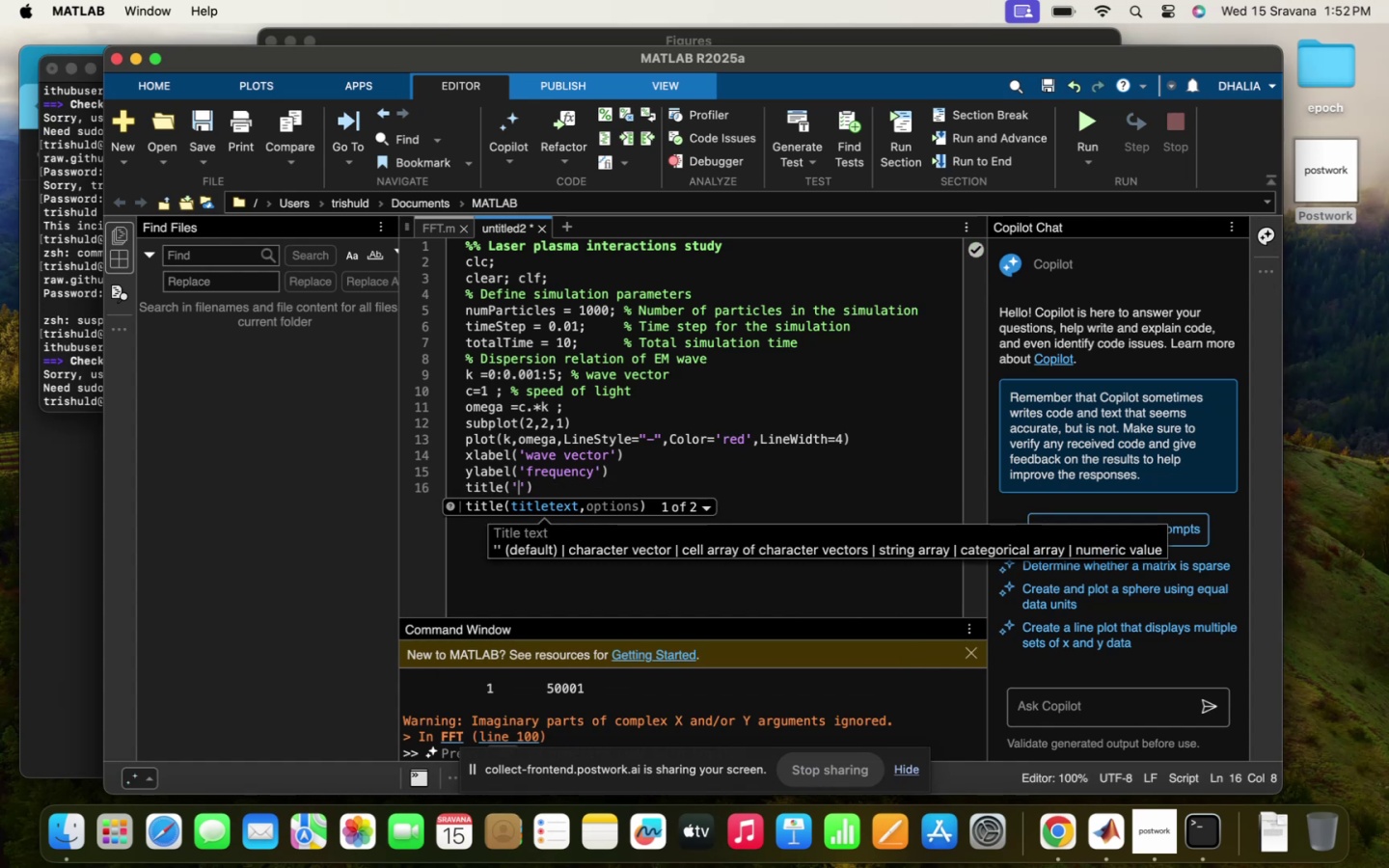 
type(Dispersion real)
key(Backspace)
key(Backspace)
type(lation in vacuum)
 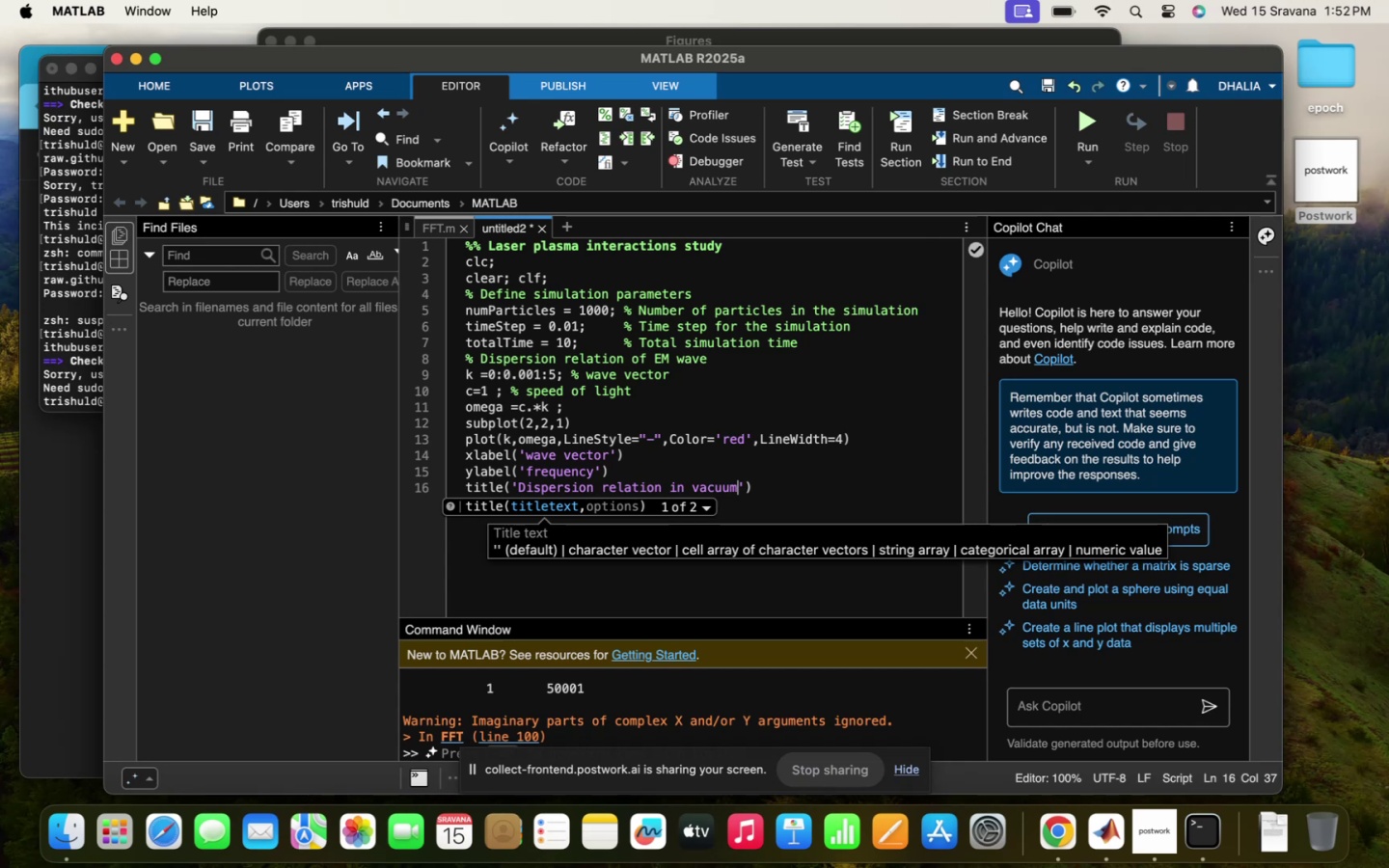 
key(ArrowRight)
 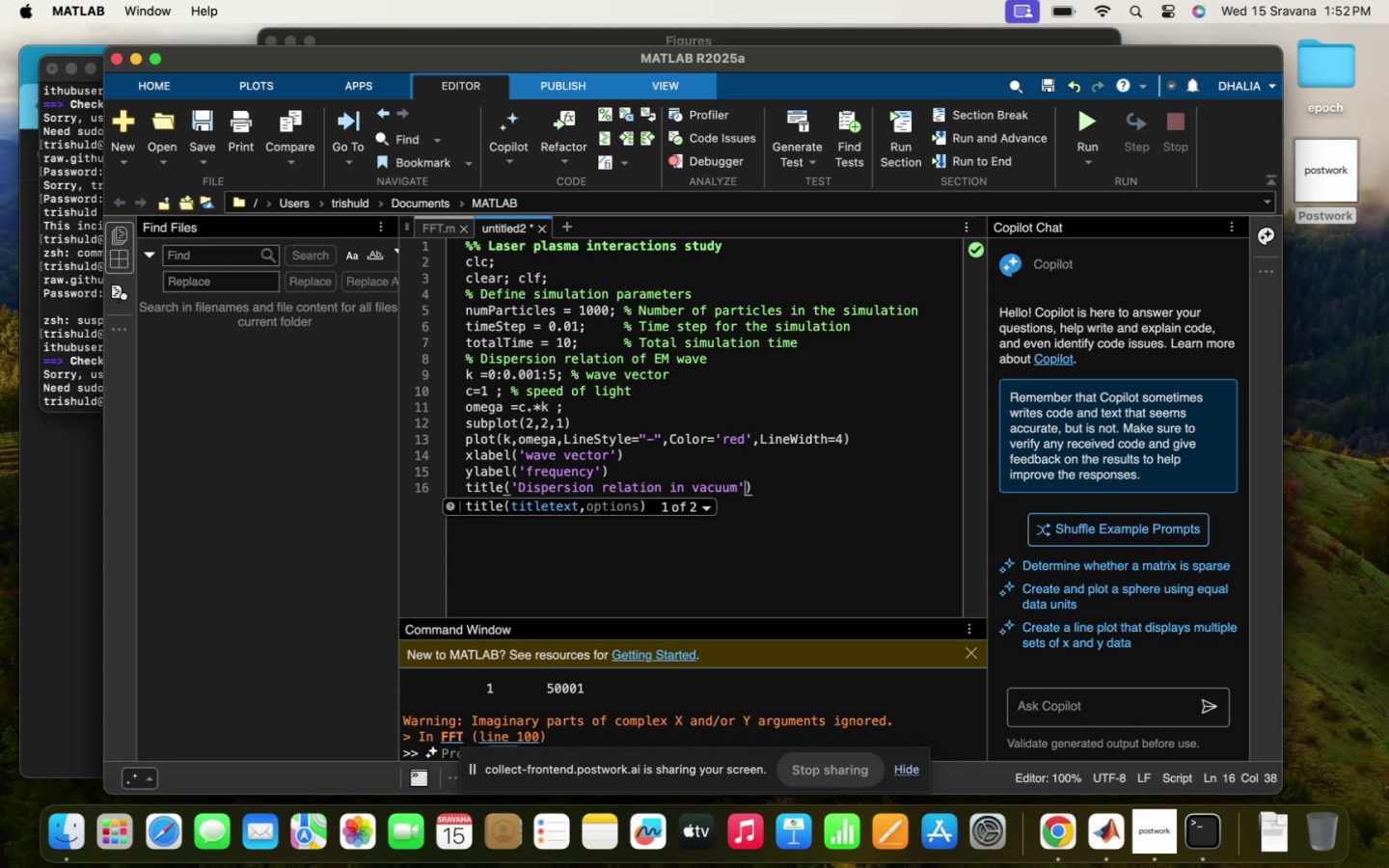 
key(ArrowRight)
 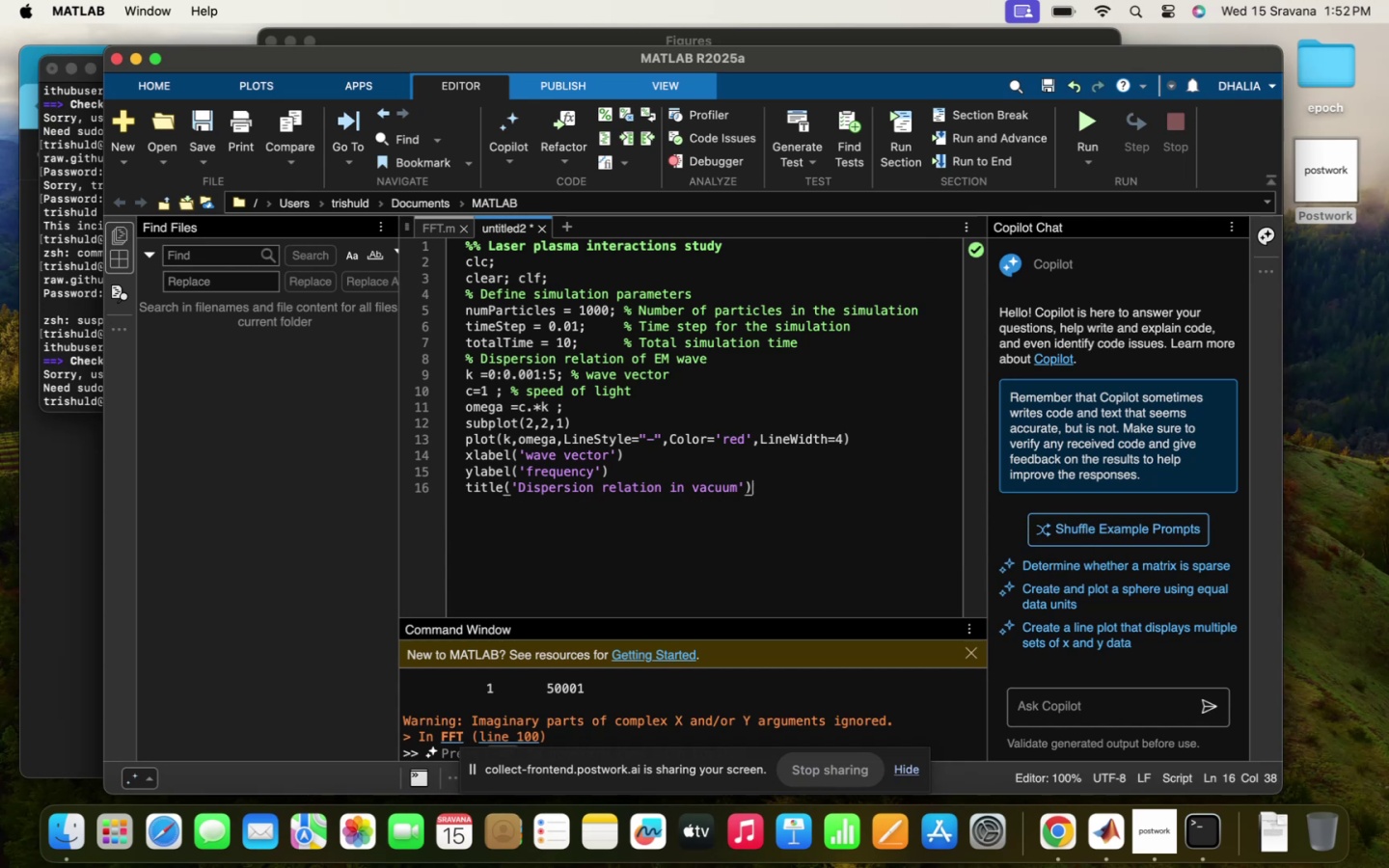 
key(Enter)
 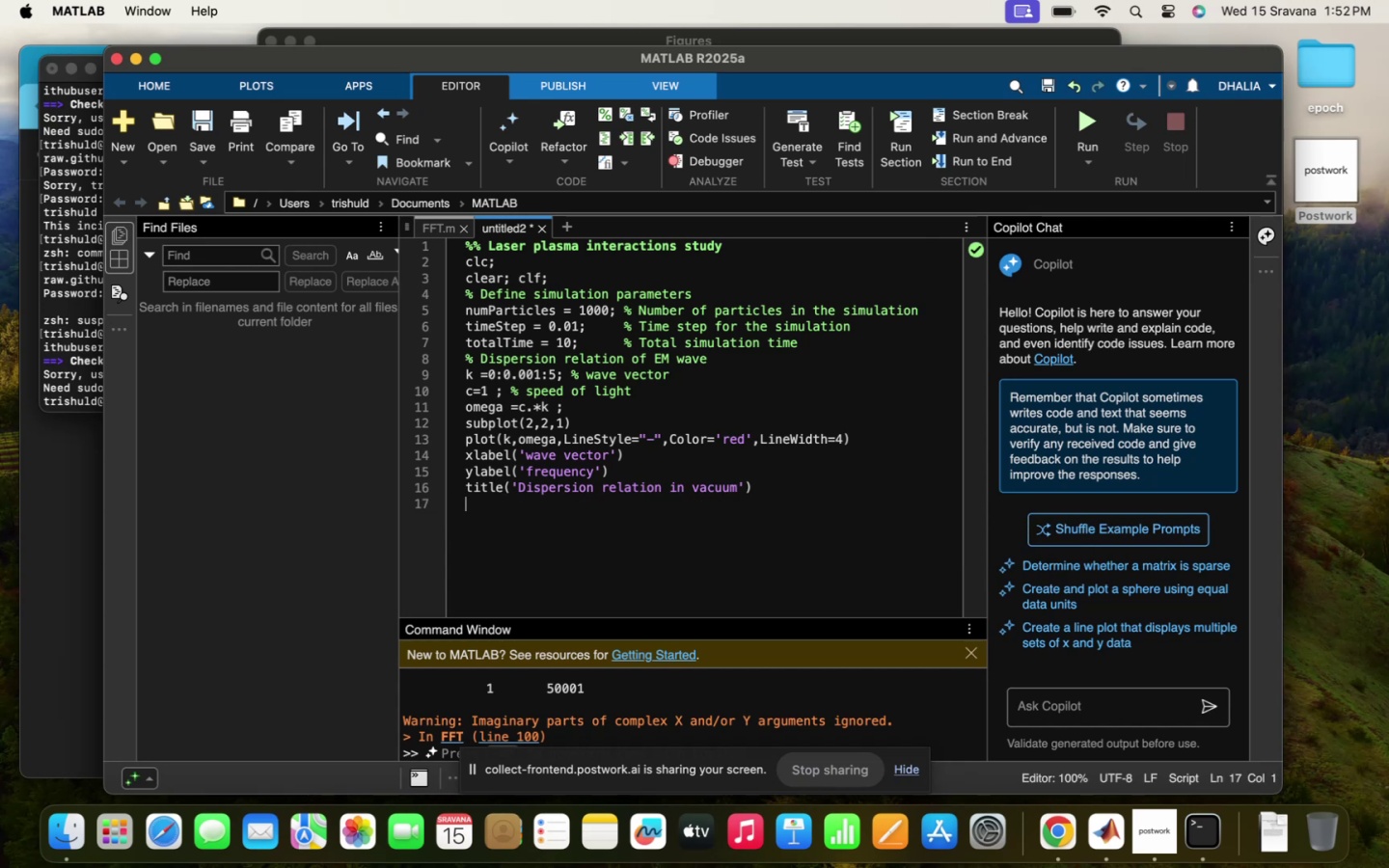 
key(Enter)
 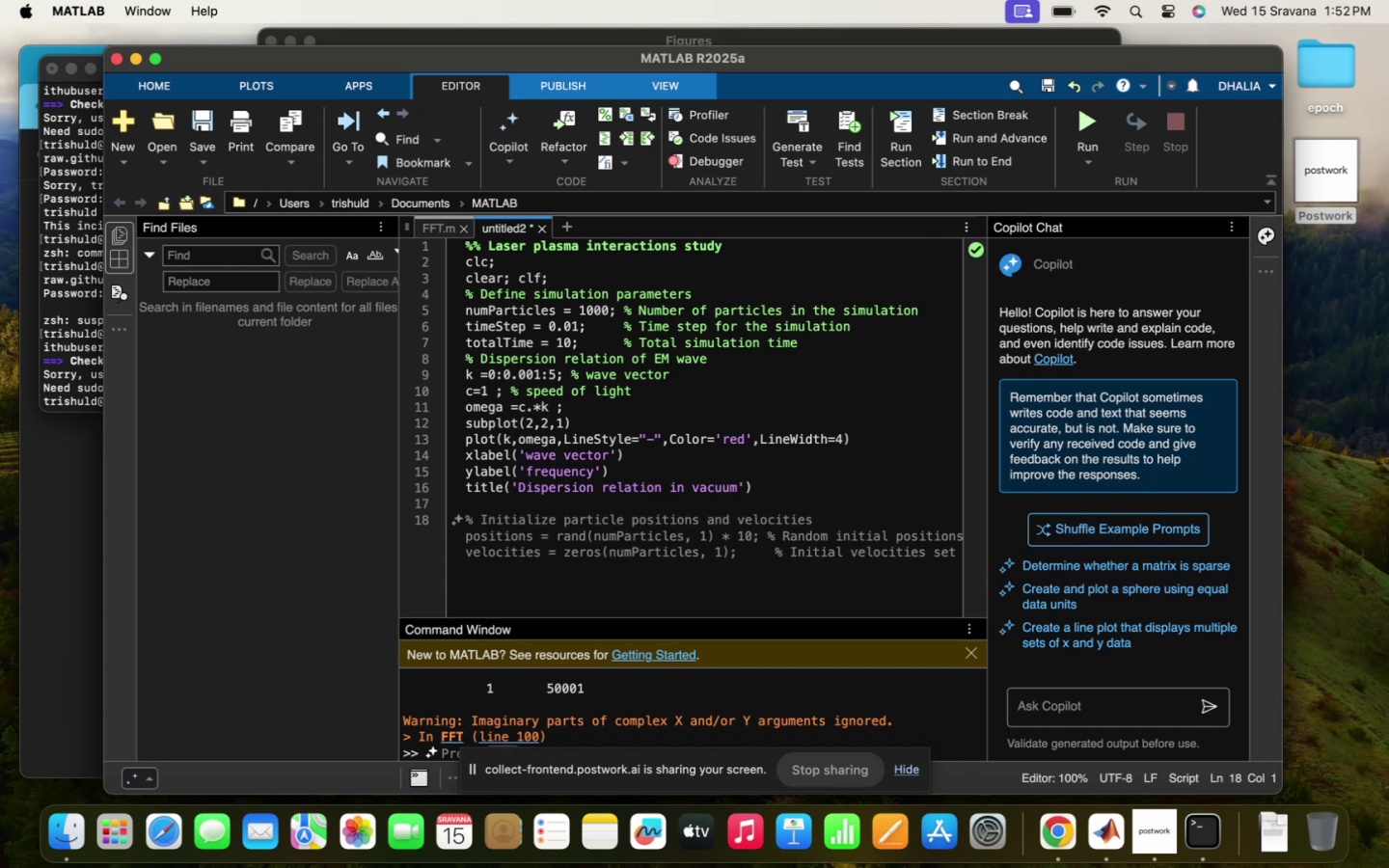 
type(%% Dispersion in plama)
key(Backspace)
key(Backspace)
type(sam)
key(Backspace)
 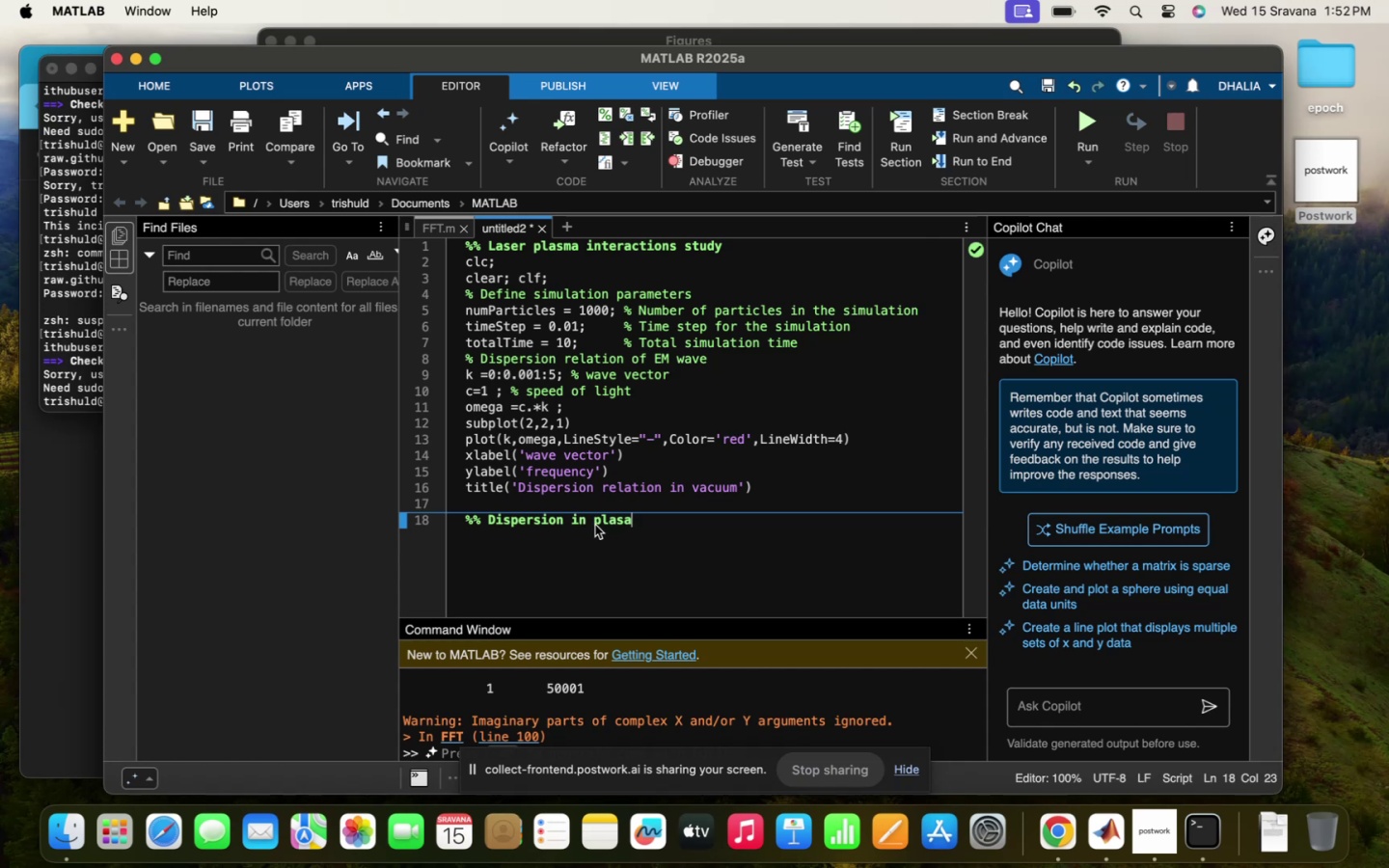 
left_click([590, 525])
 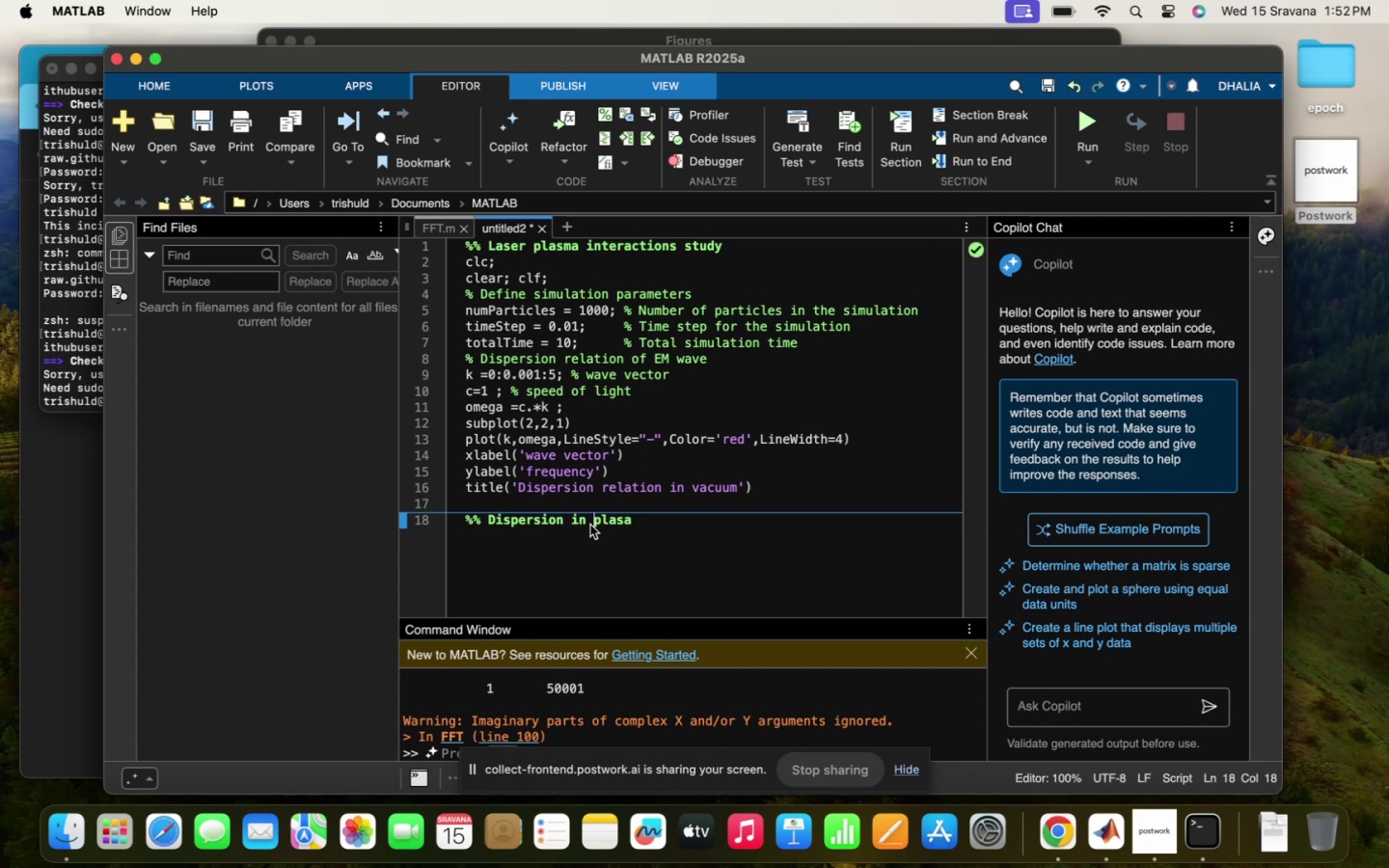 
type(laser interaction with )
 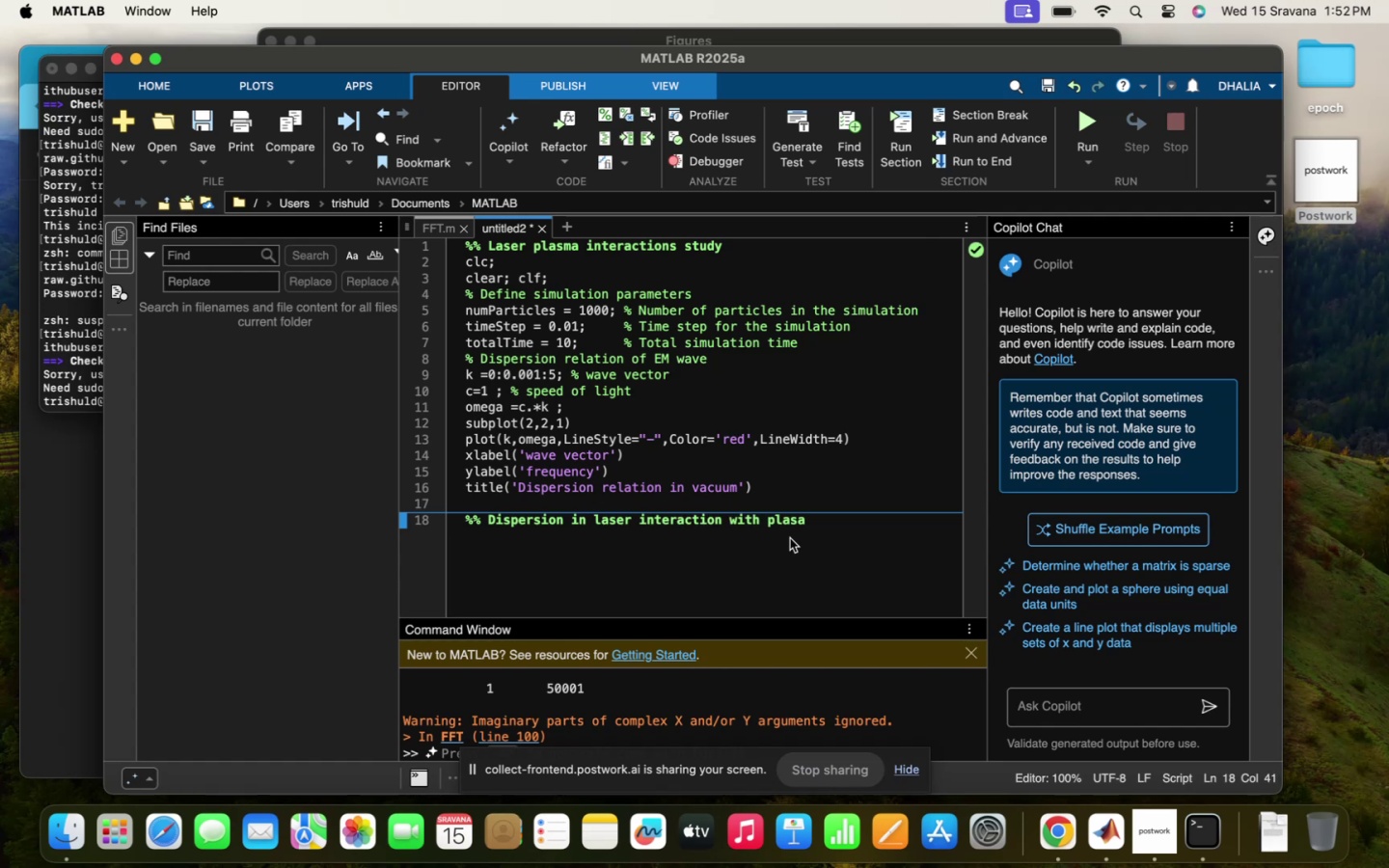 
left_click([799, 528])
 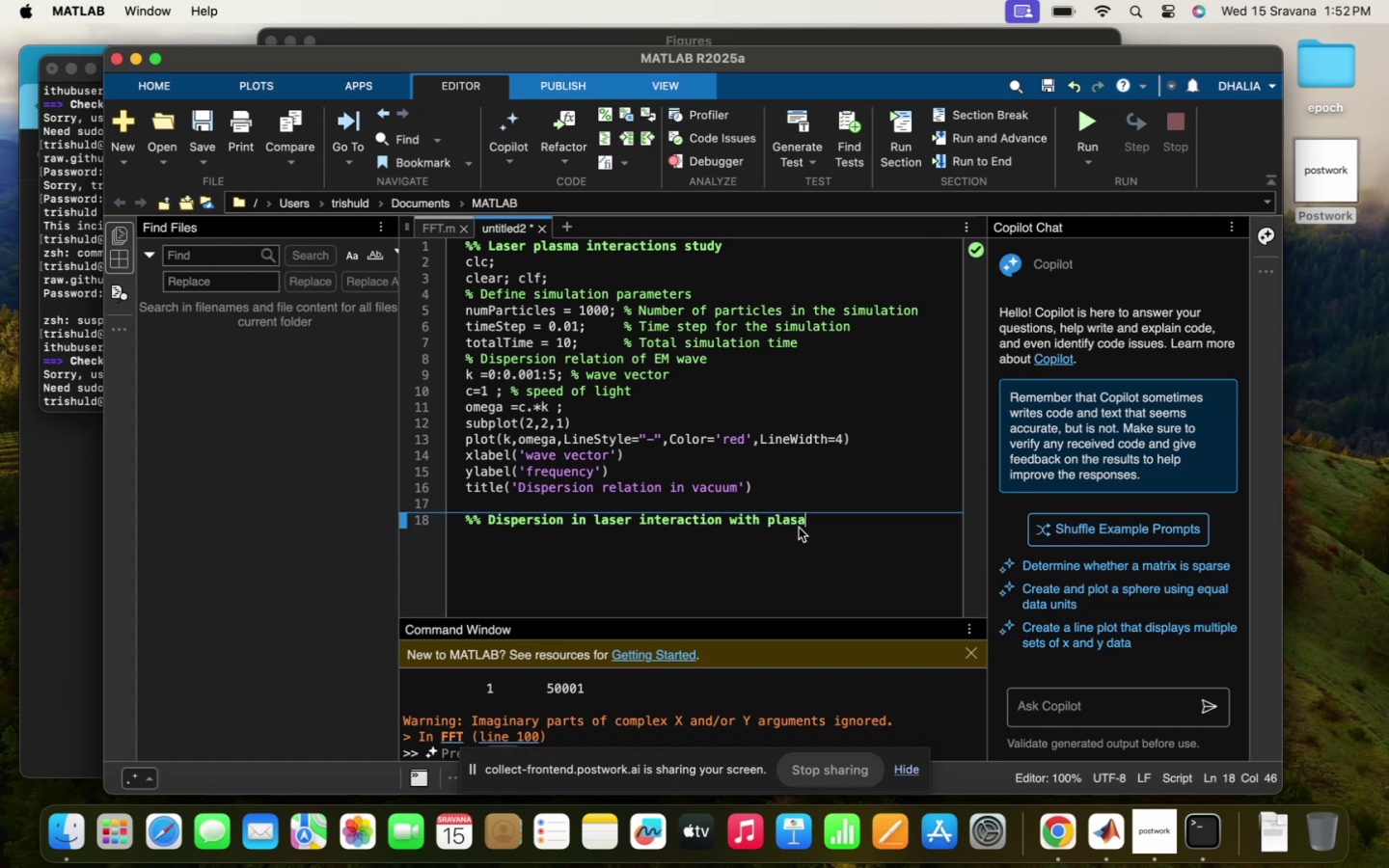 
key(Backspace)
type(ma)
 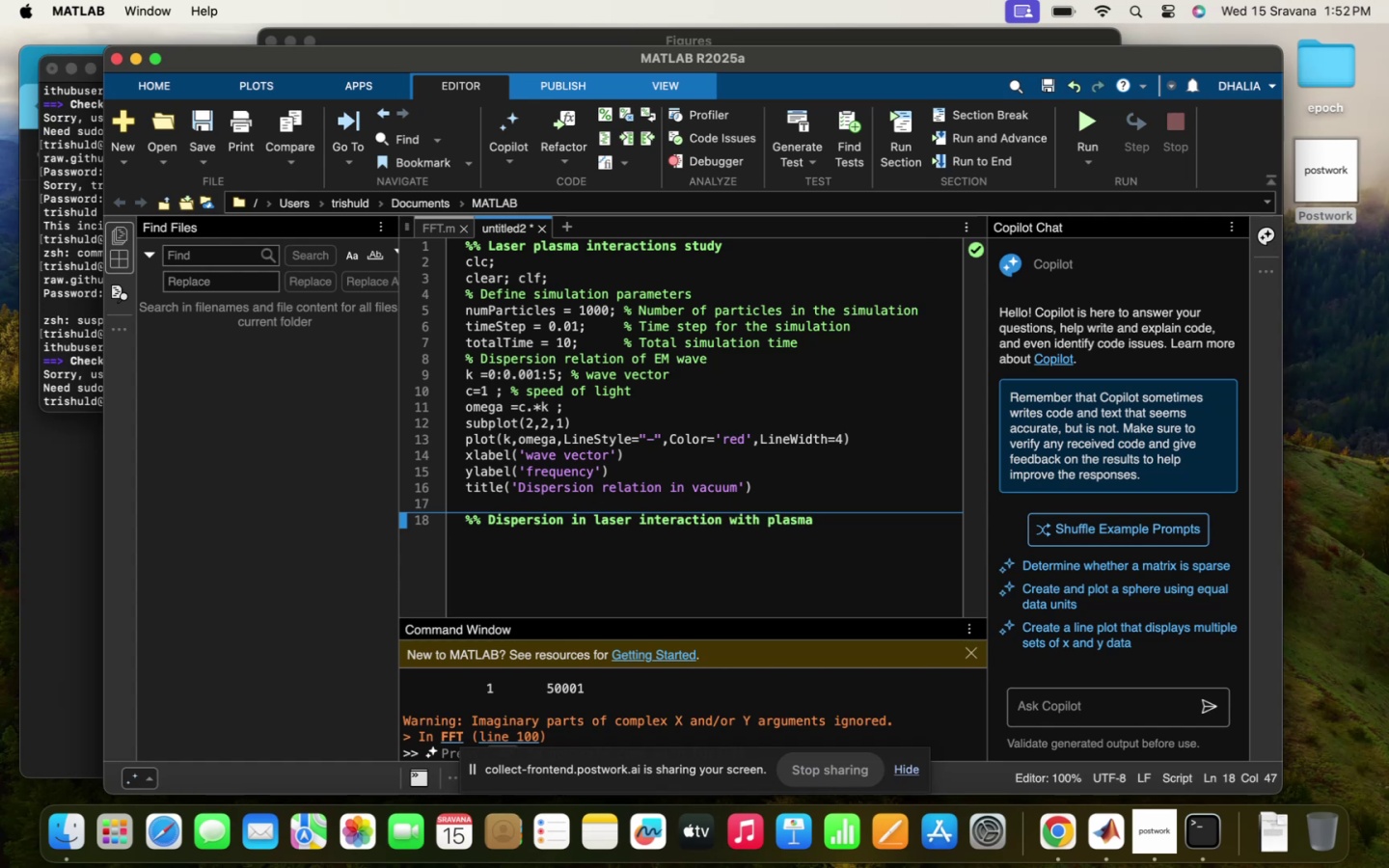 
hold_key(key=Space, duration=0.42)
 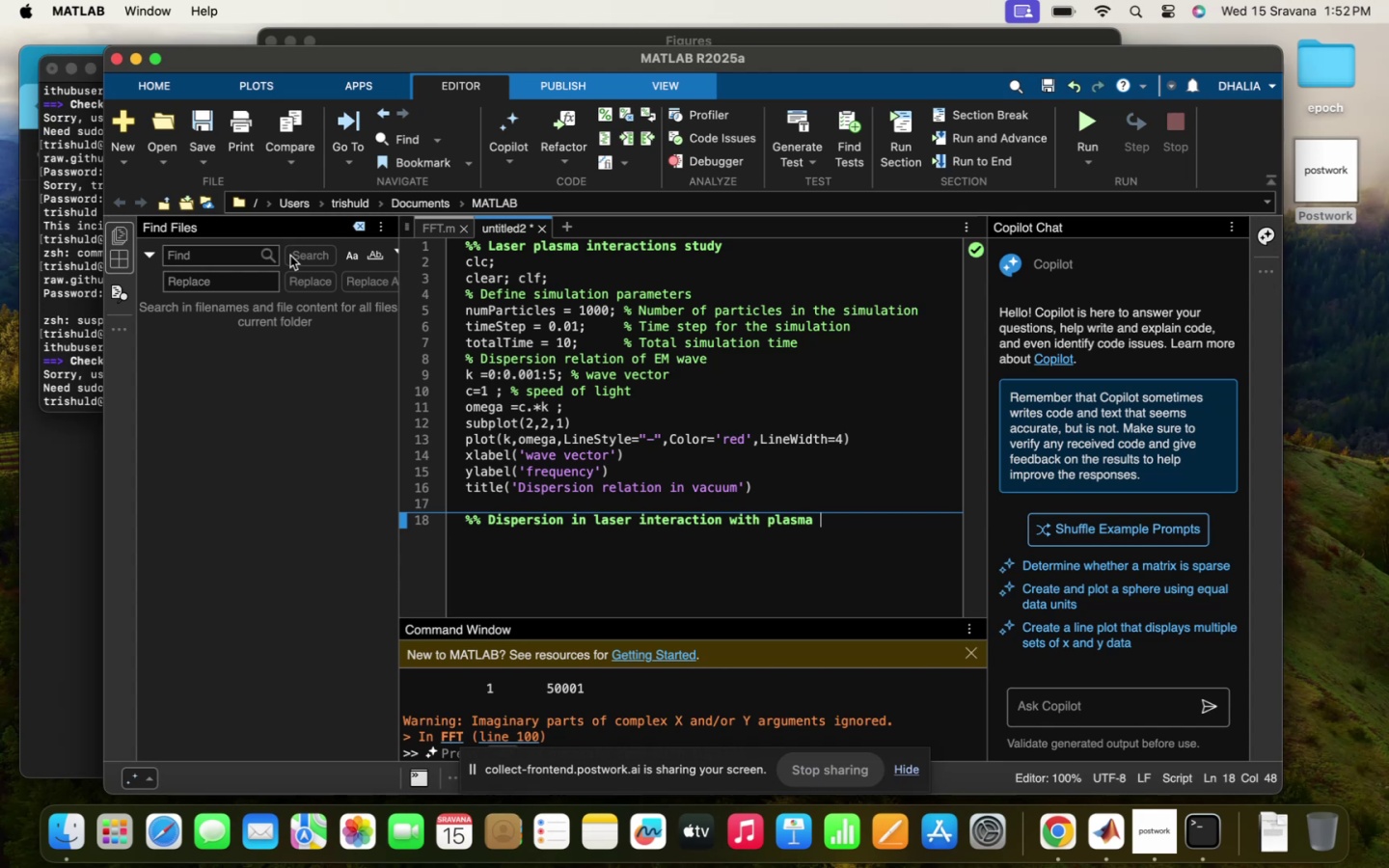 
left_click([156, 260])
 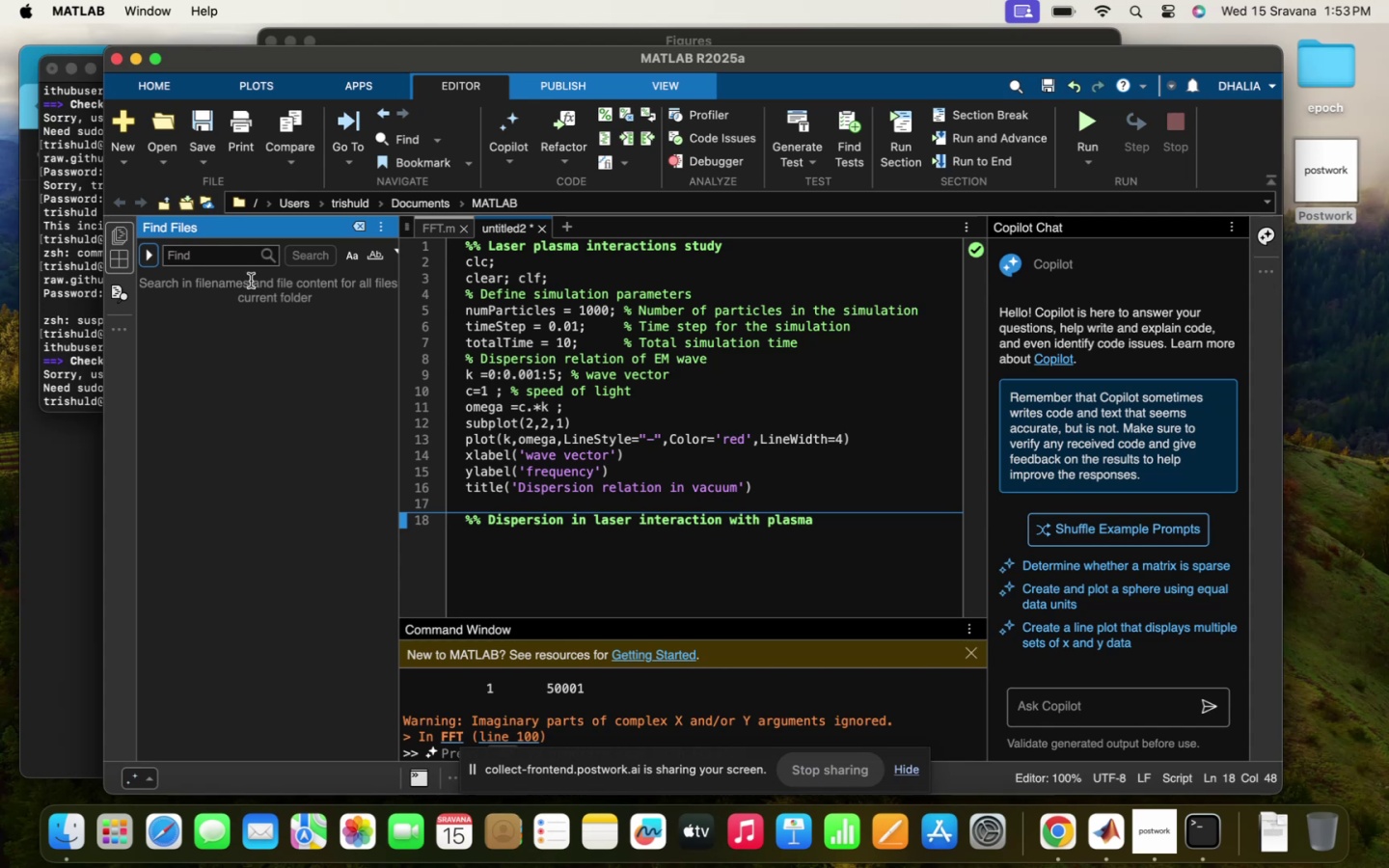 
wait(68.6)
 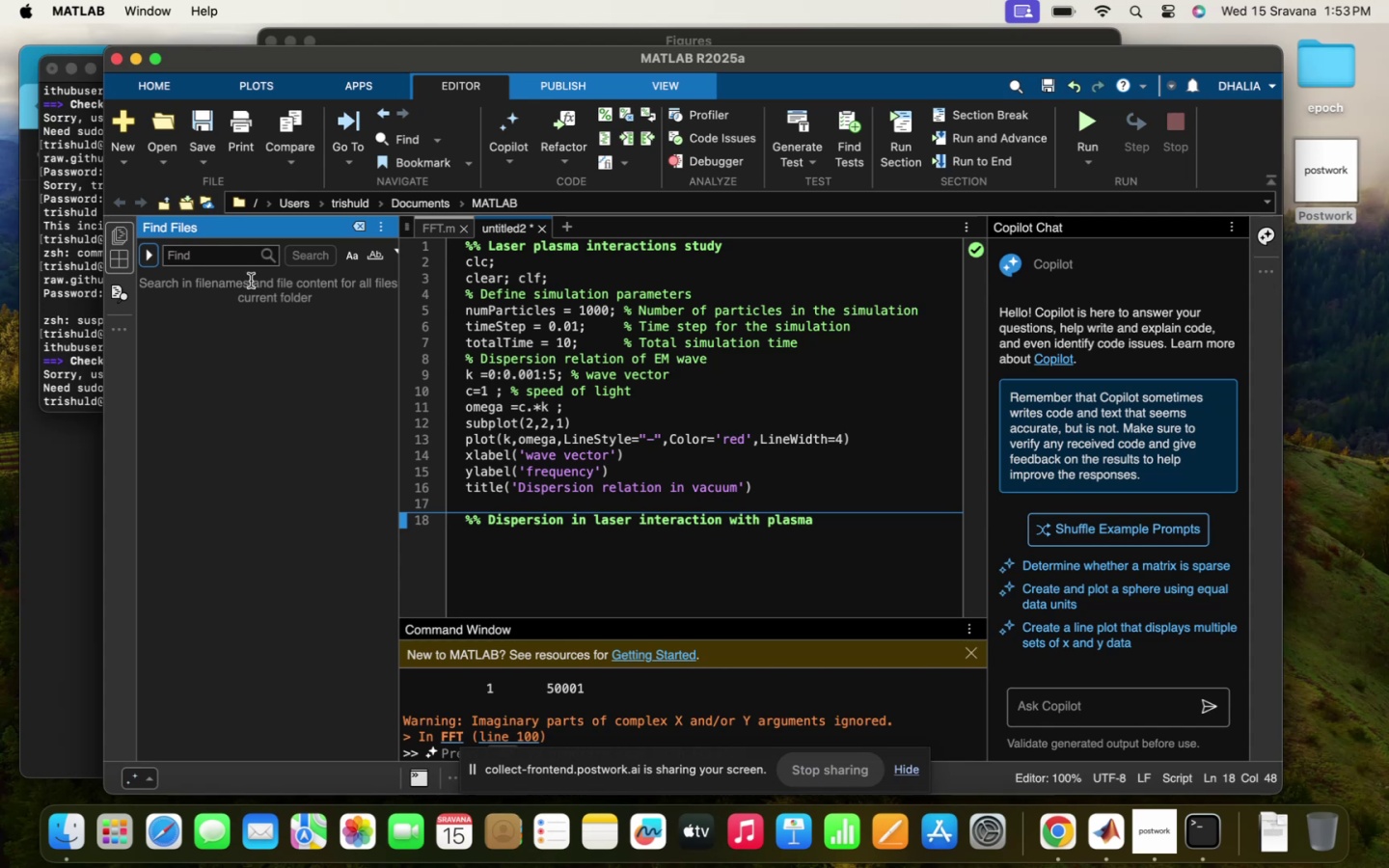 
mouse_move([1089, 145])
 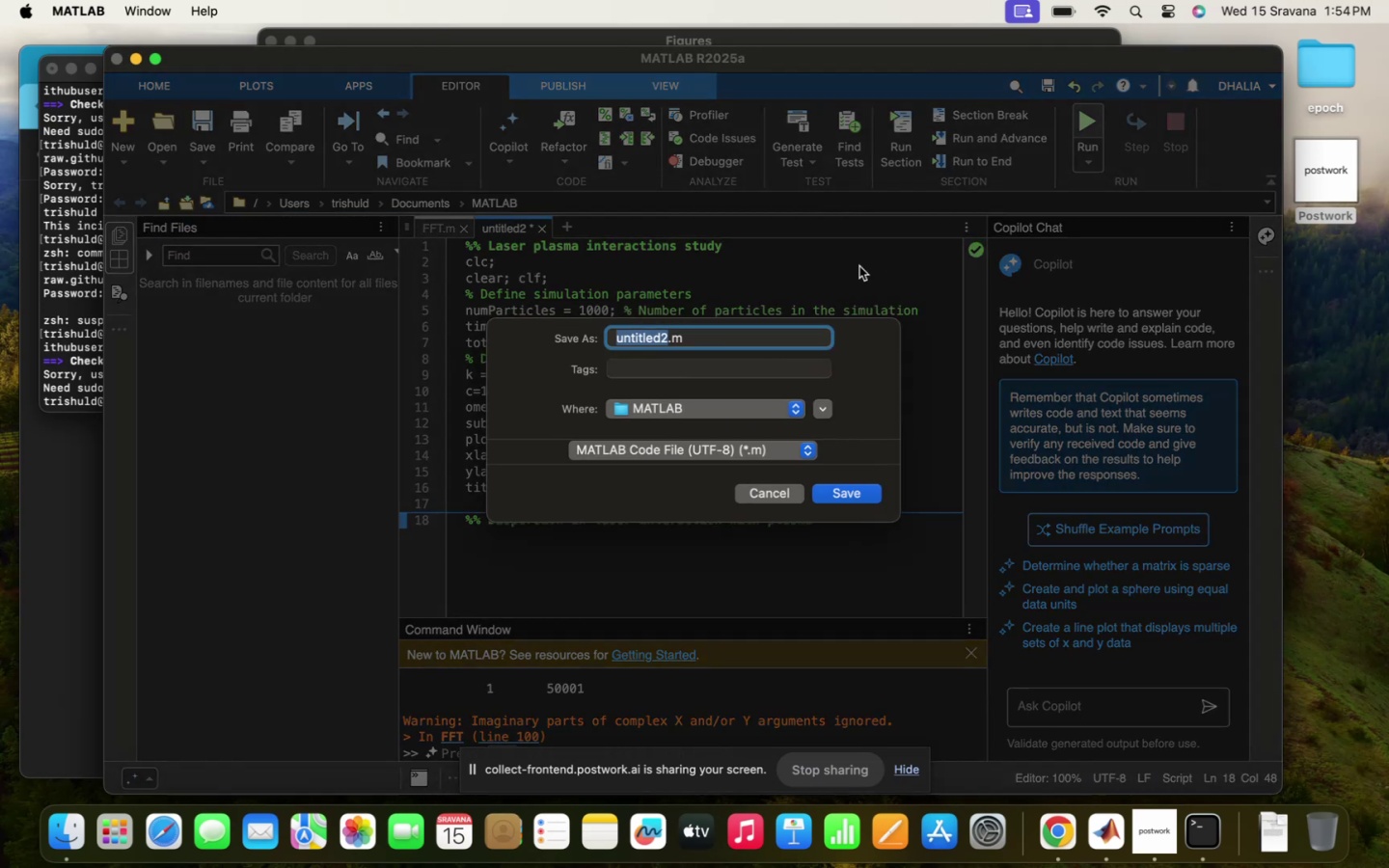 
type(dispersion_laser_plasa)
key(Backspace)
type(ma)
 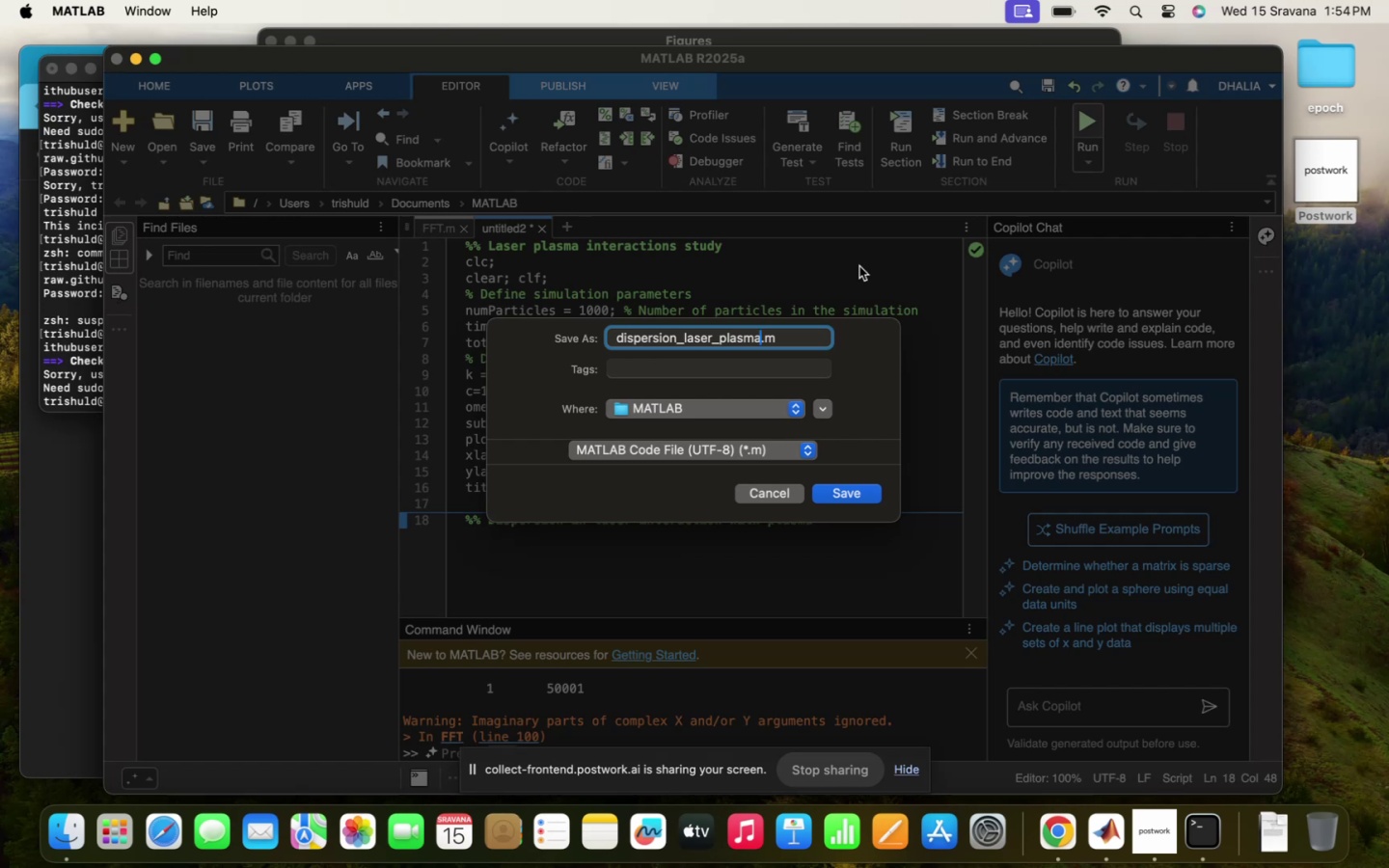 
hold_key(key=Enter, duration=0.34)
 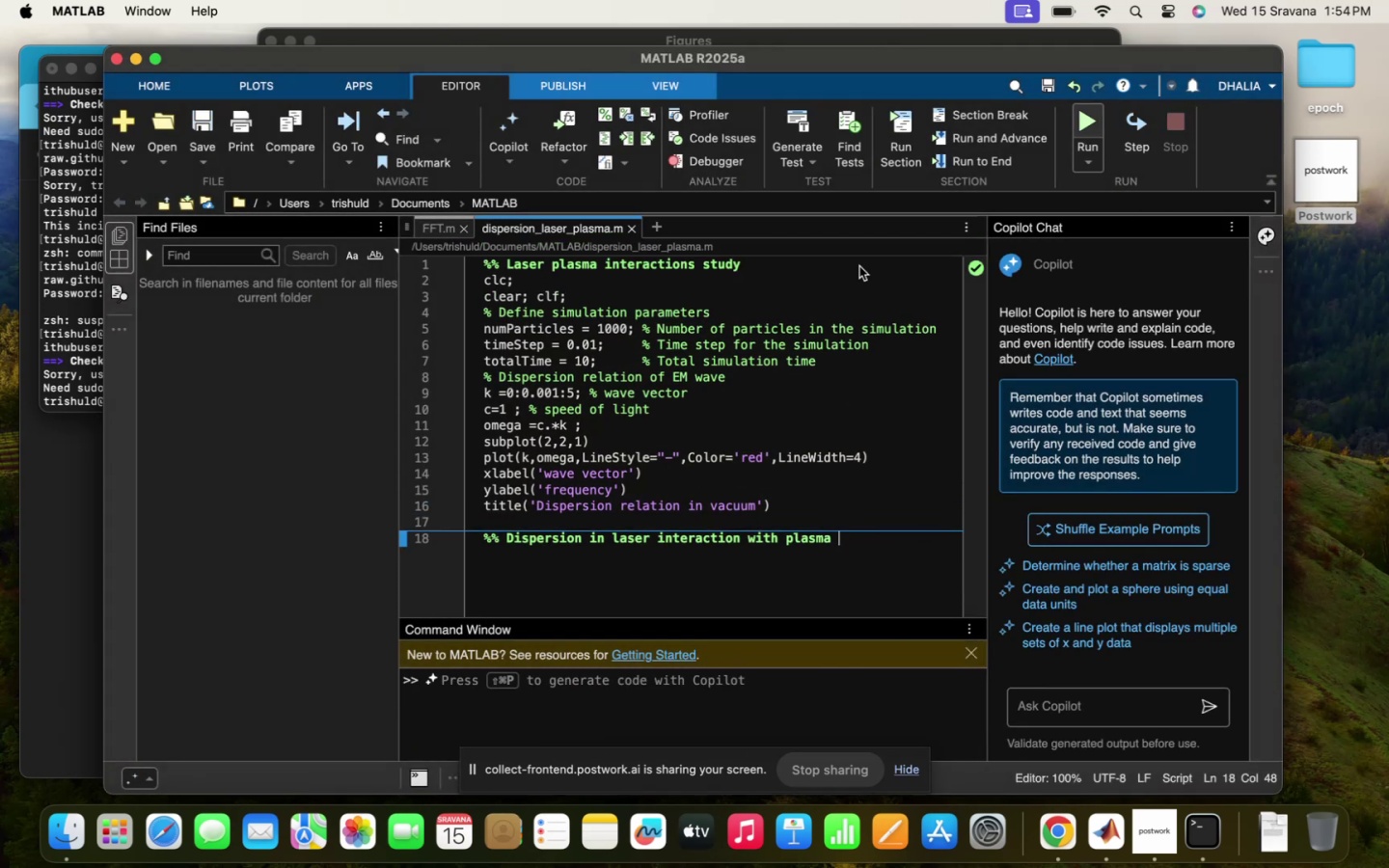 
mouse_move([829, 47])
 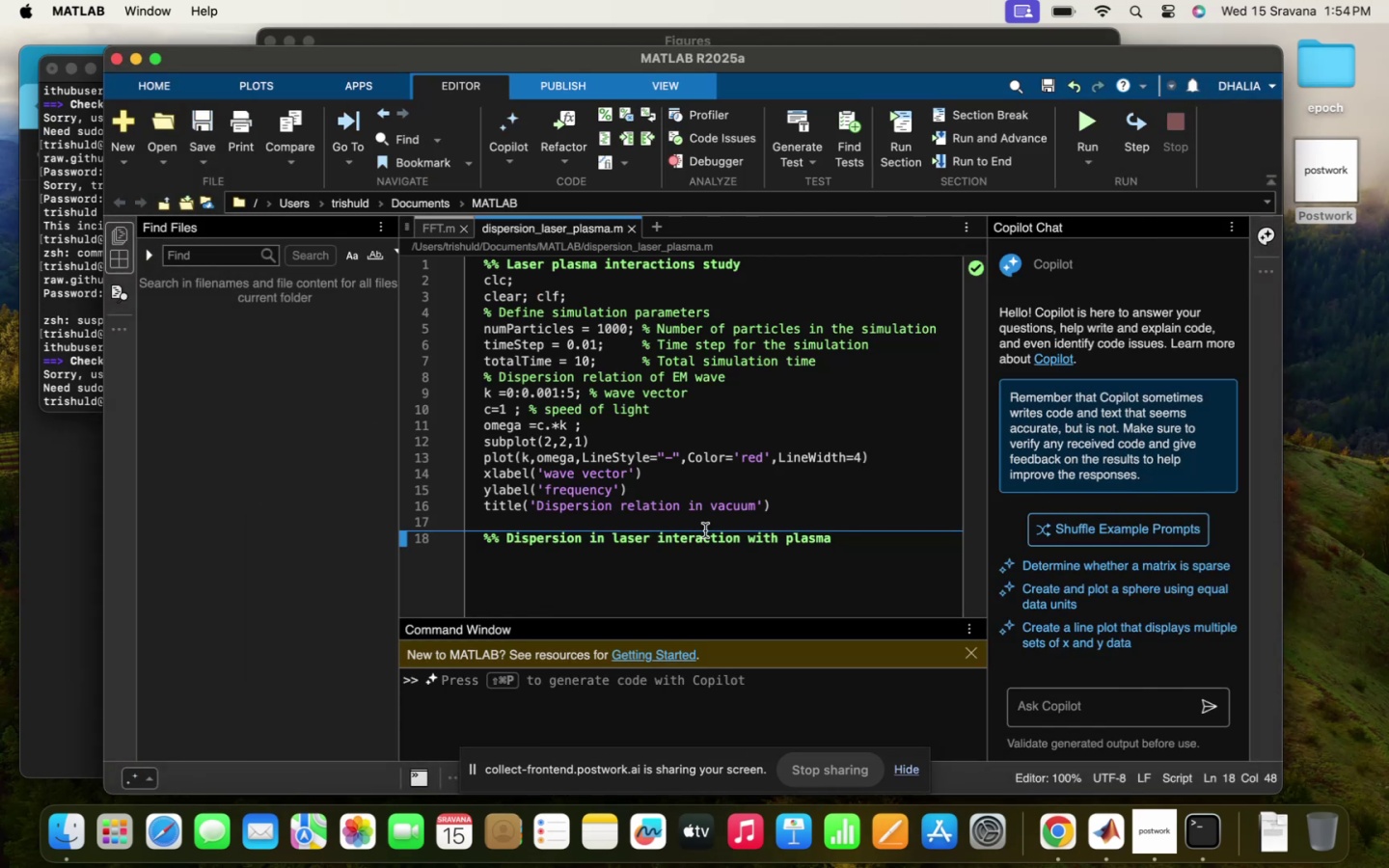 
key(Shift+ShiftRight)
 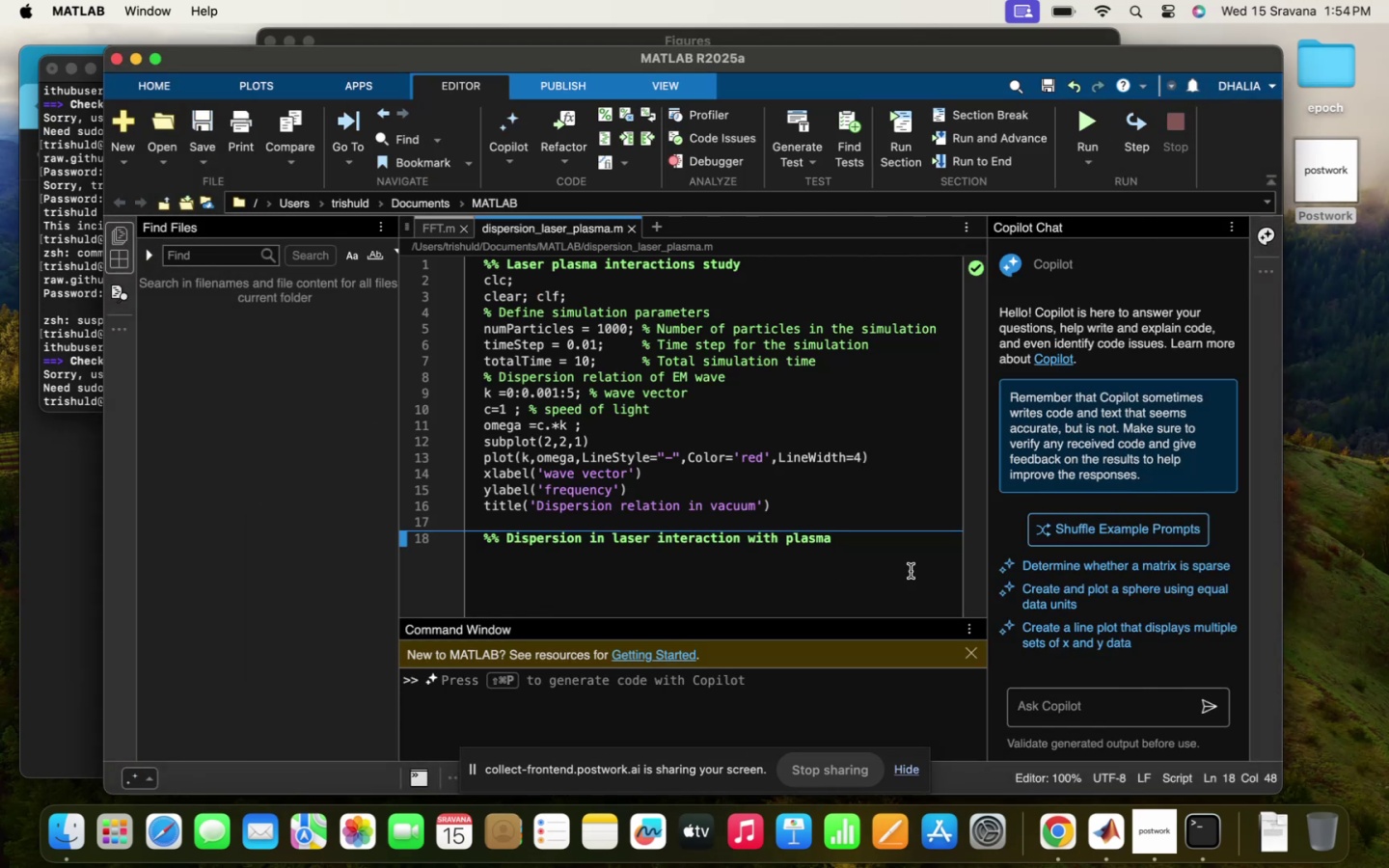 
key(Enter)
 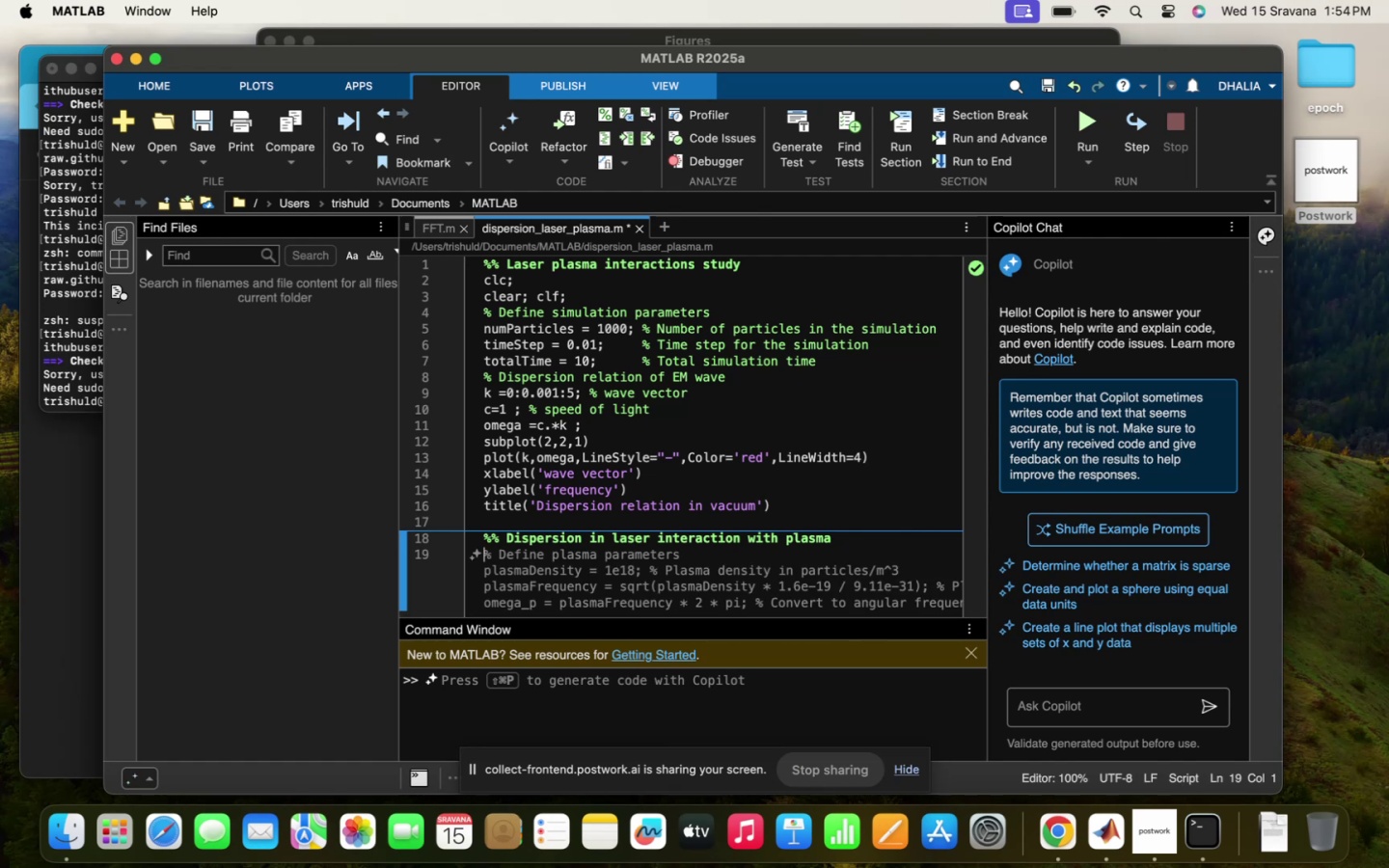 
wait(11.65)
 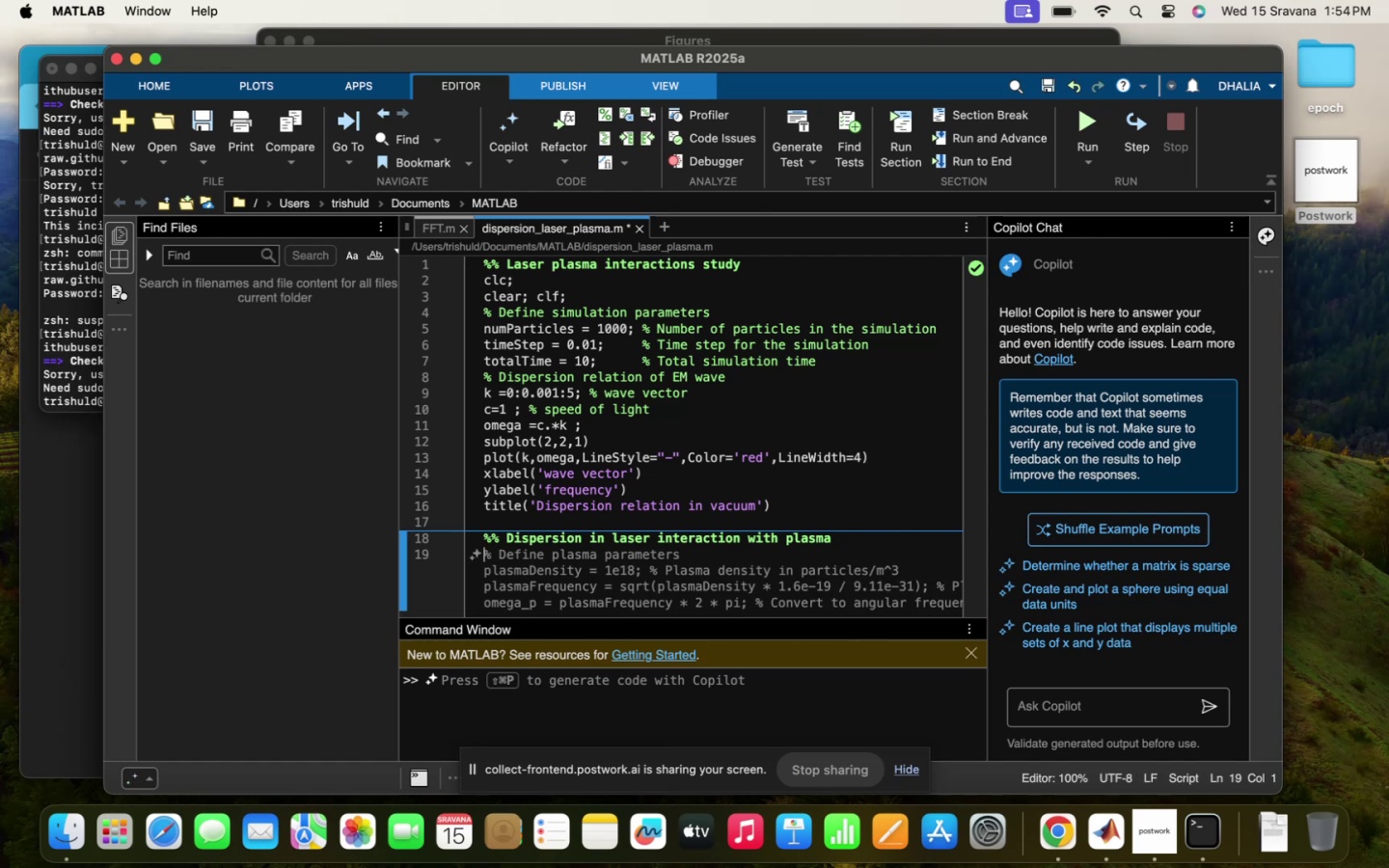 
hold_key(key=ShiftRight, duration=0.56)
 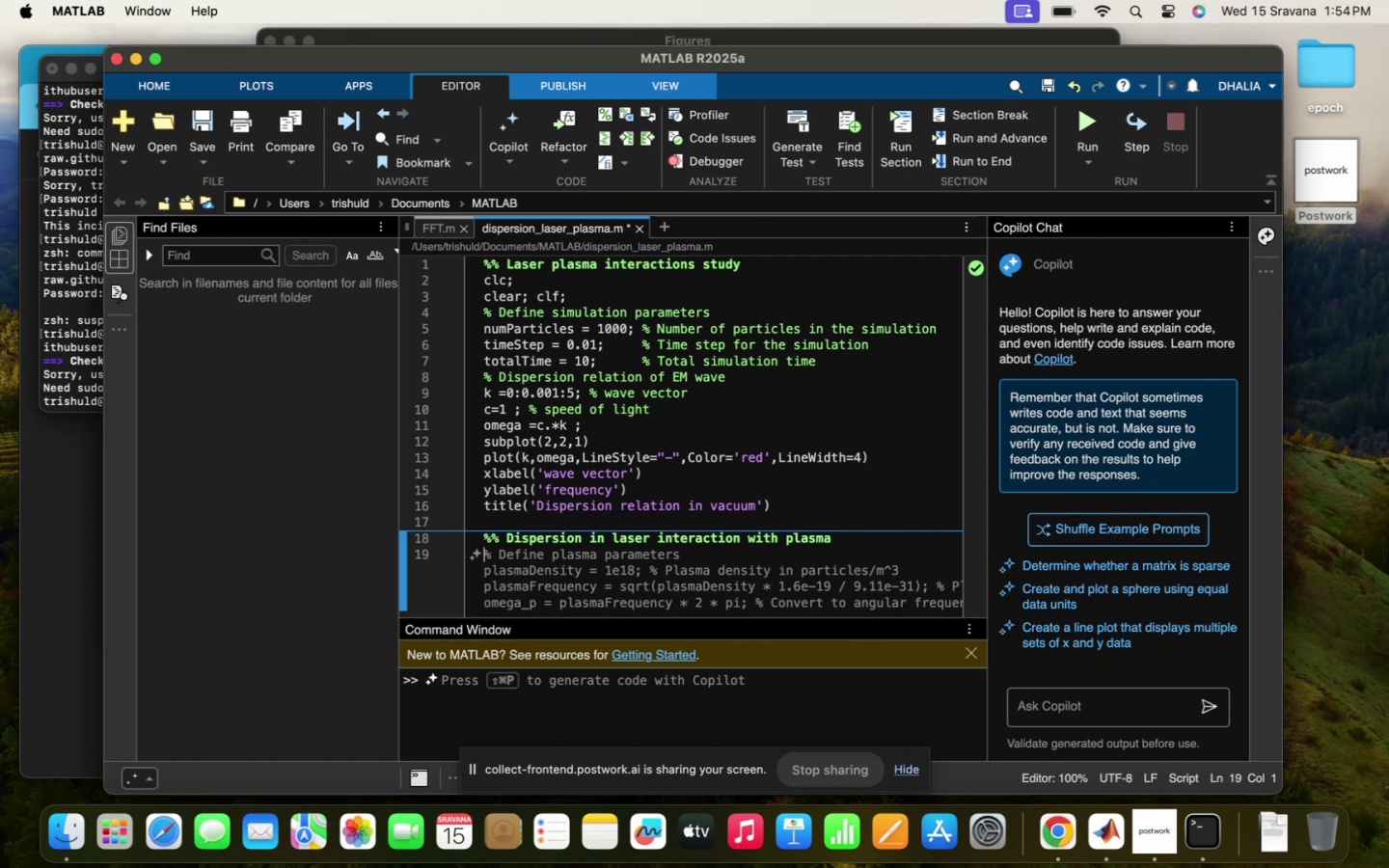 
type(% Define plasma parameters)
 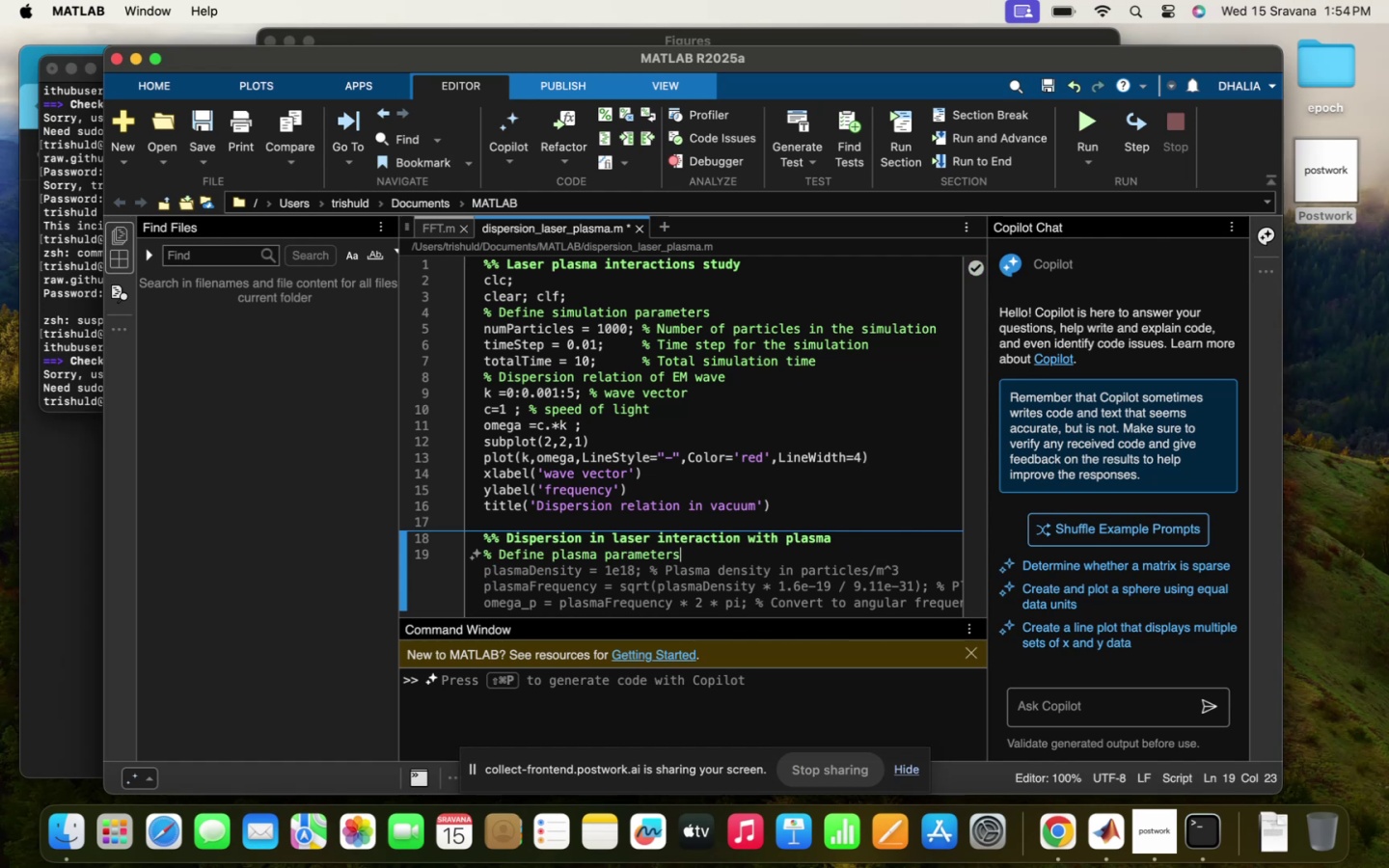 
key(Enter)
 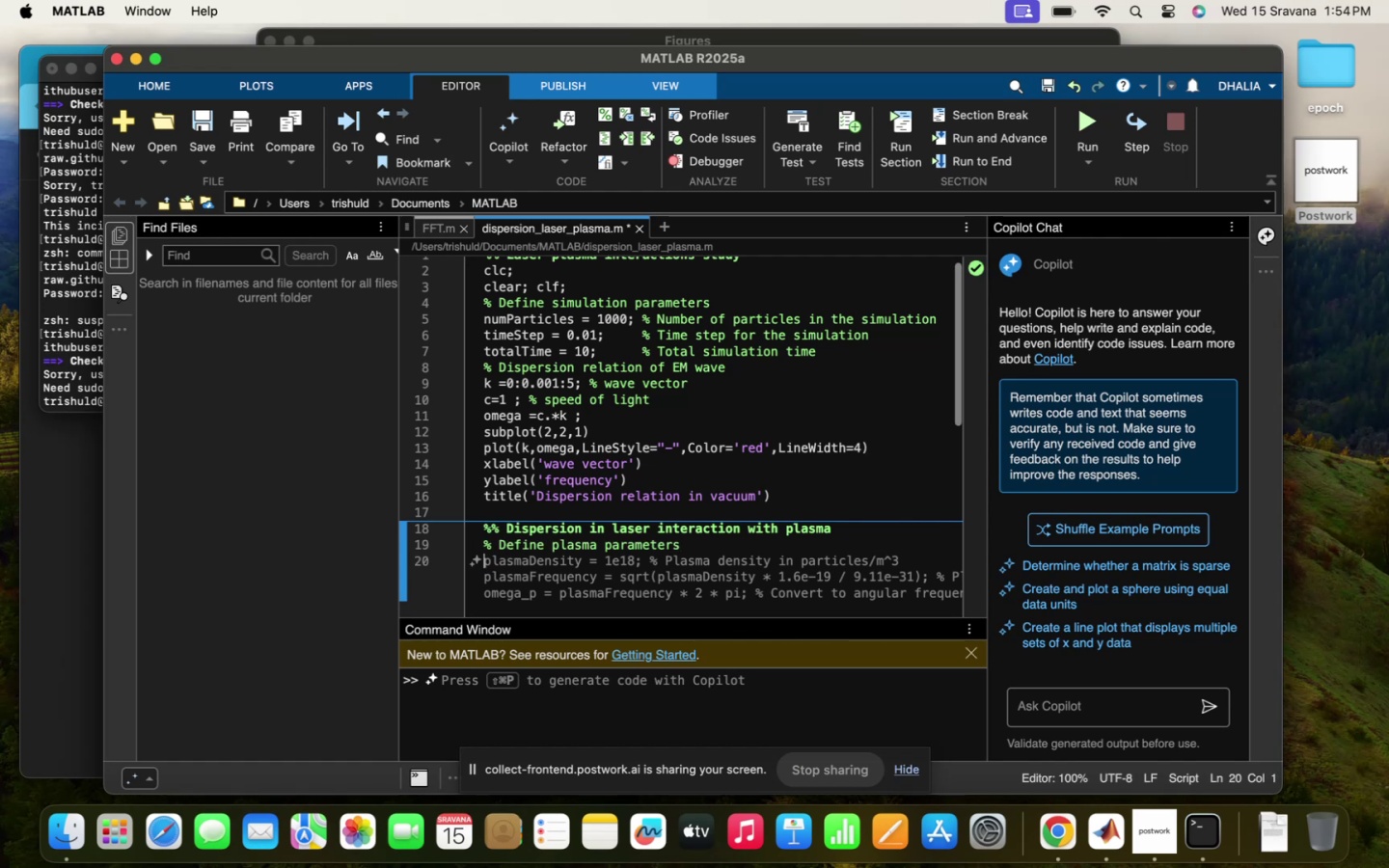 
type(plasma )
key(Backspace)
key(Backspace)
key(Backspace)
key(Backspace)
key(Backspace)
key(Backspace)
key(Backspace)
type(ne=2e+18 )
key(Backspace)
 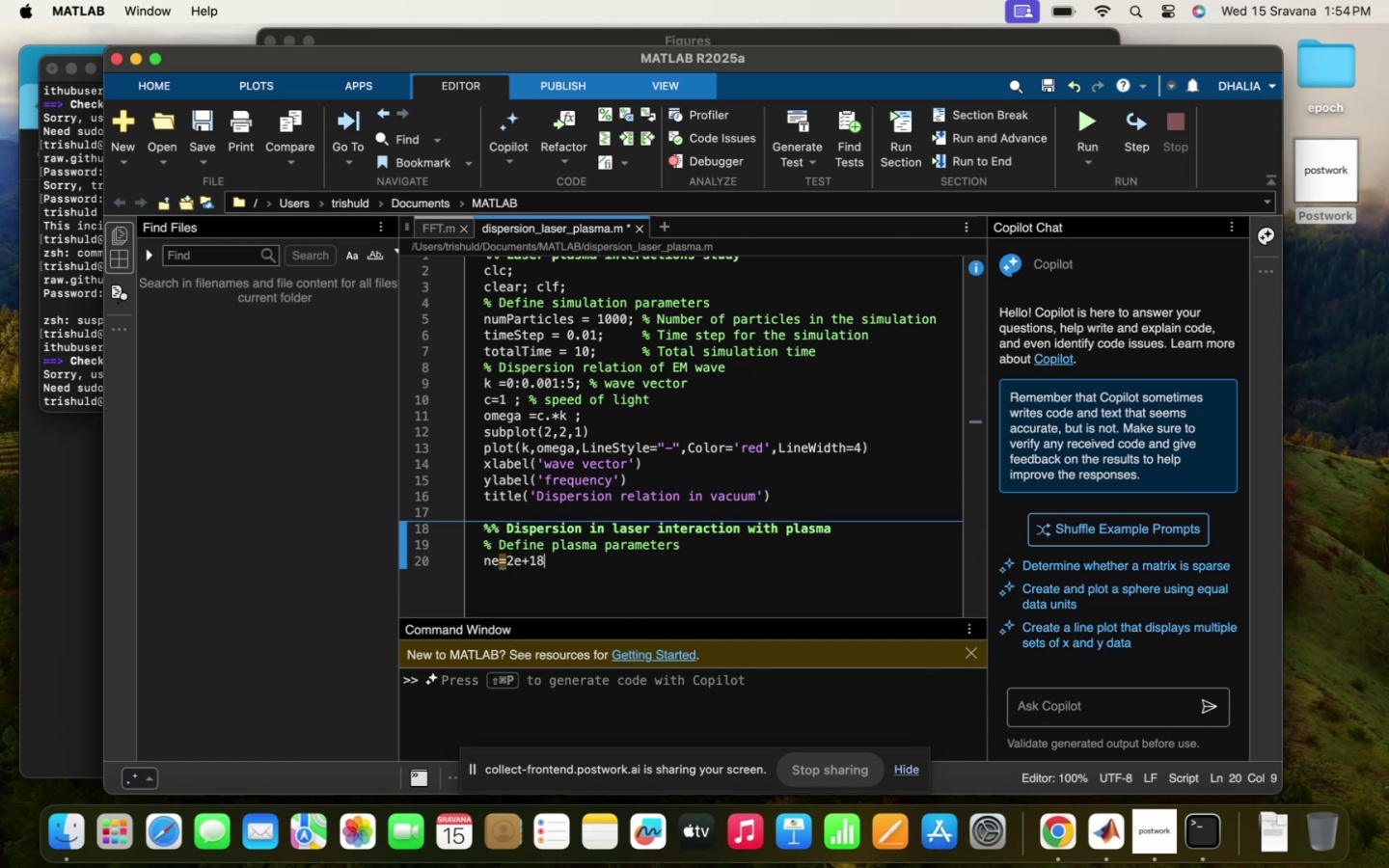 
hold_key(key=Space, duration=0.32)
 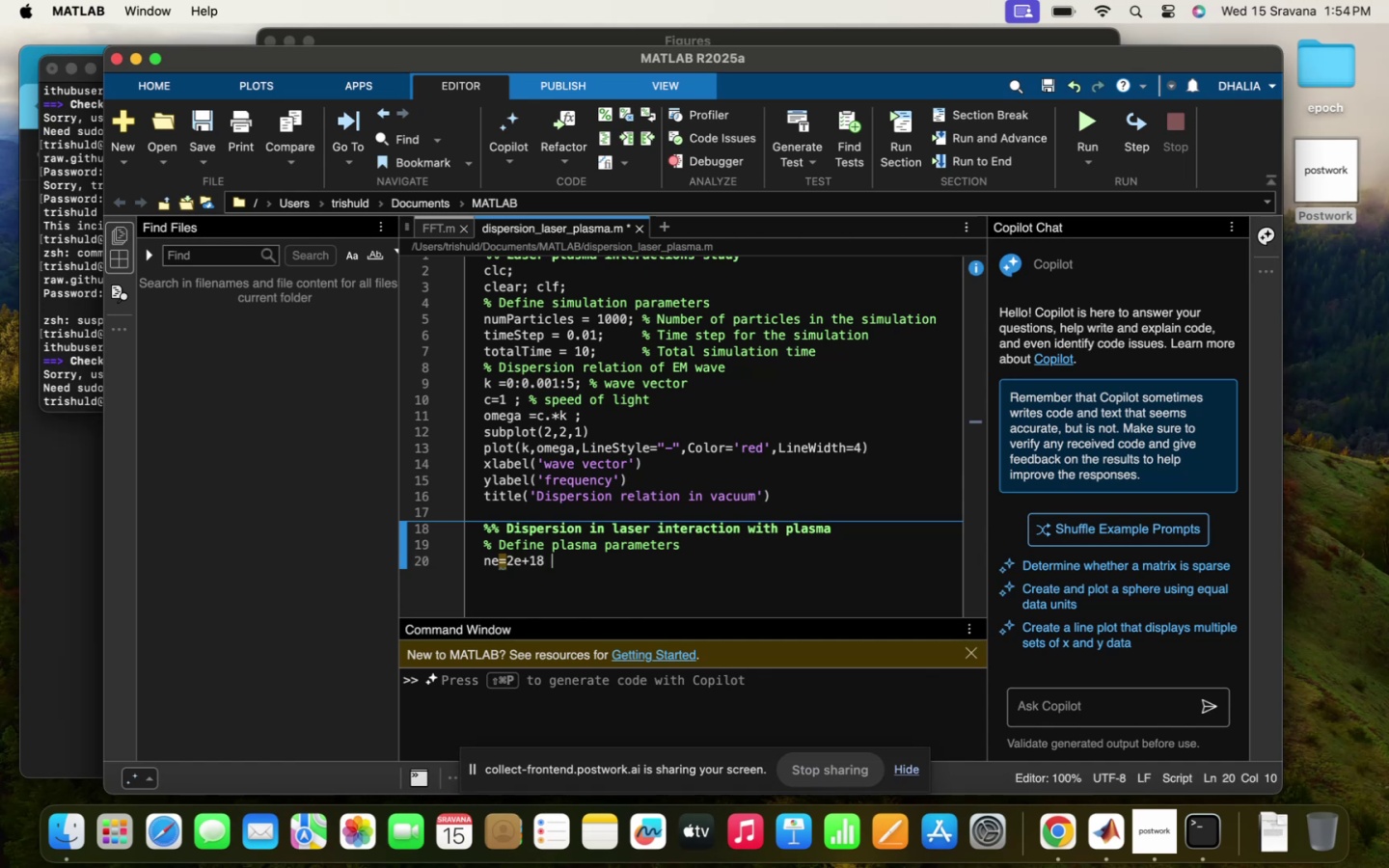 
type(; %plasma density)
 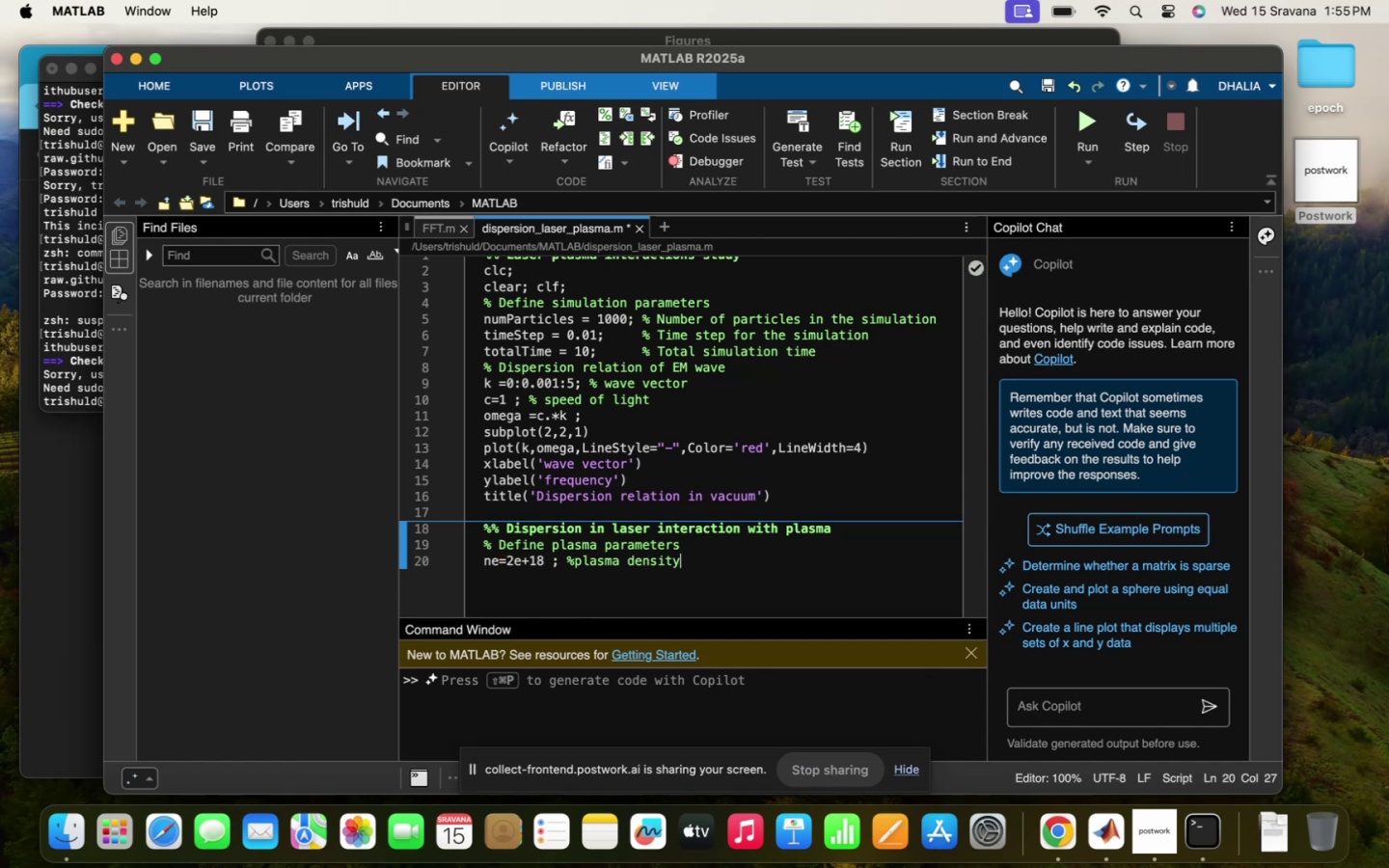 
left_click([571, 555])
 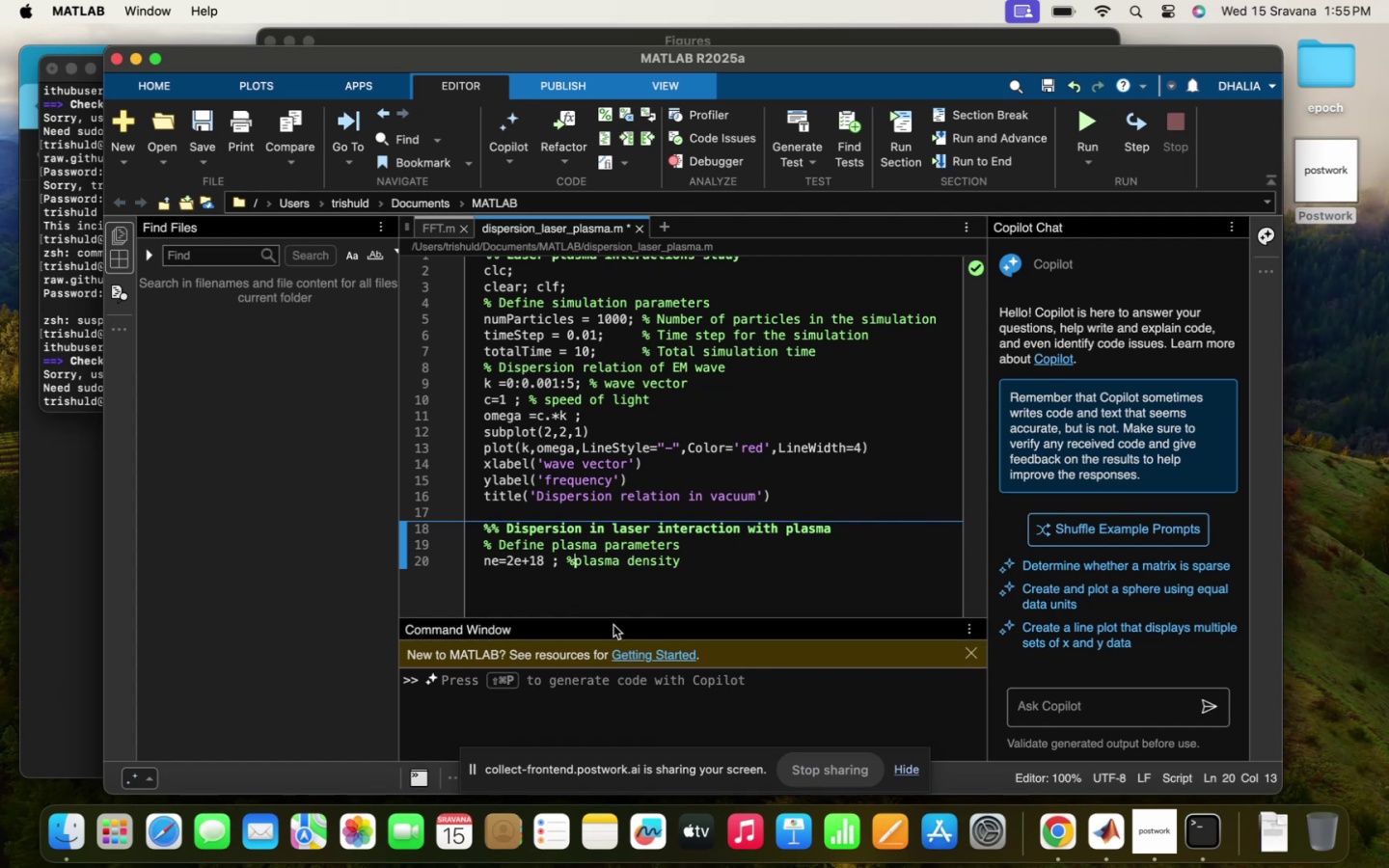 
type( elc)
key(Backspace)
type(ecton)
key(Backspace)
key(Backspace)
type(ron )
 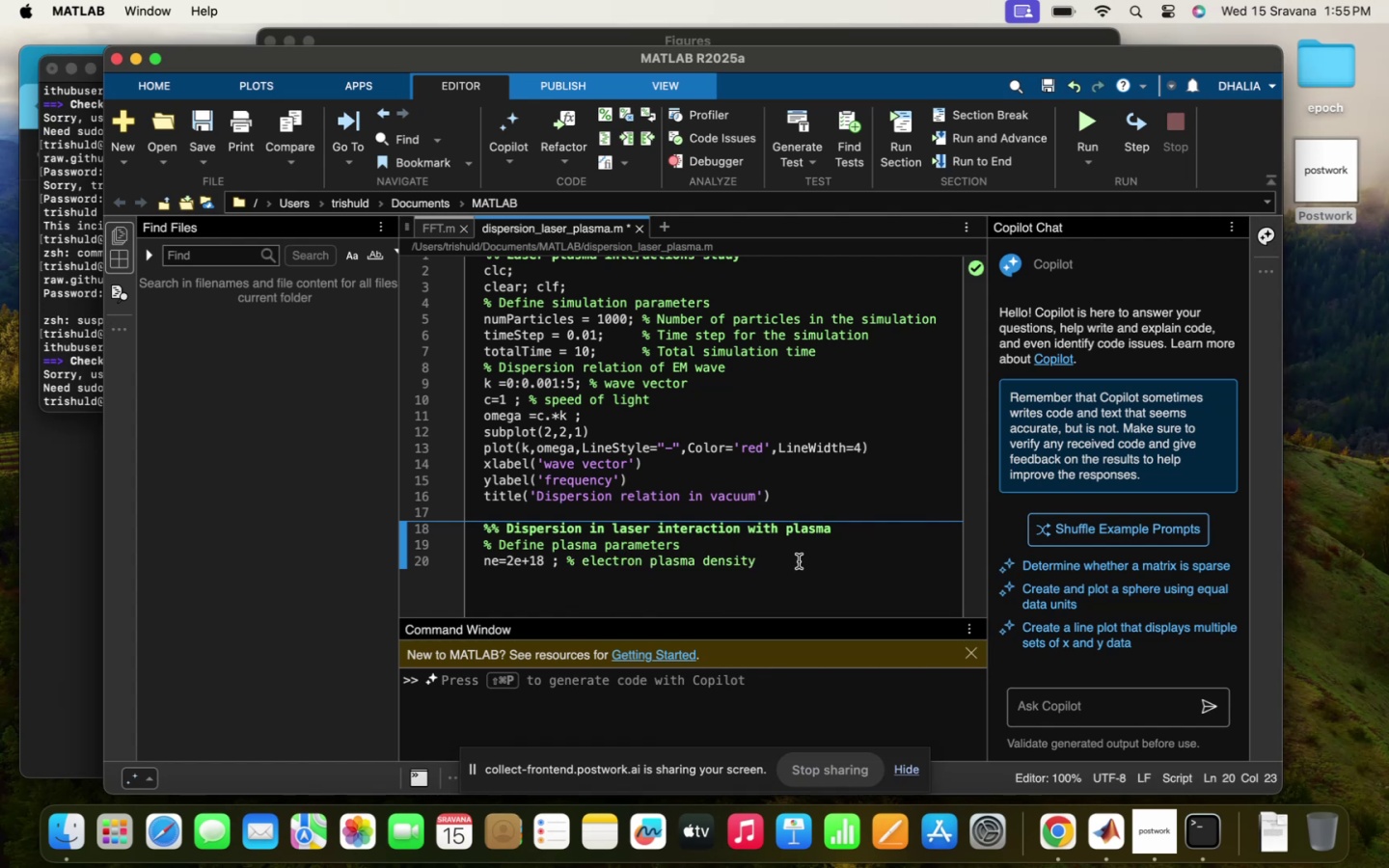 
left_click([801, 561])
 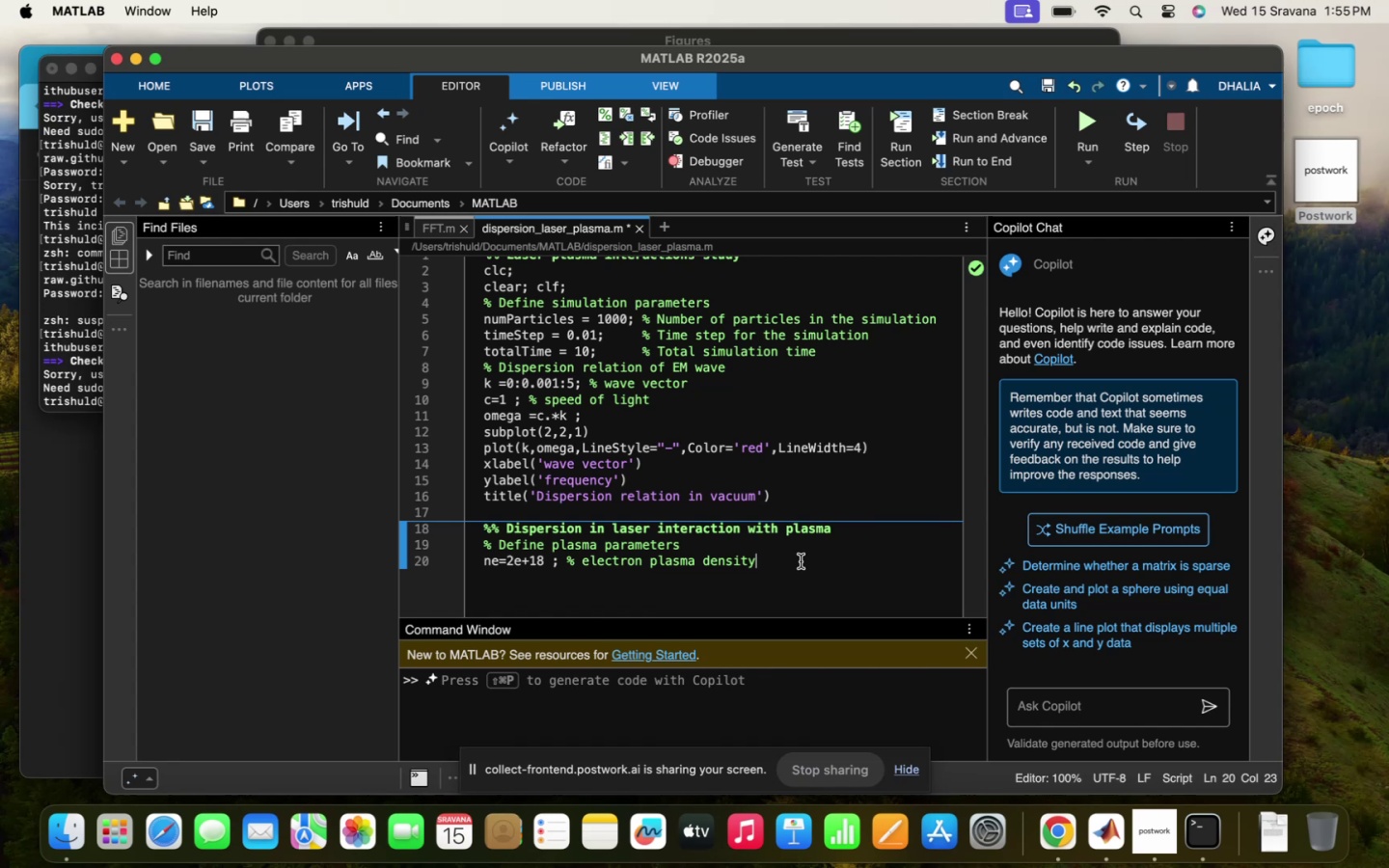 
key(Enter)
 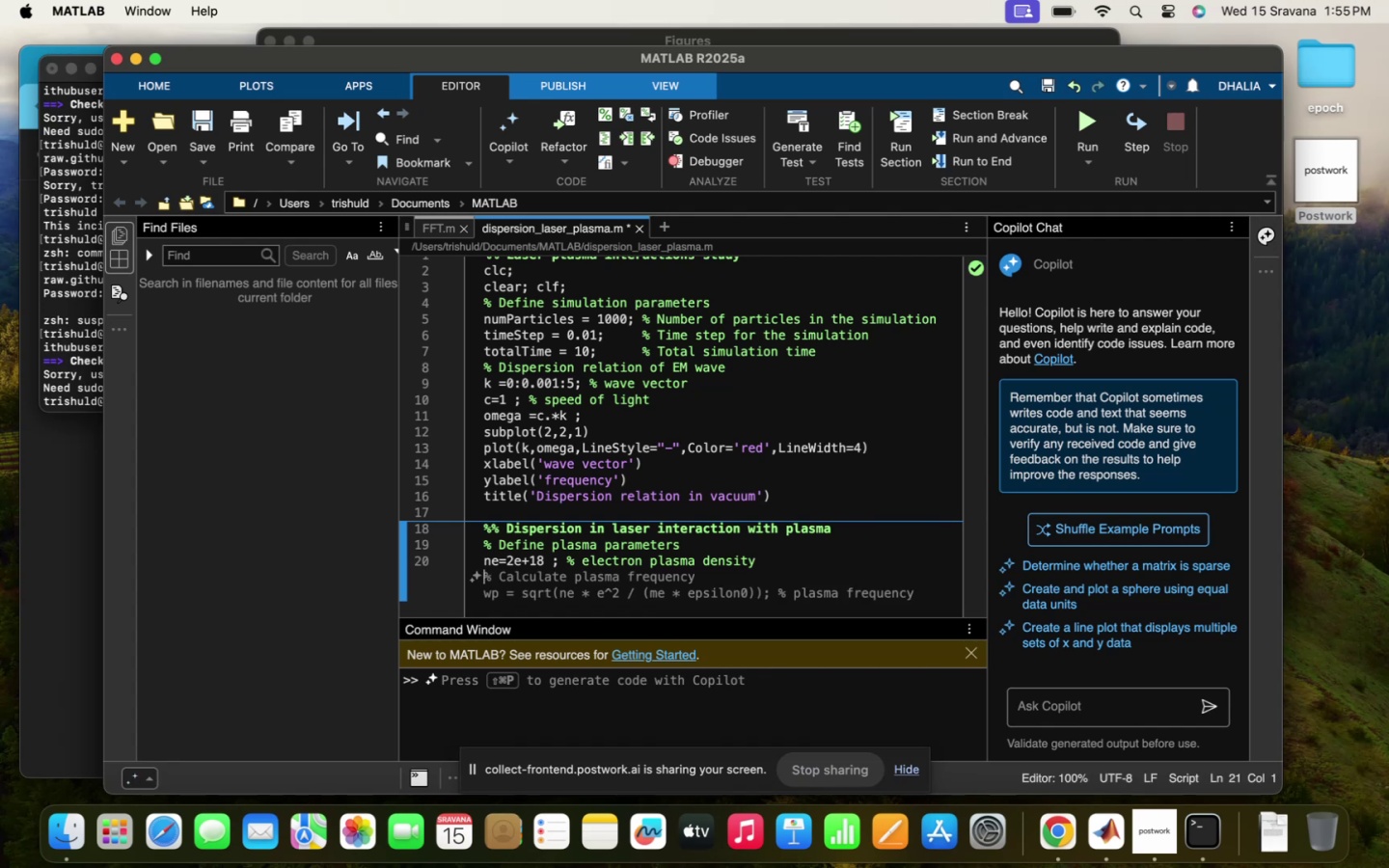 
type(e=1.6e-19; )
 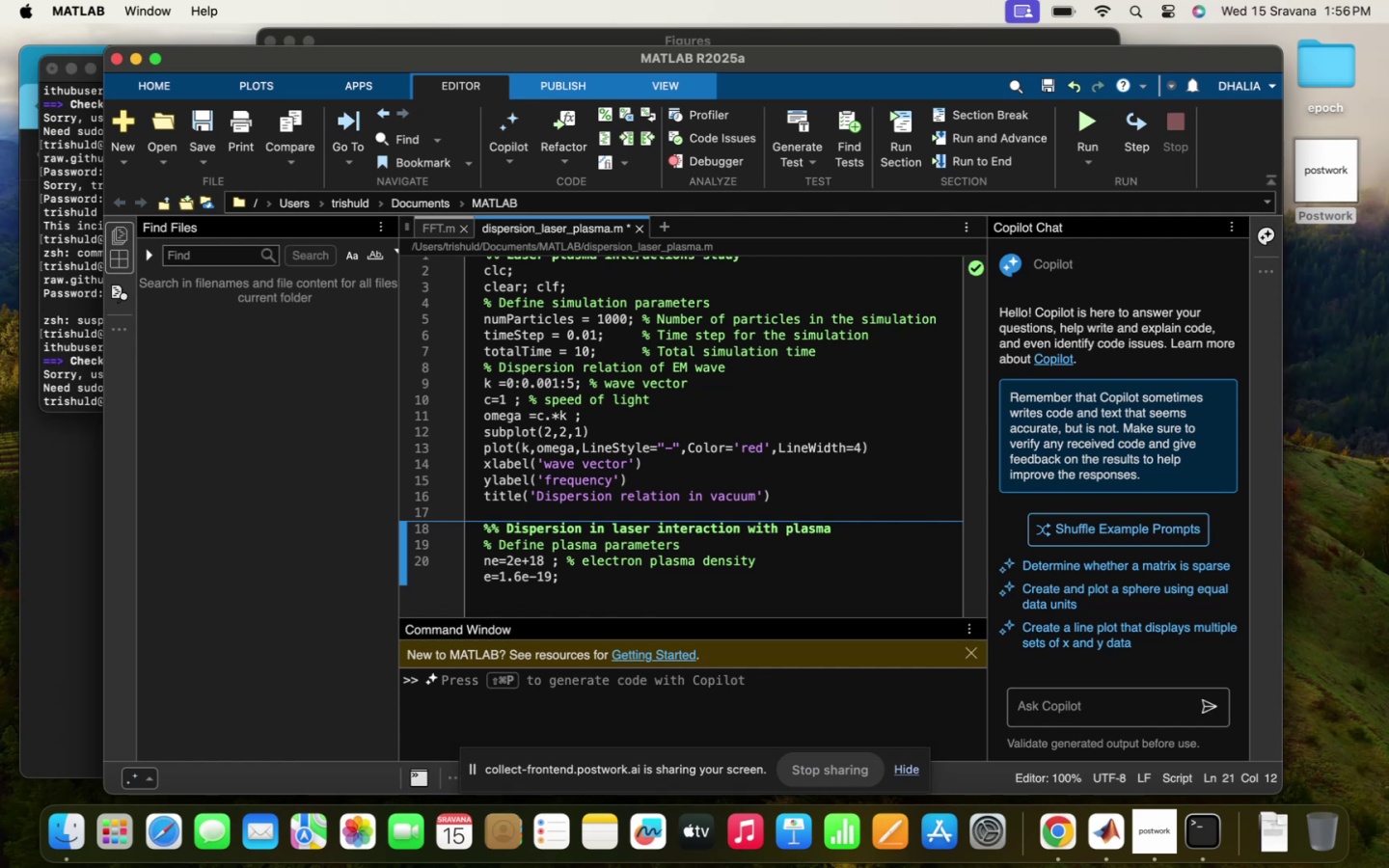 
wait(56.64)
 